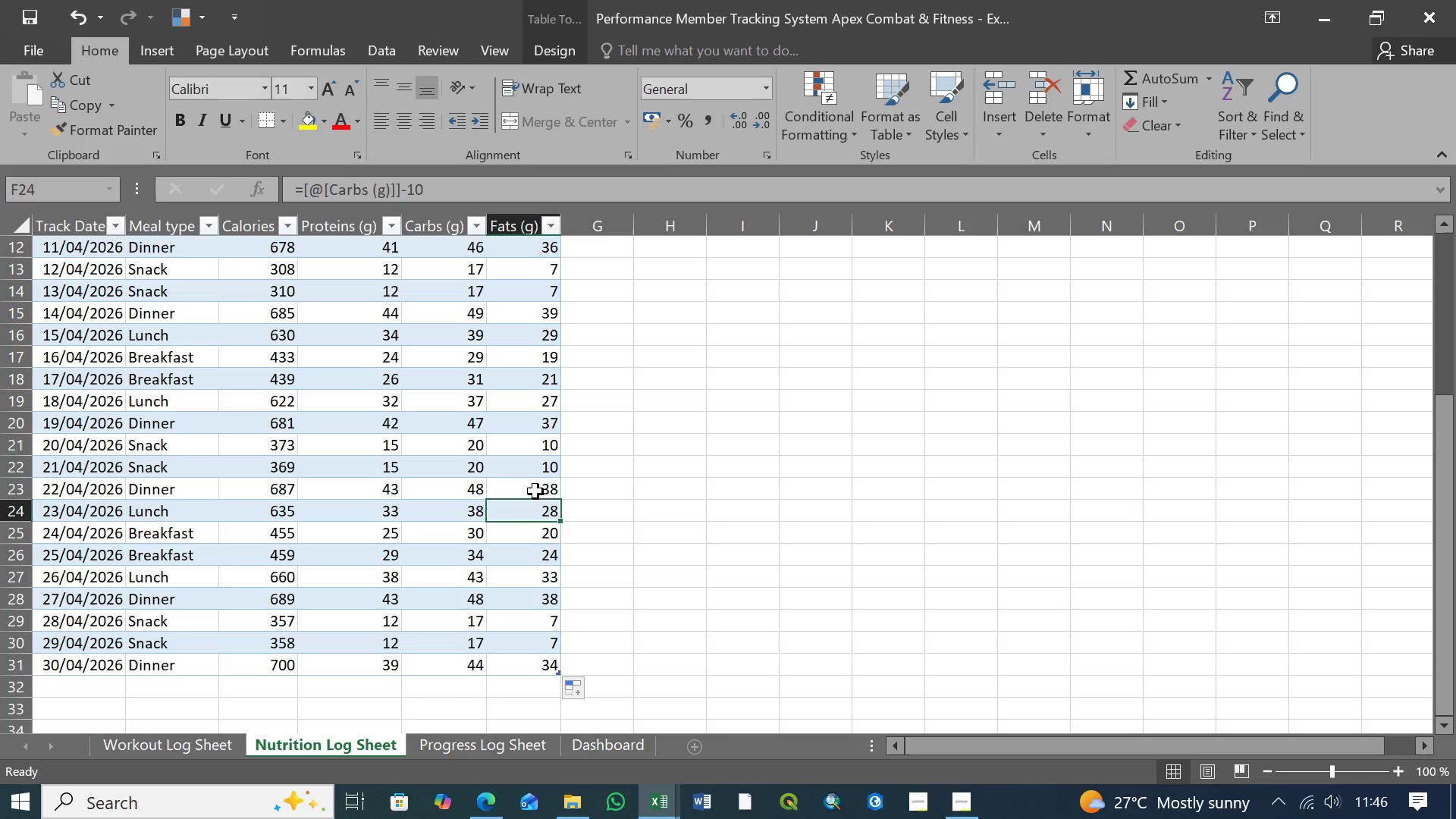 
triple_click([535, 491])
 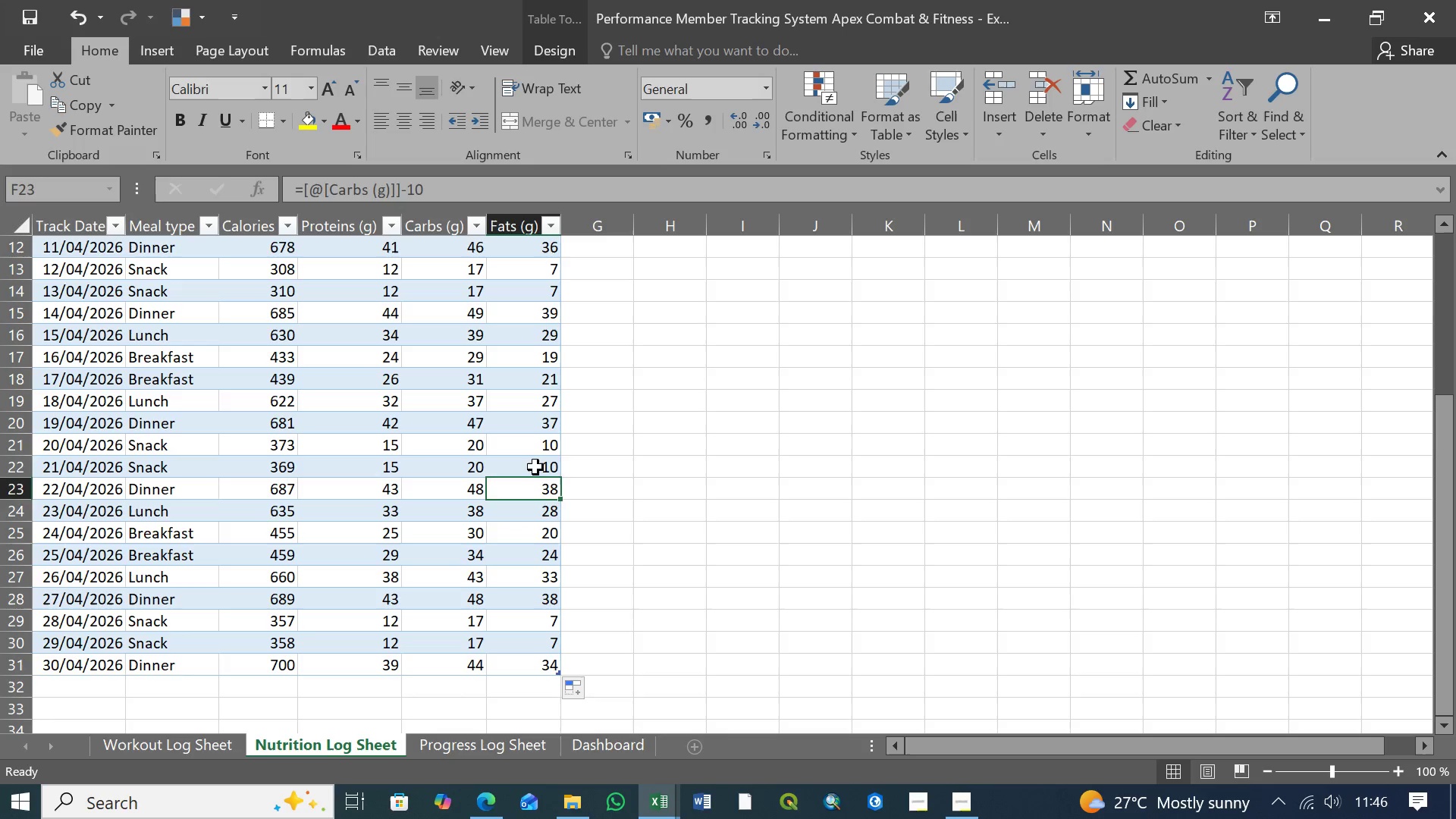 
triple_click([535, 467])
 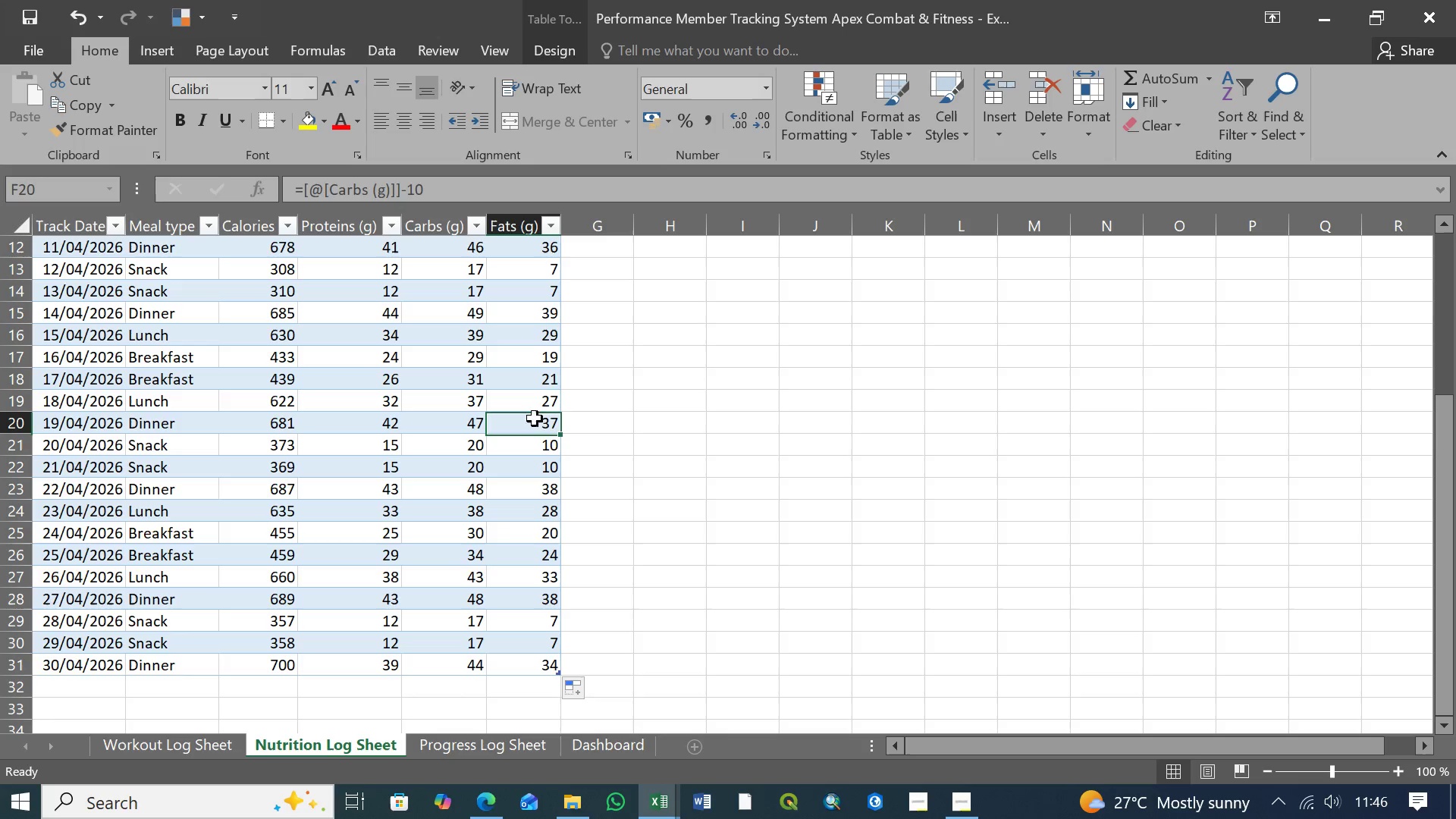 
triple_click([535, 397])
 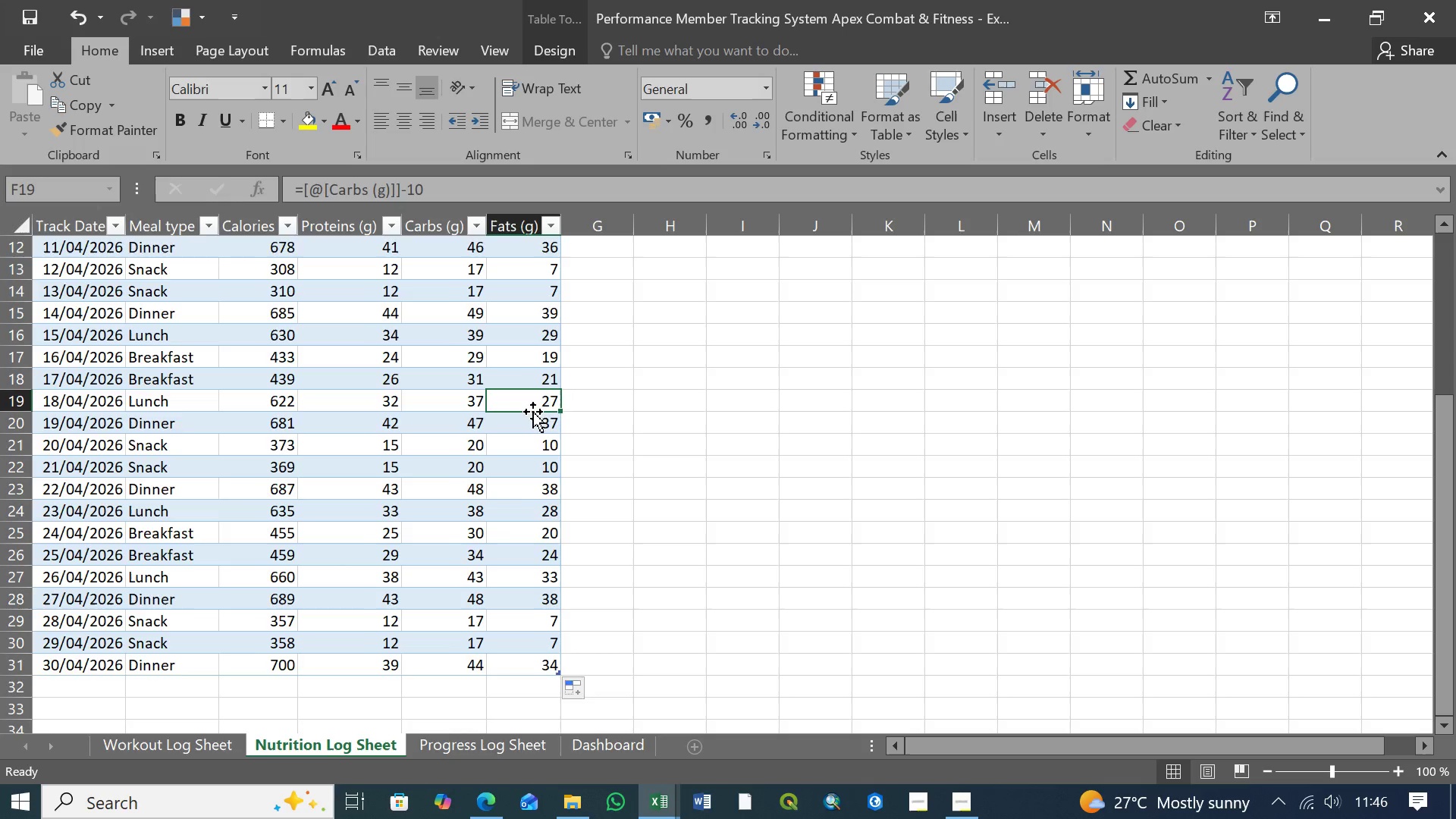 
scroll: coordinate [533, 410], scroll_direction: up, amount: 8.0
 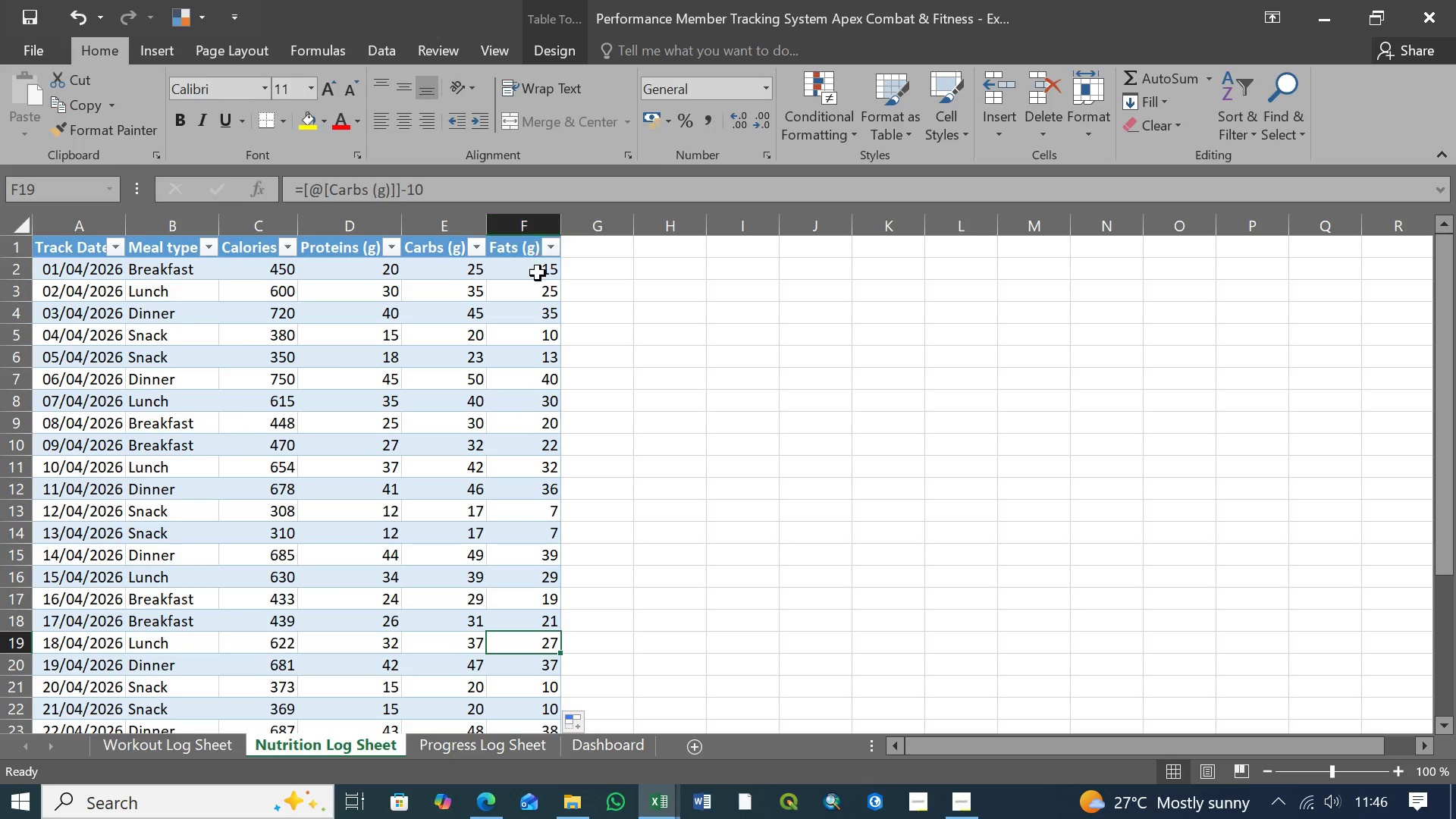 
left_click([538, 273])
 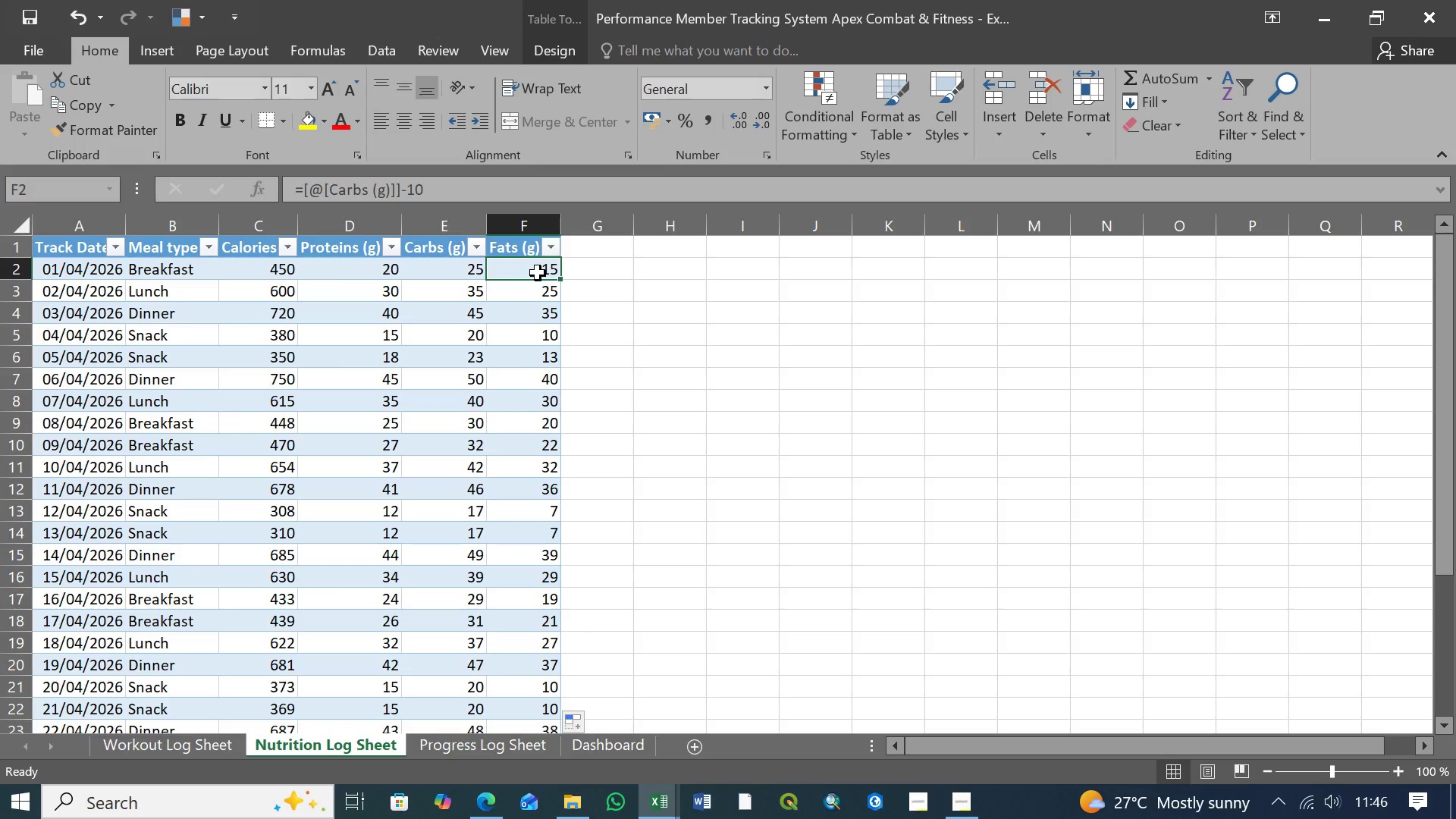 
key(Control+S)
 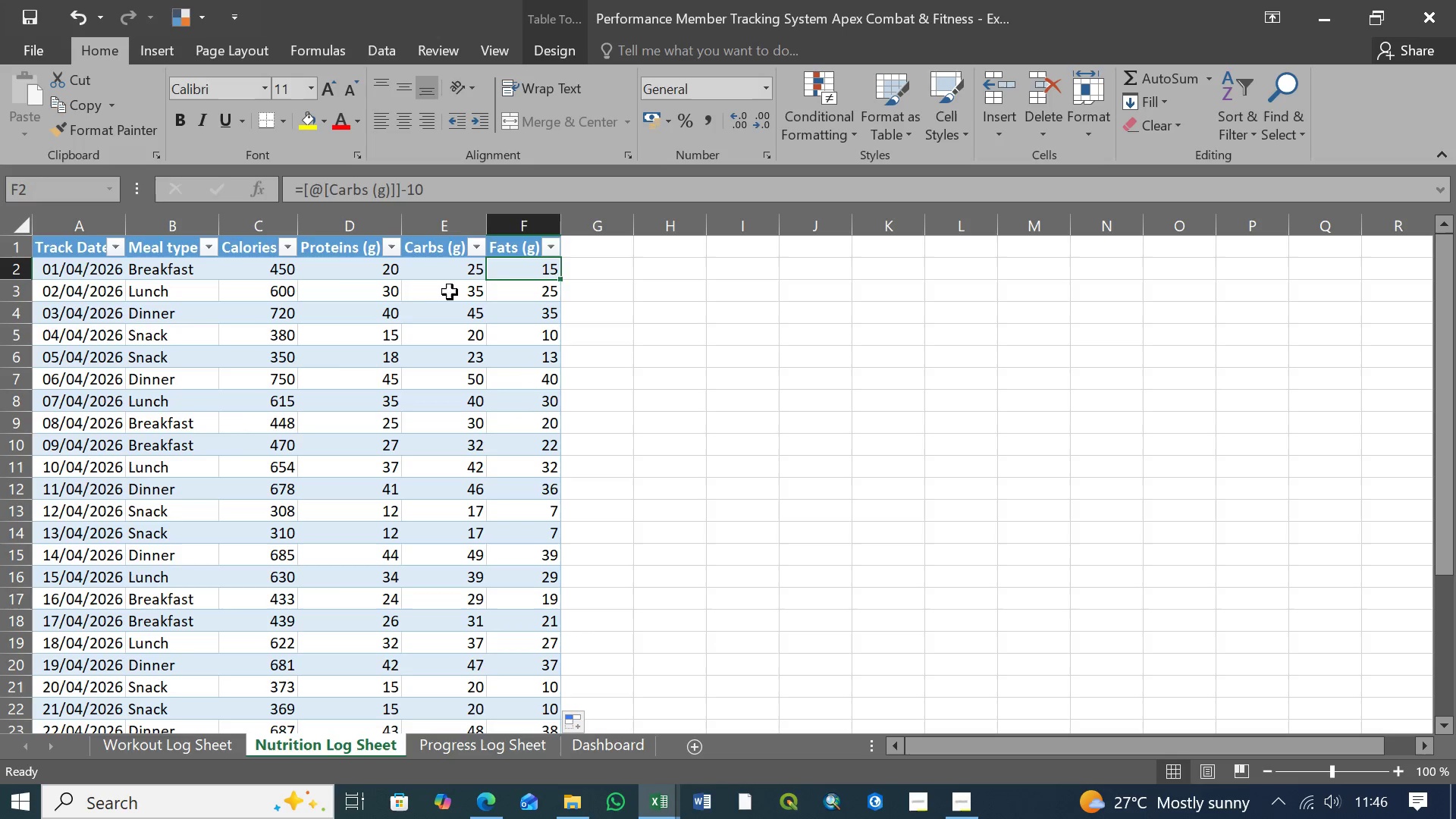 
left_click([452, 274])
 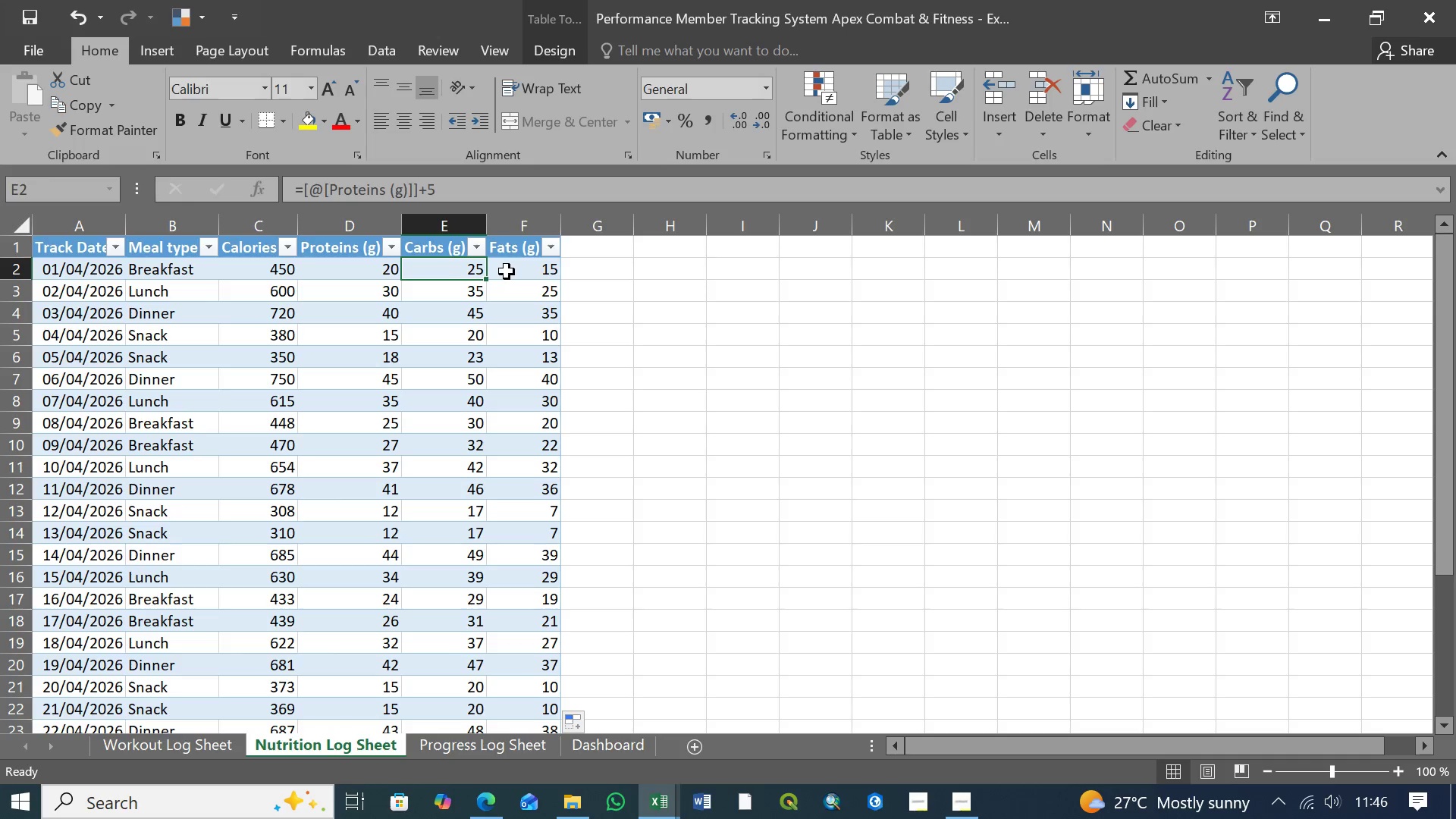 
left_click([510, 271])
 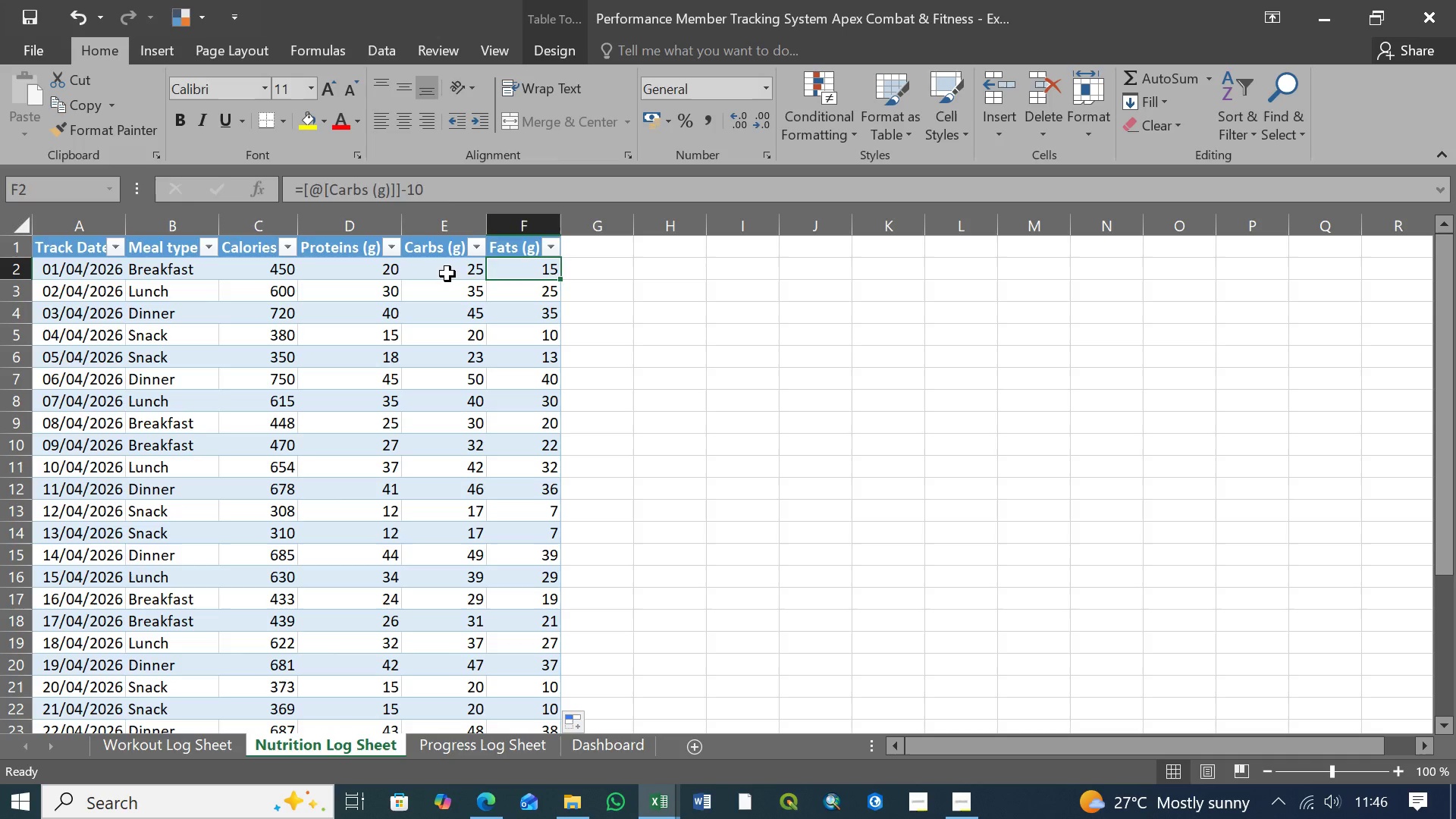 
left_click([447, 274])
 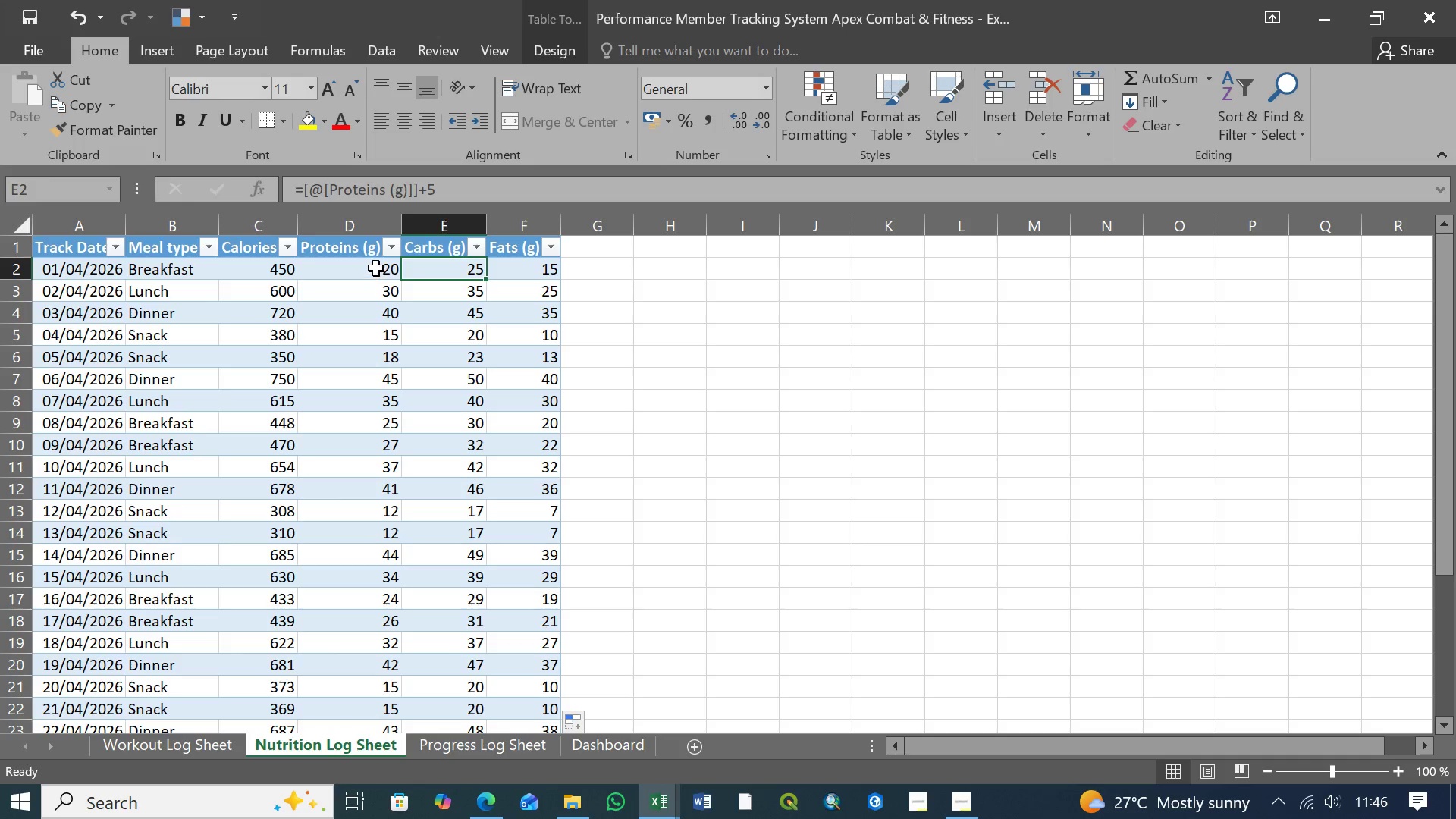 
left_click([375, 268])
 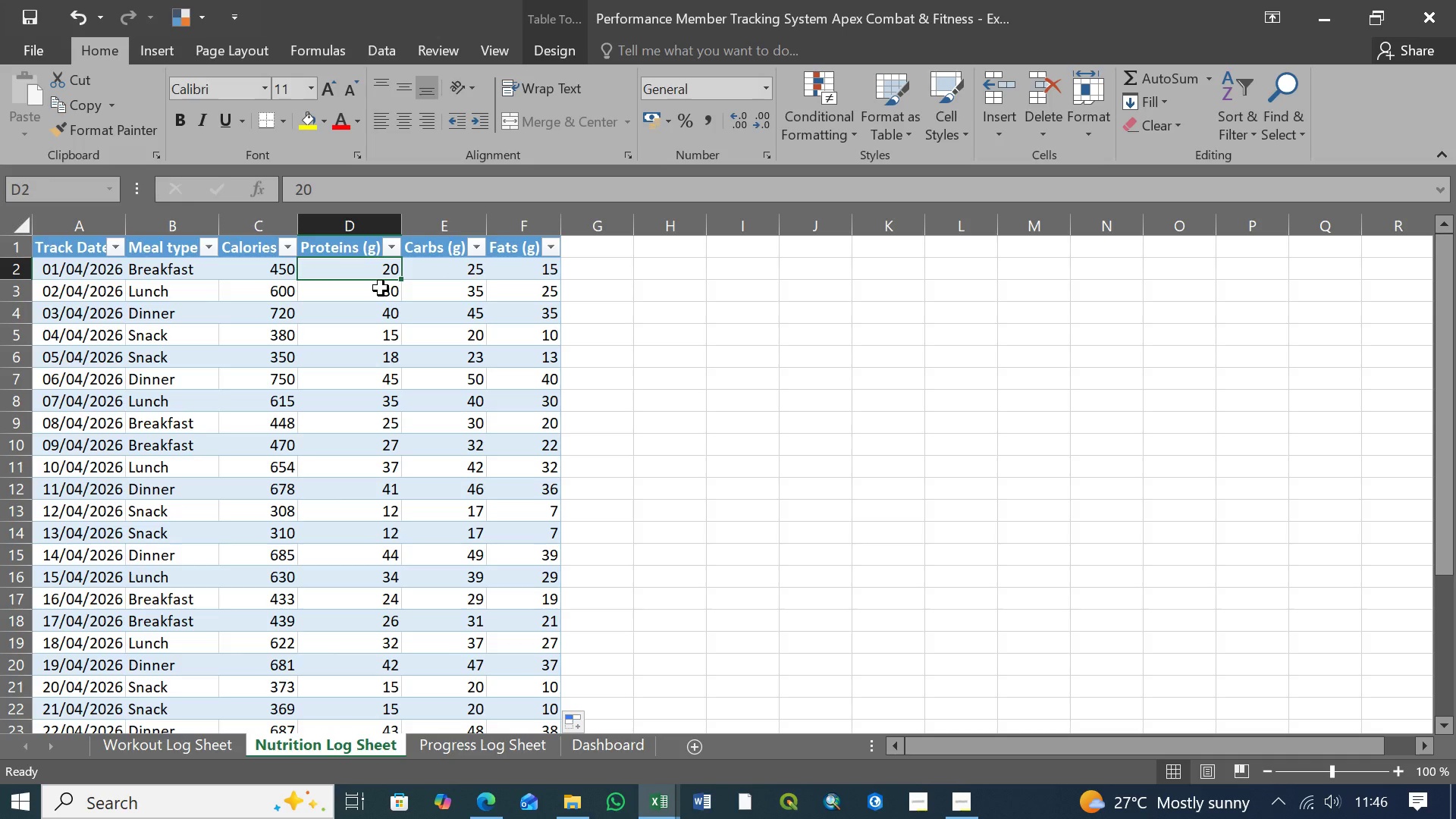 
left_click([381, 288])
 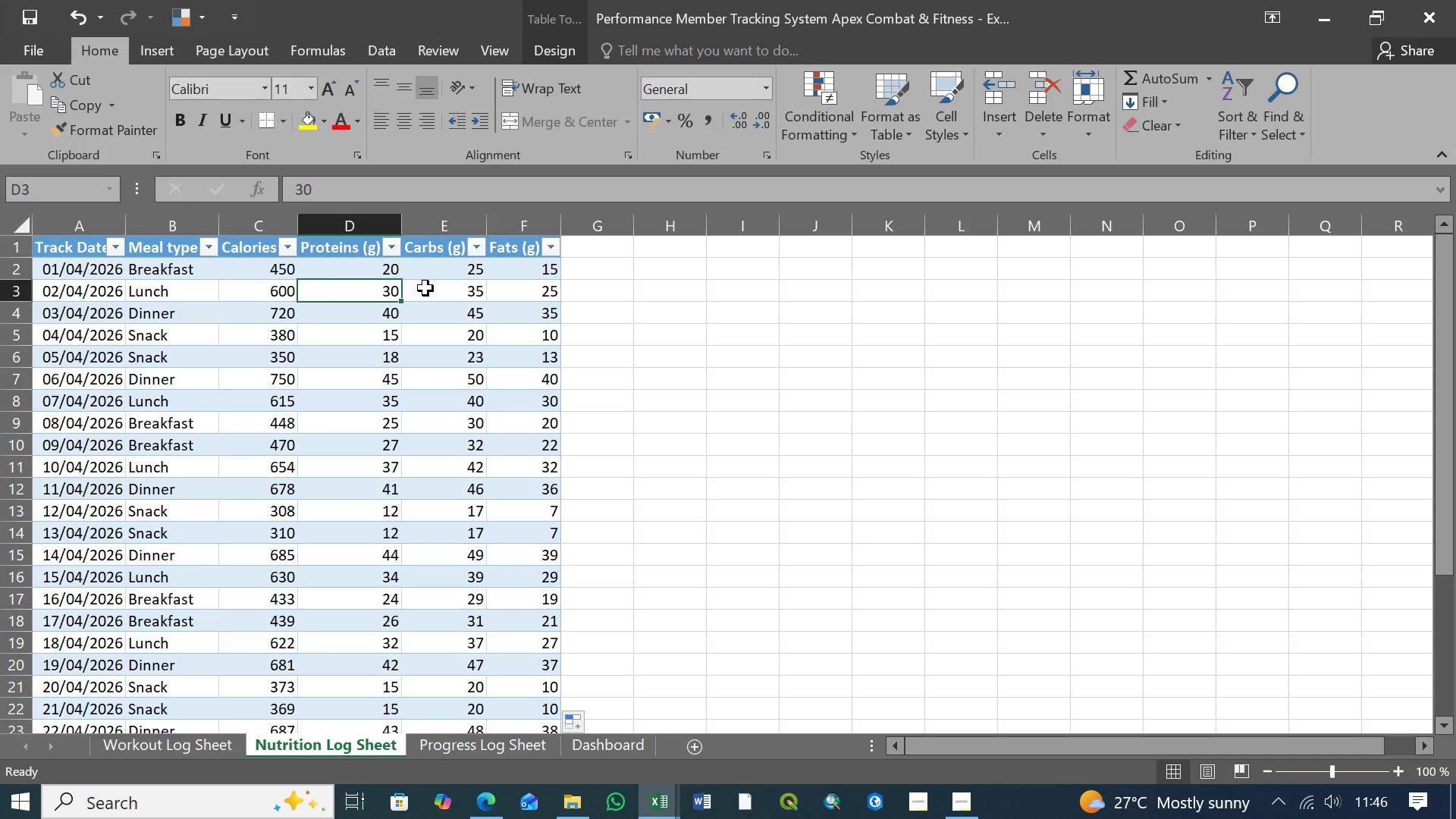 
left_click([425, 288])
 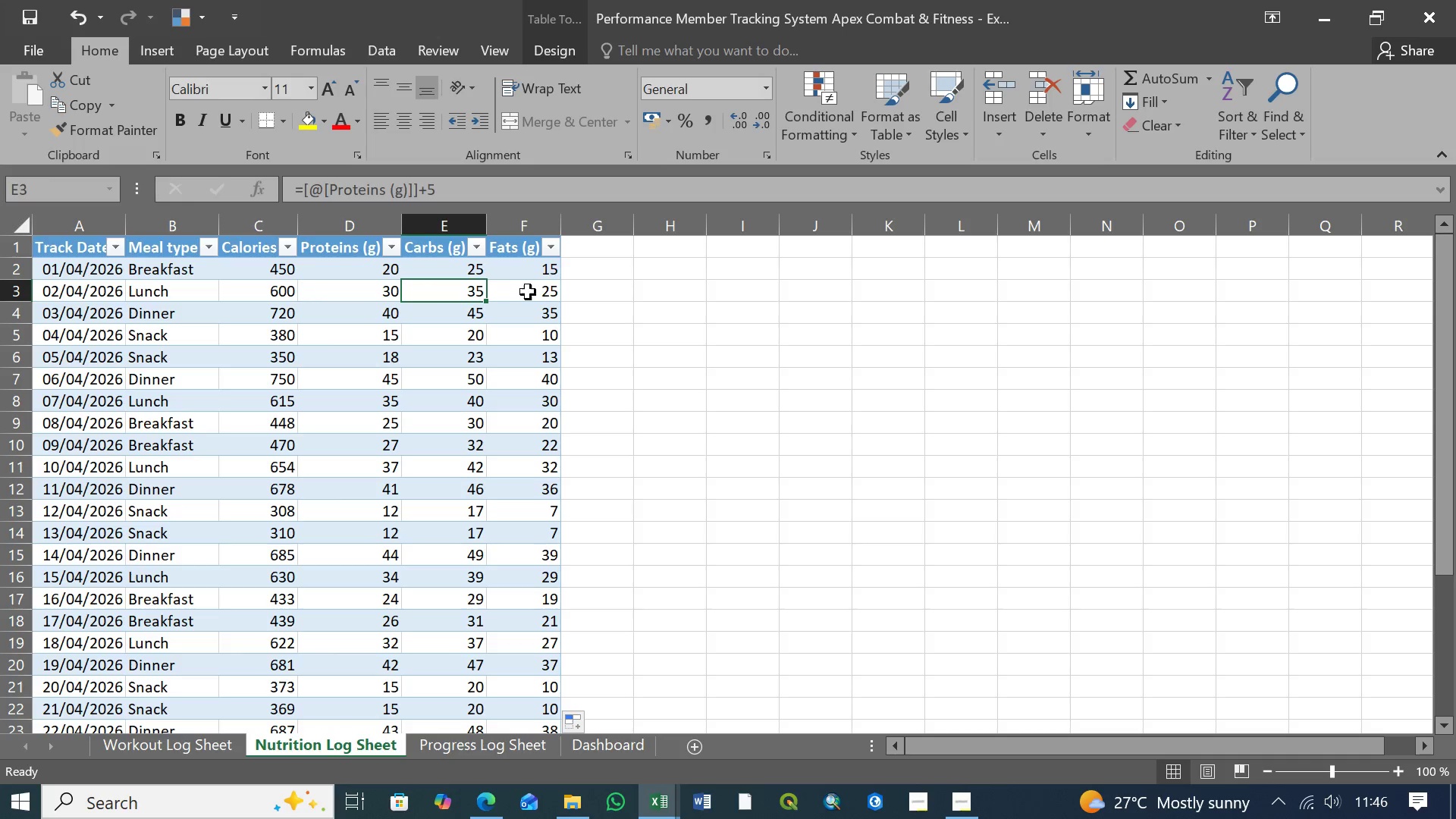 
left_click([531, 292])
 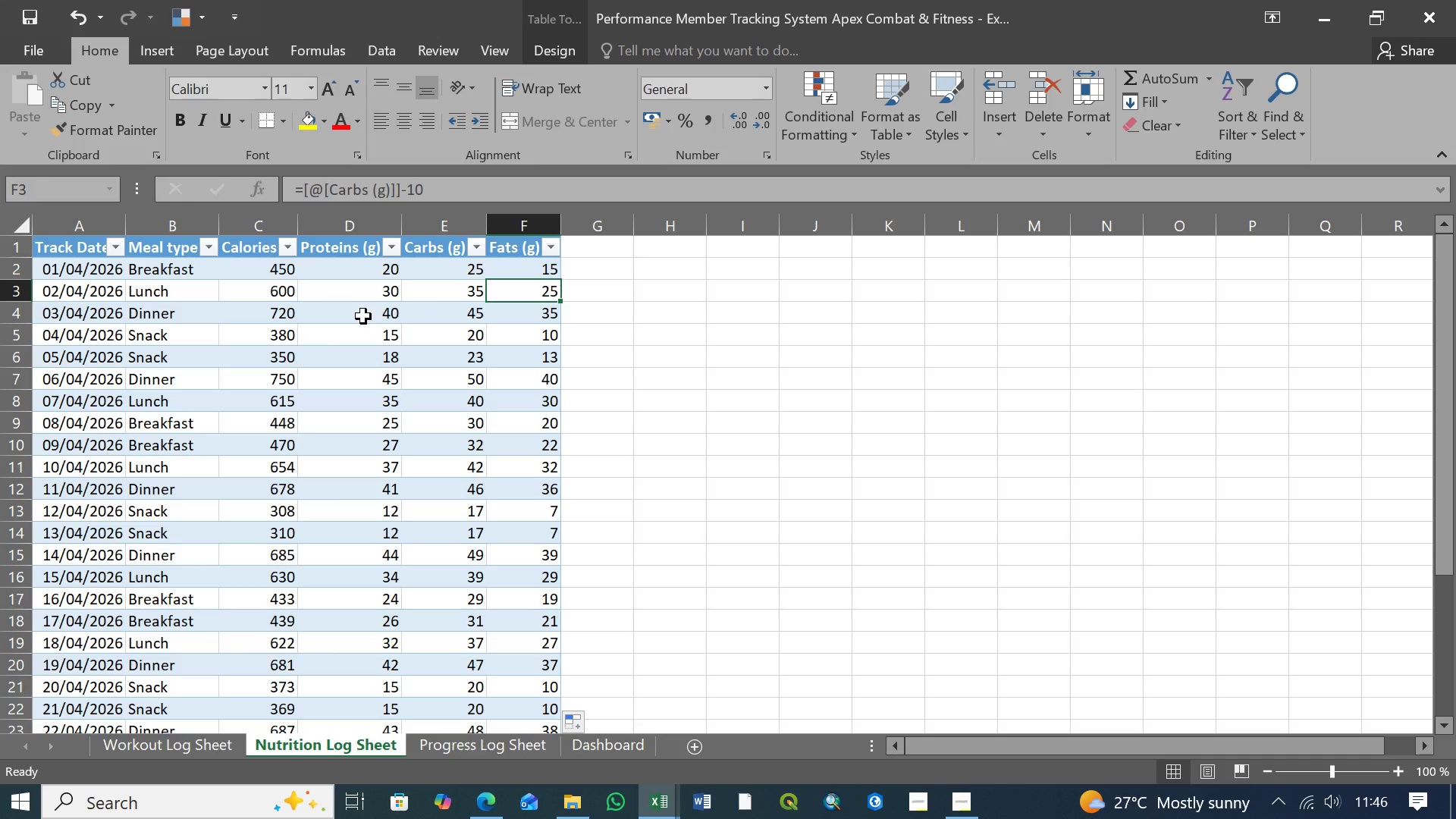 
left_click([369, 315])
 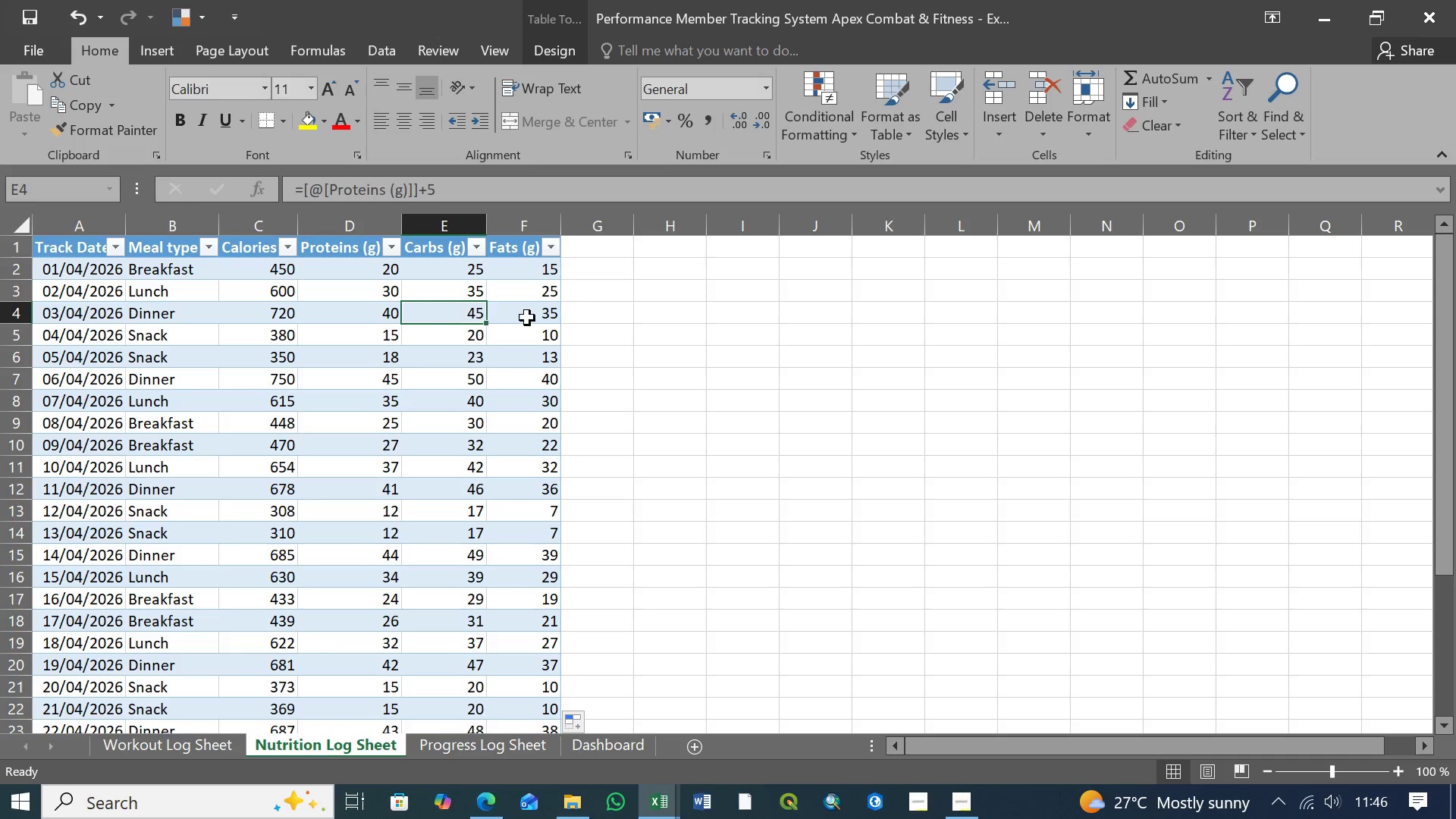 
double_click([534, 318])
 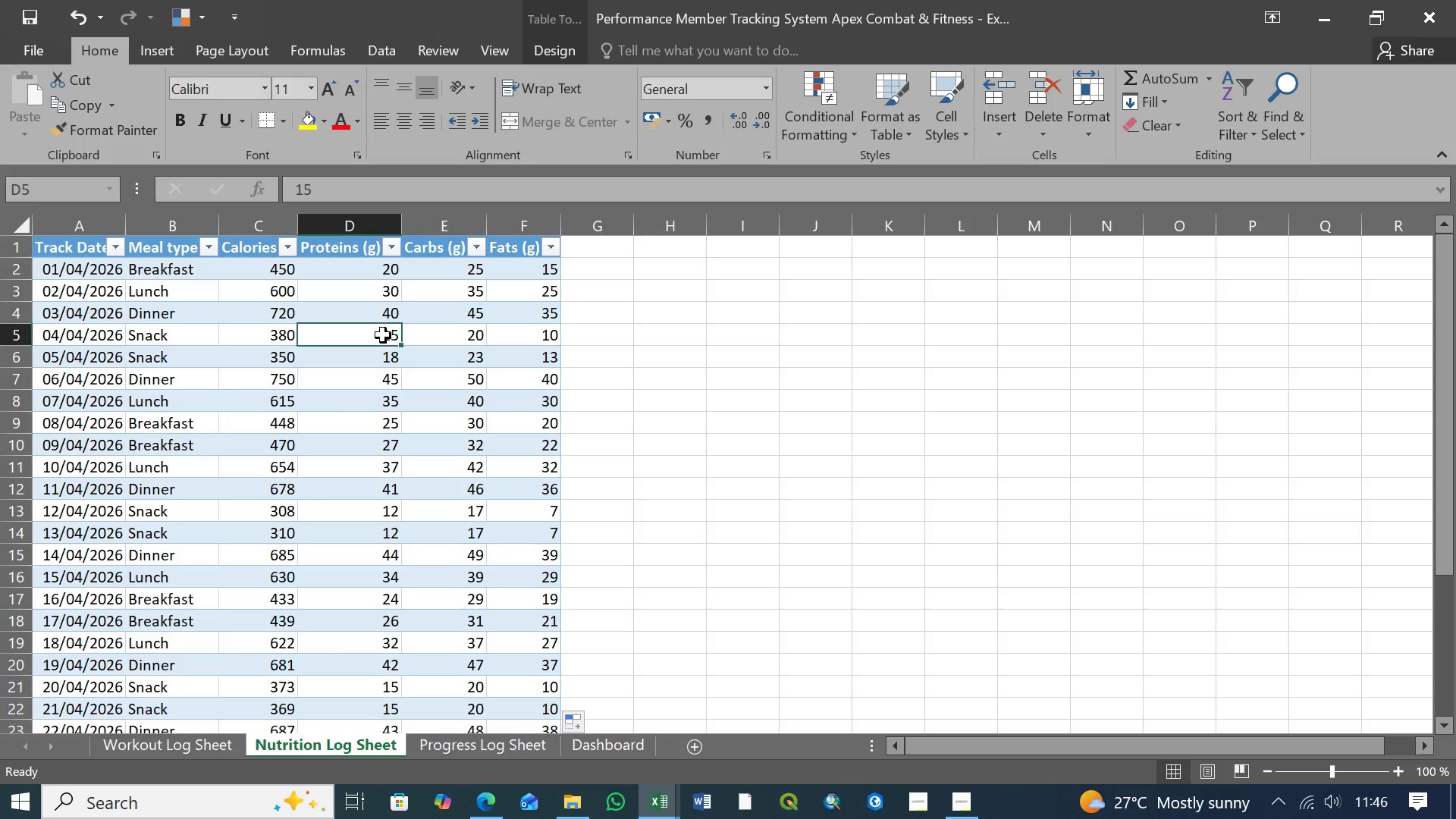 
double_click([466, 338])
 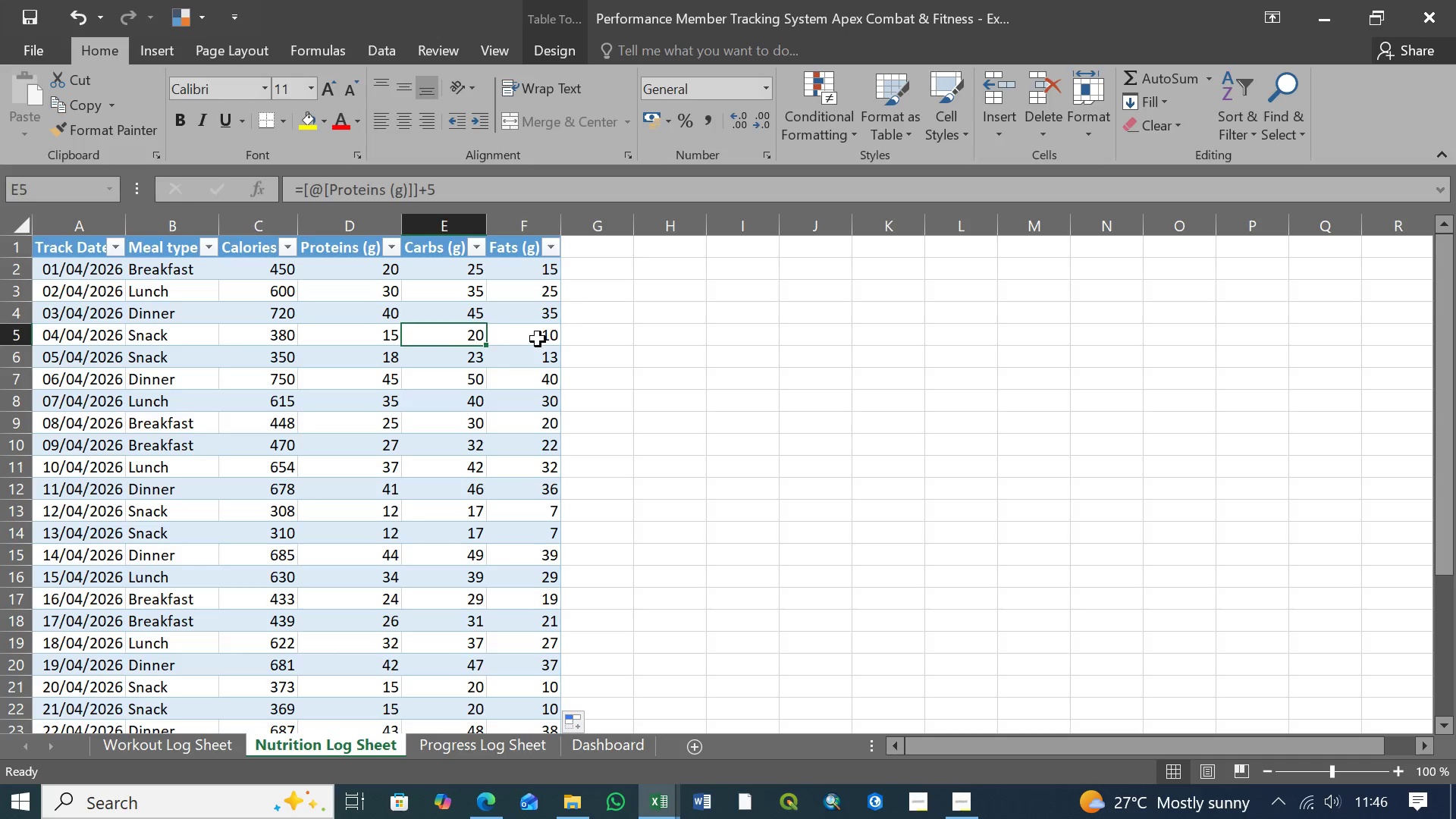 
left_click([538, 339])
 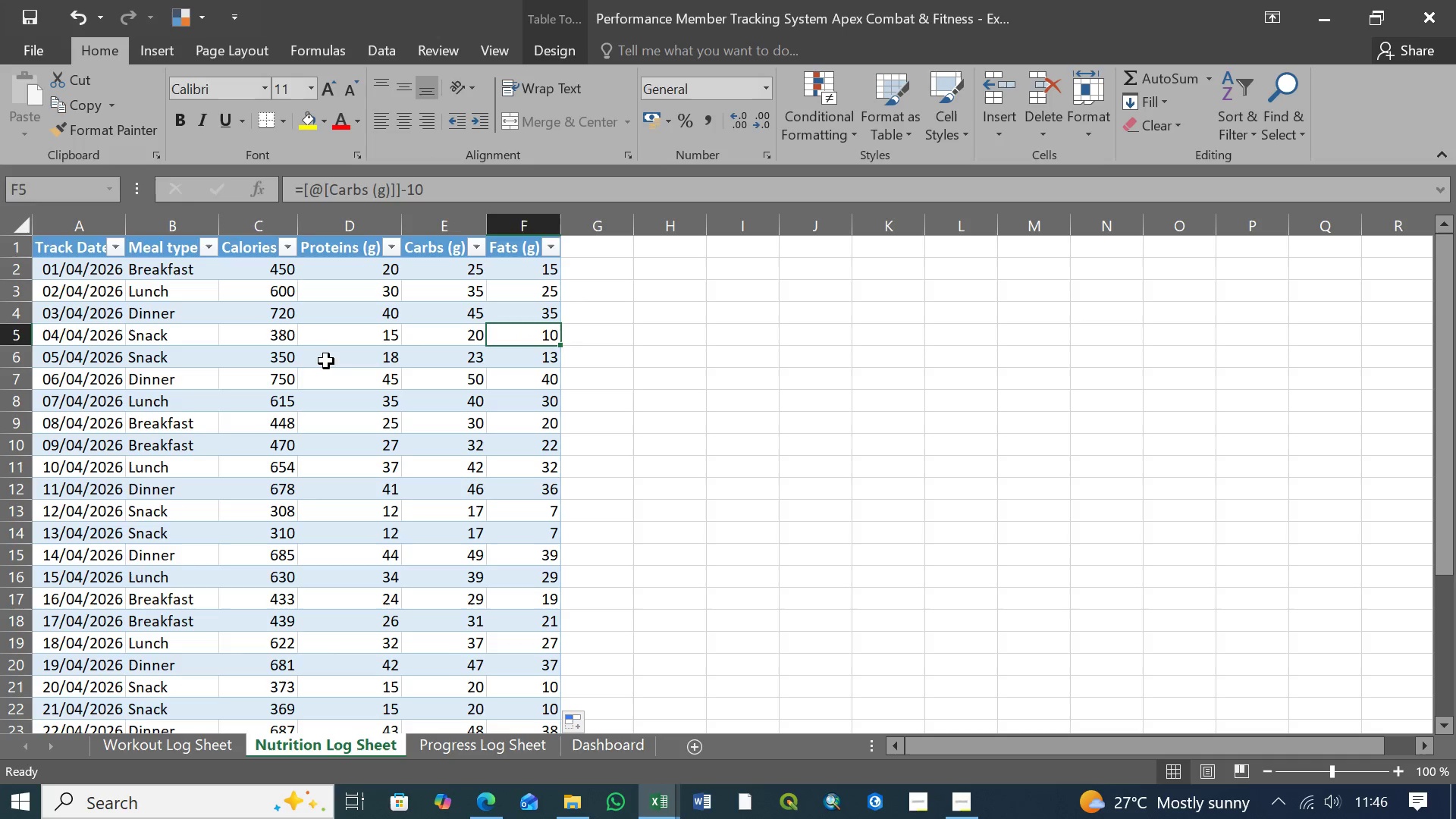 
left_click([328, 358])
 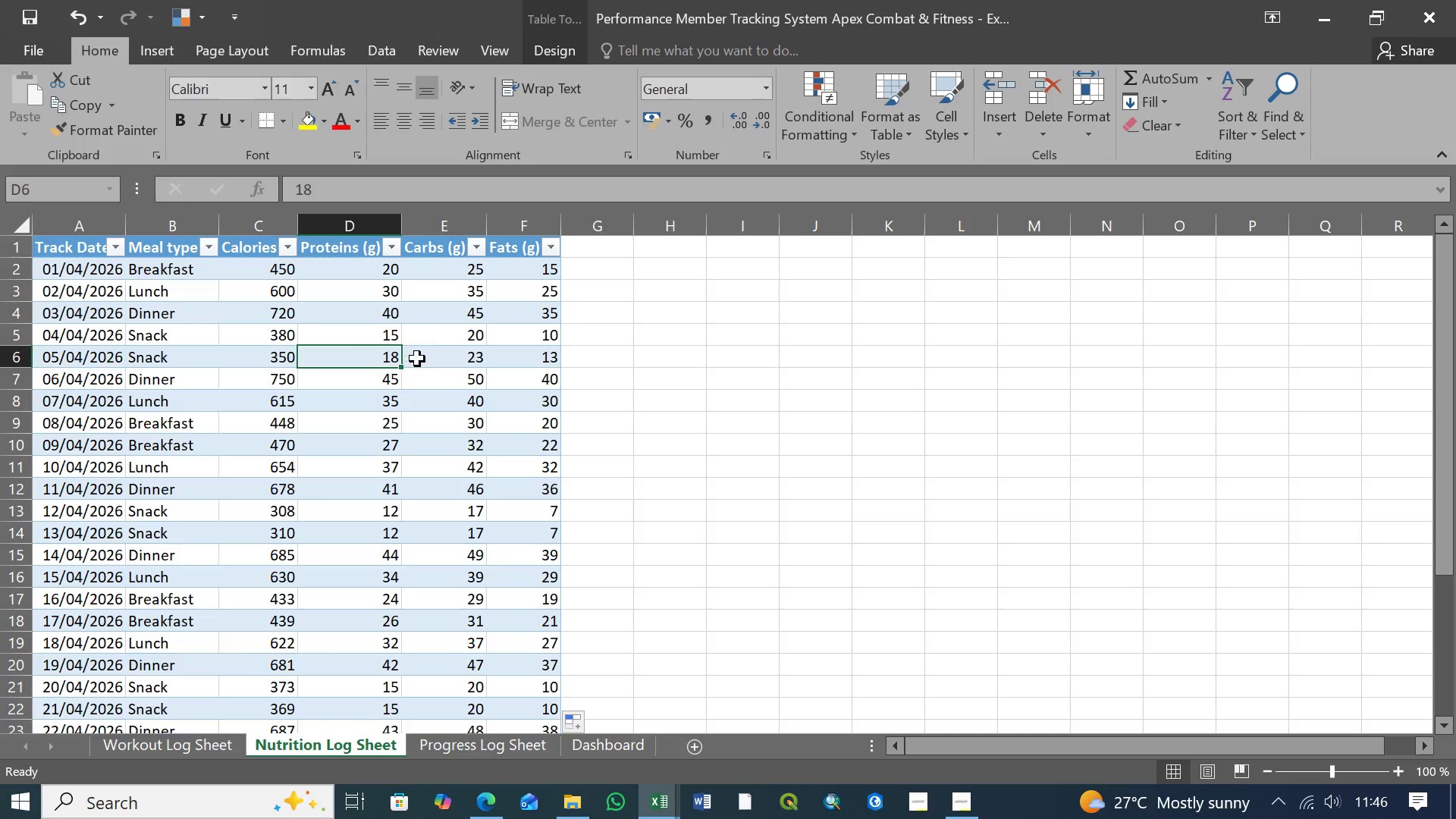 
left_click([439, 358])
 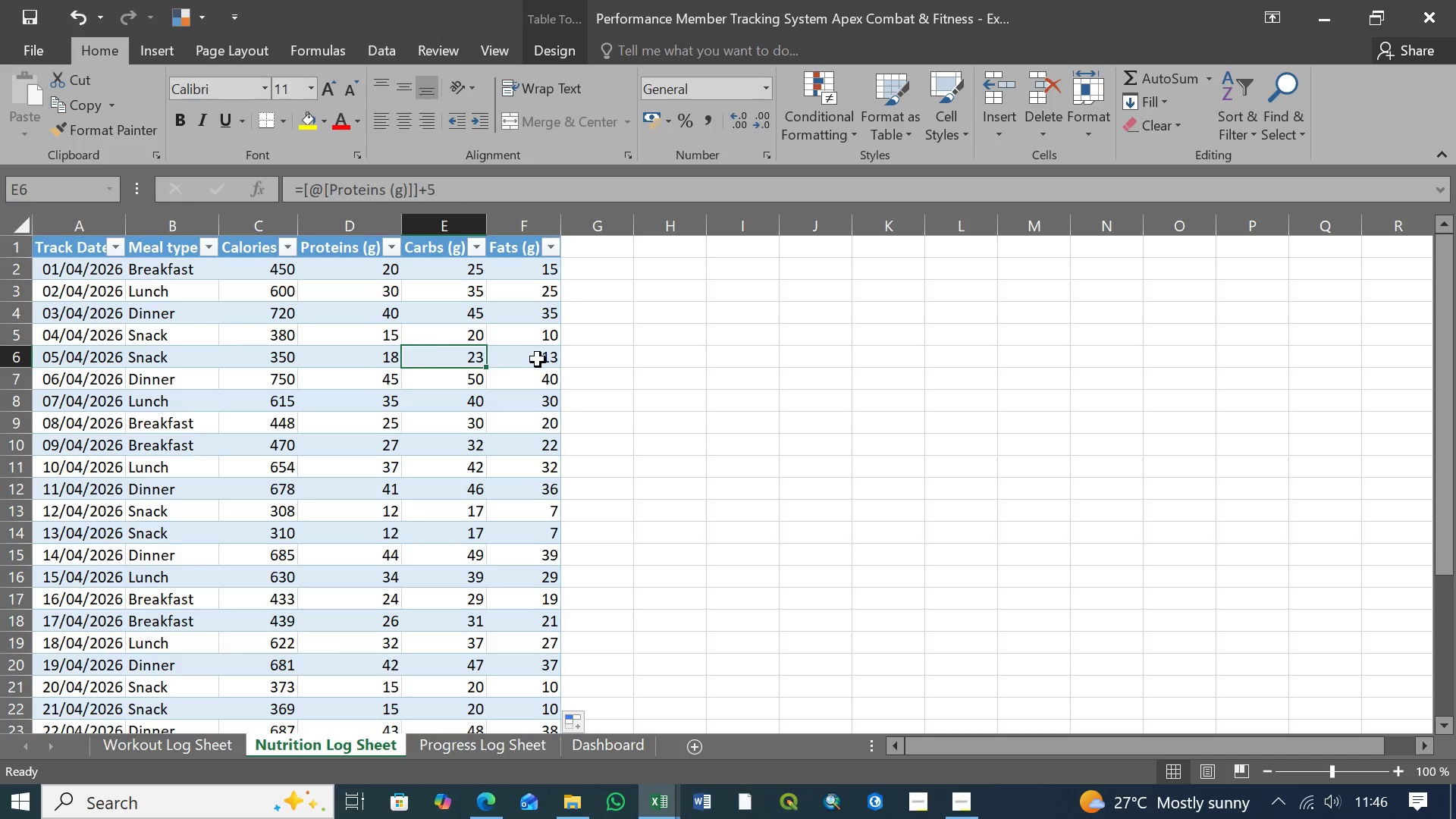 
double_click([538, 359])
 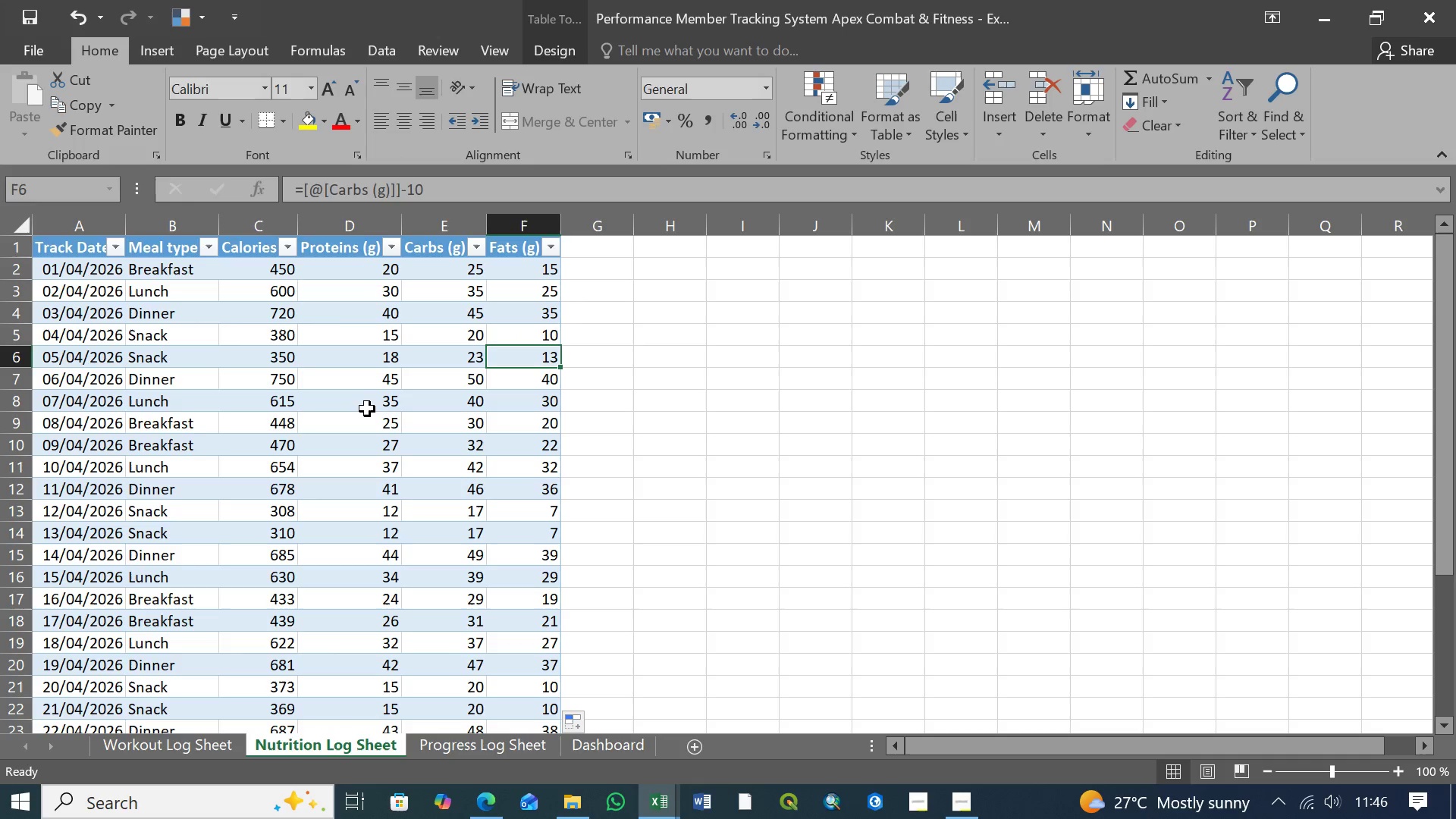 
wait(8.64)
 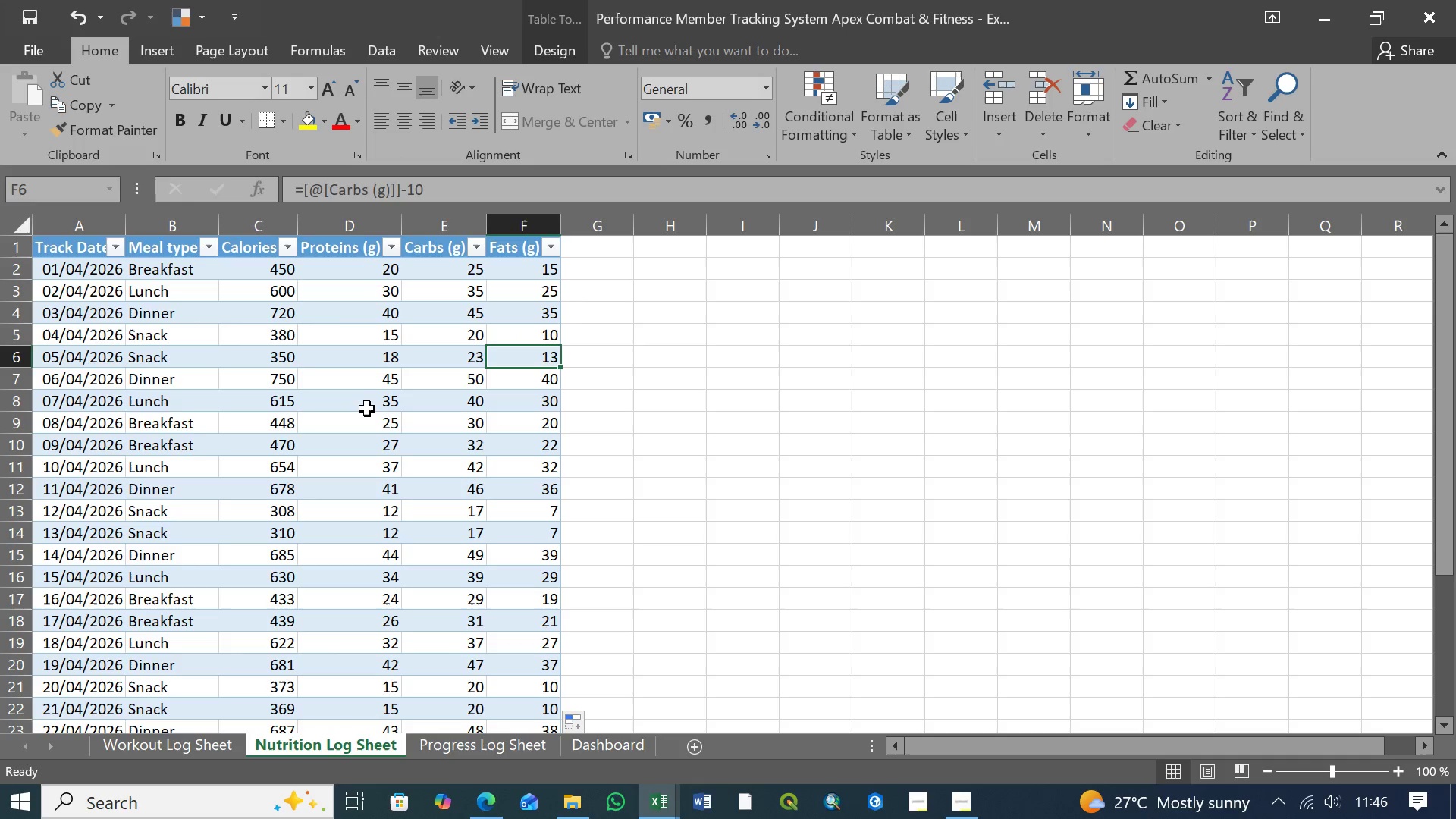 
left_click([377, 397])
 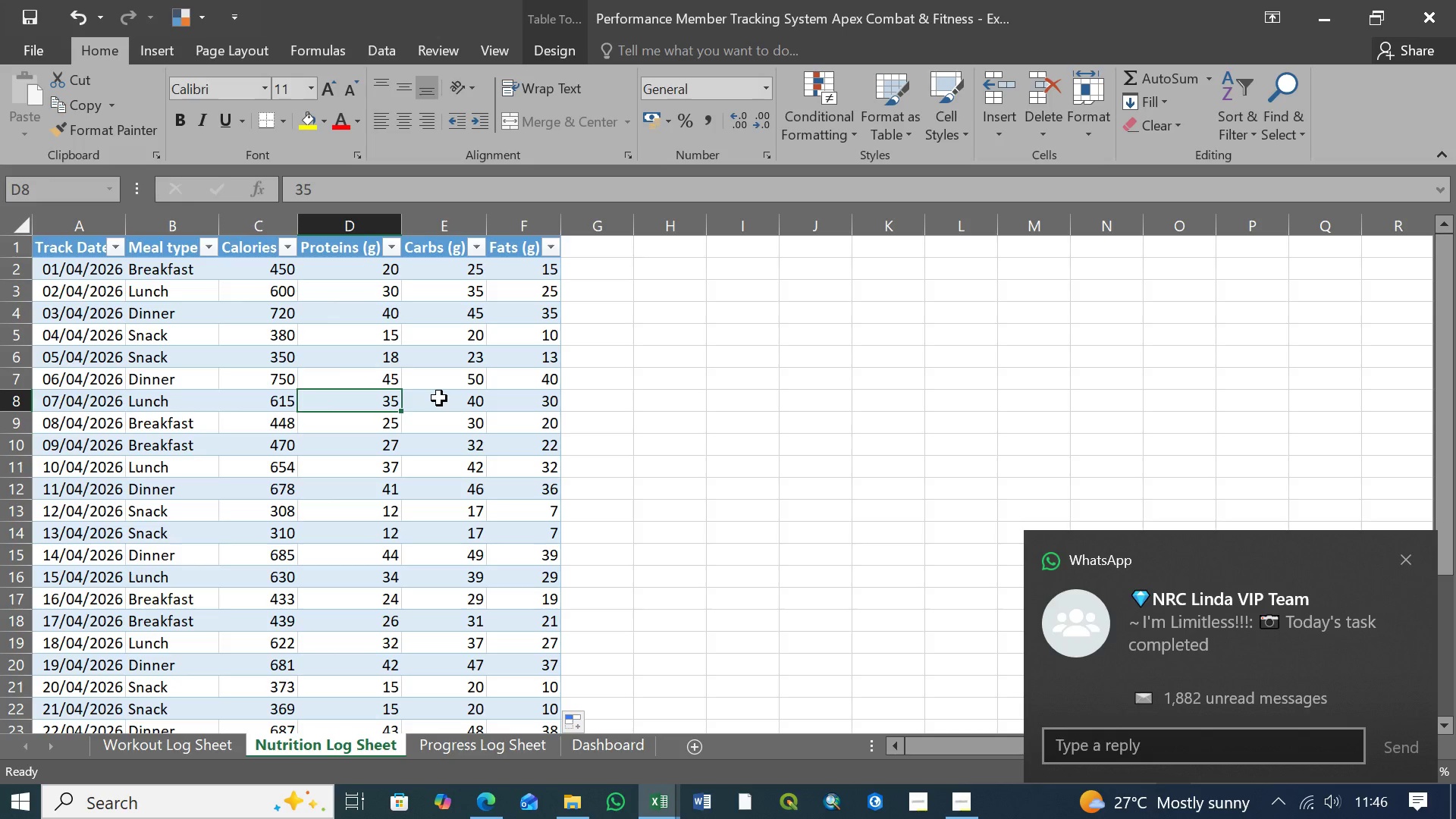 
left_click([439, 398])
 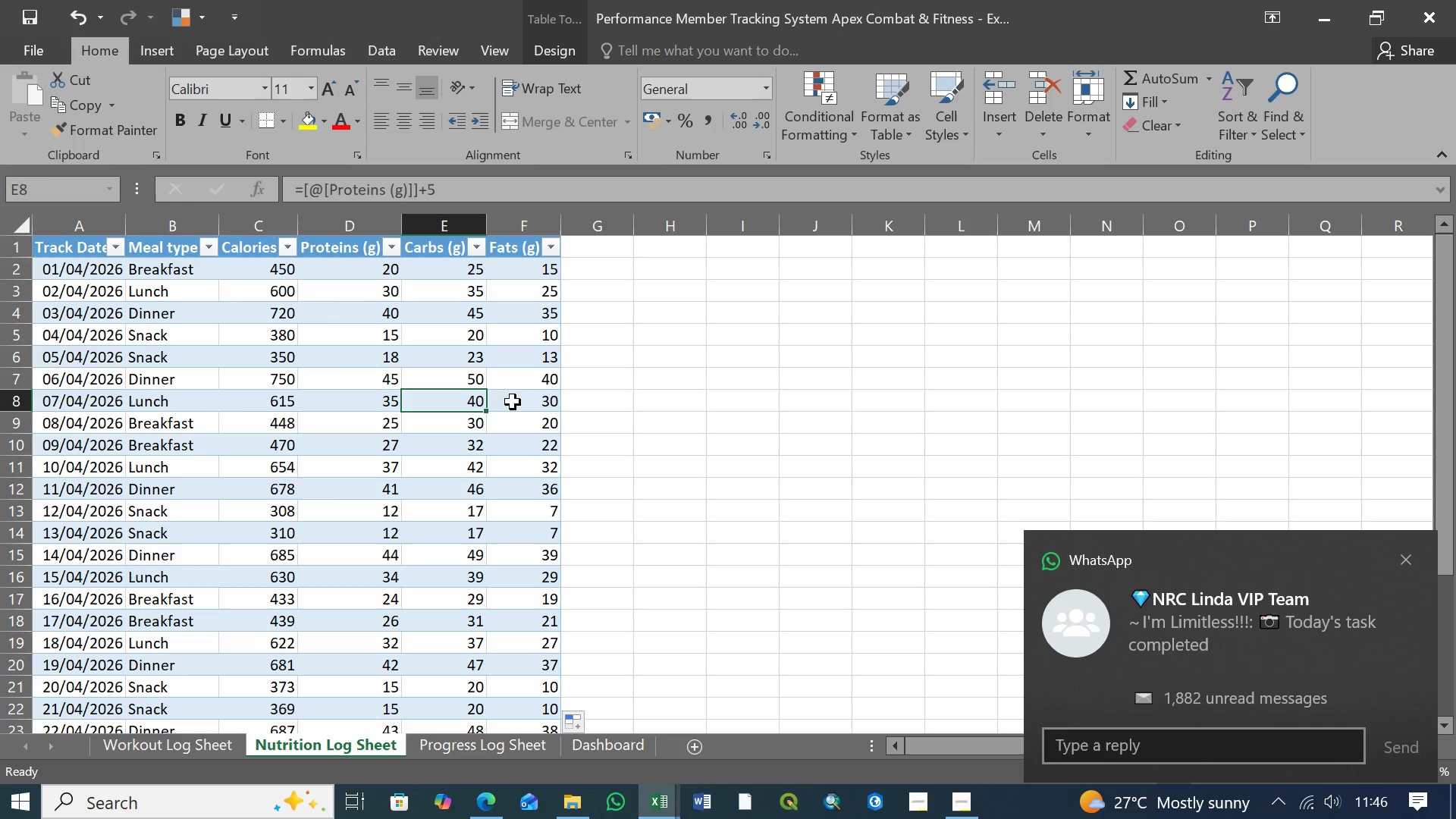 
left_click([526, 403])
 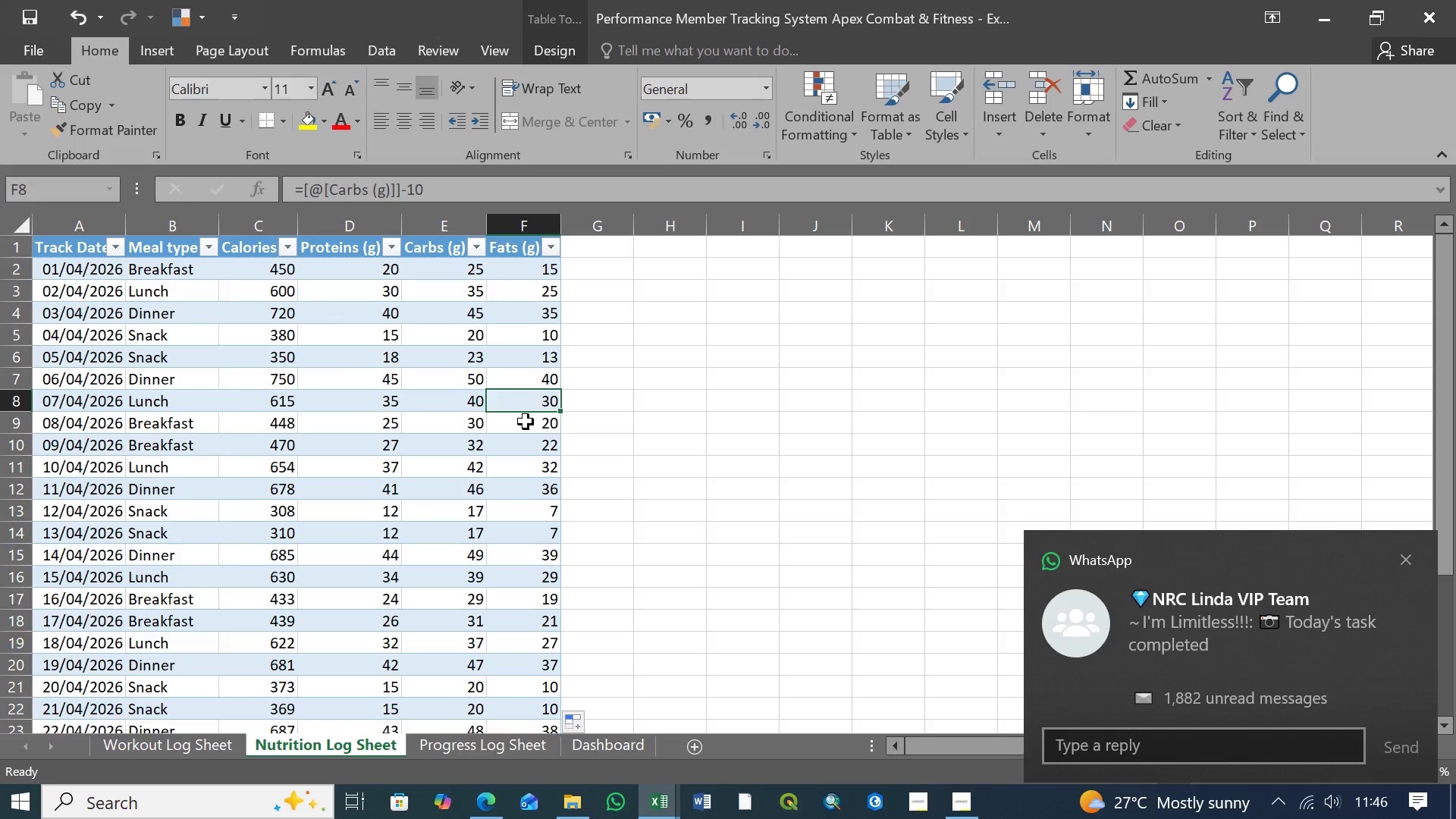 
left_click([526, 422])
 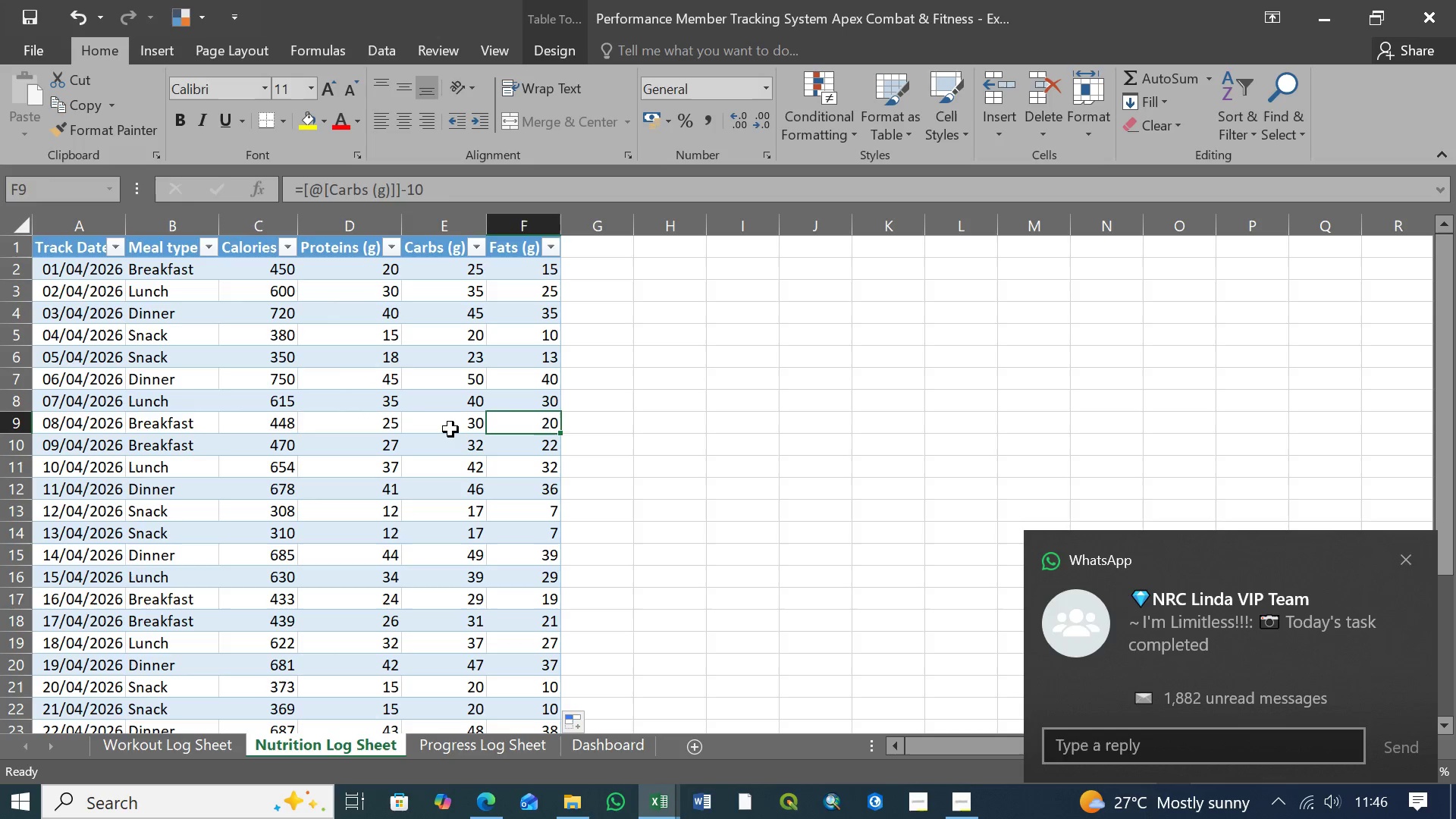 
double_click([450, 429])
 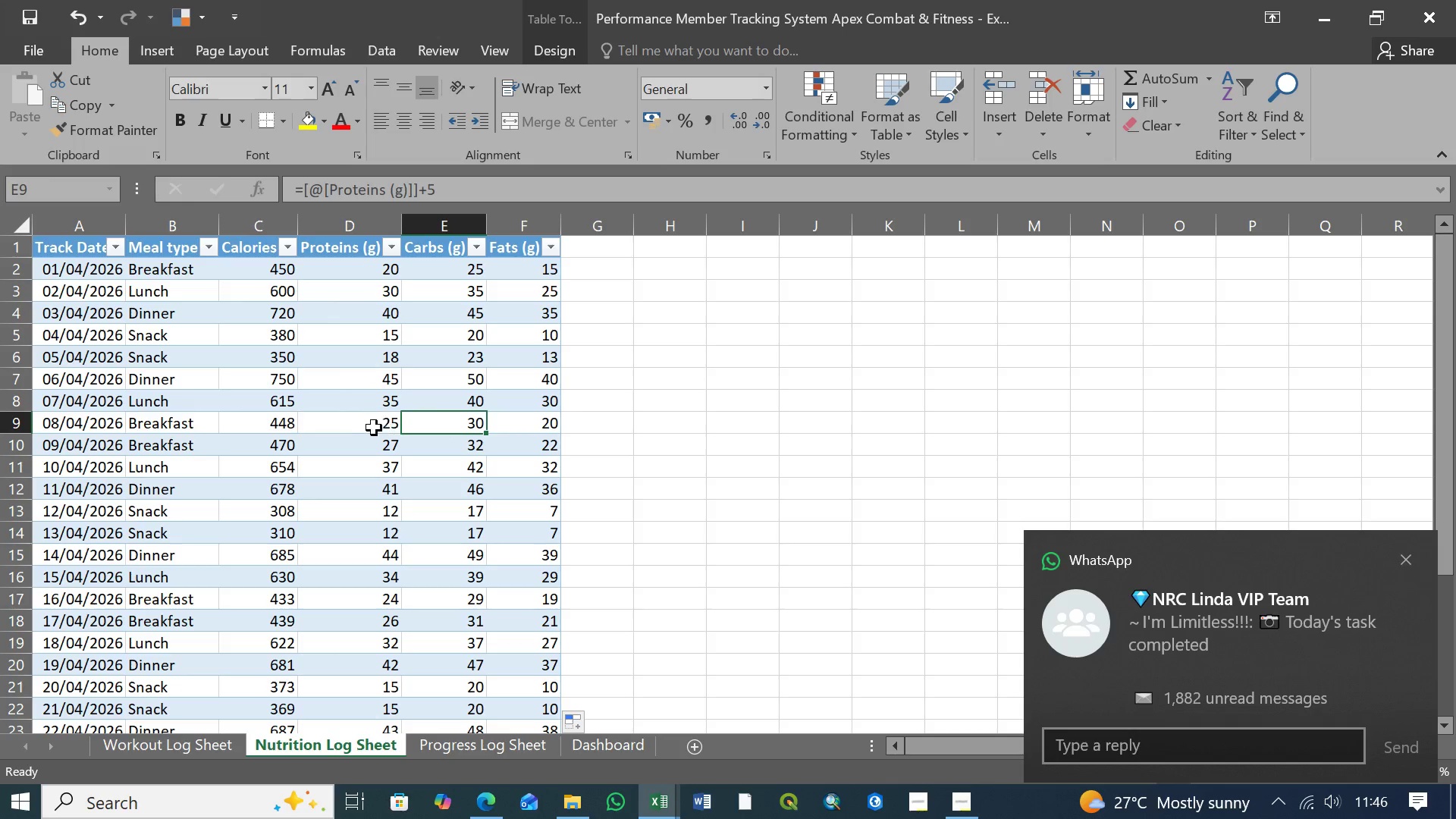 
left_click([361, 428])
 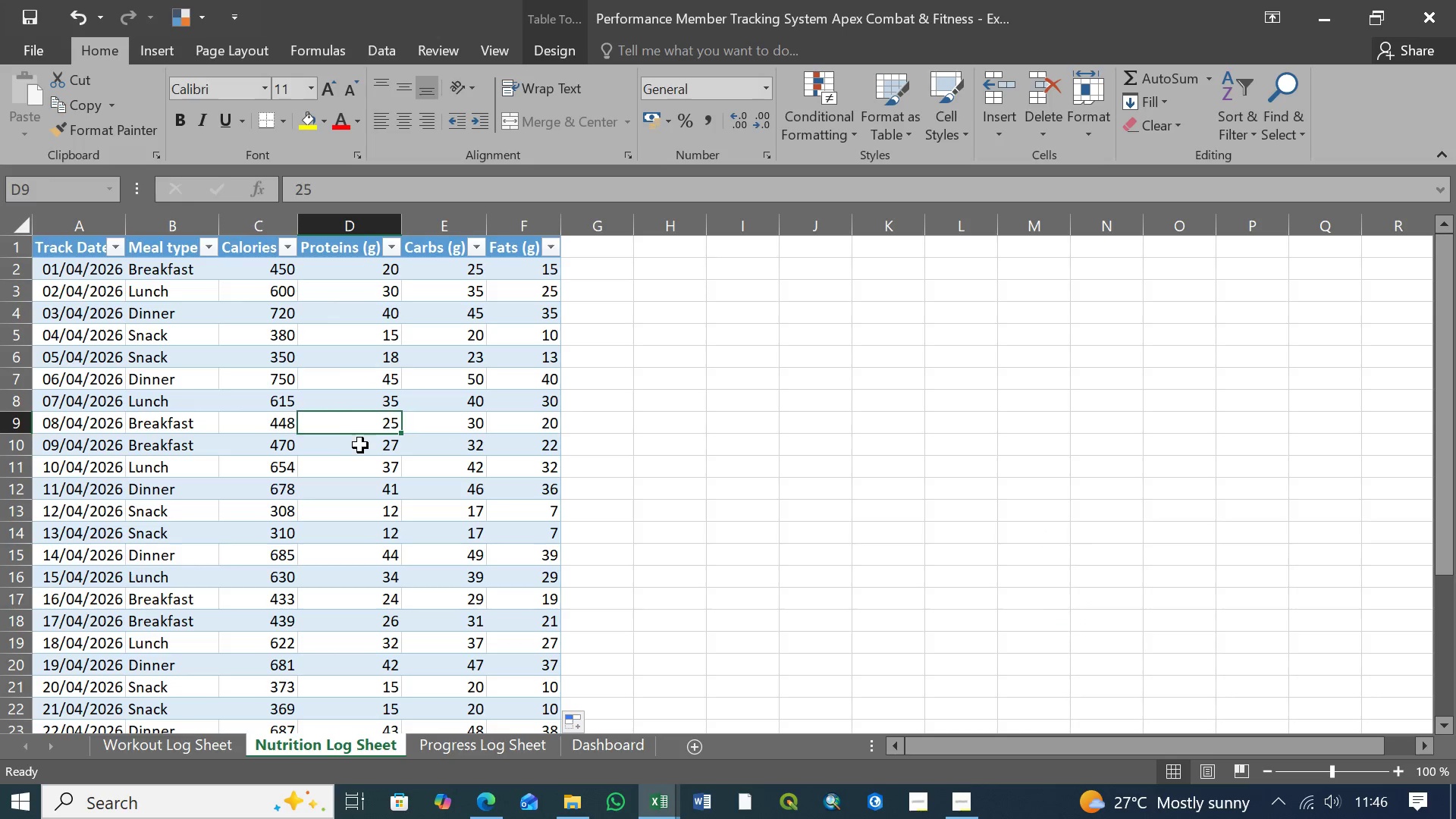 
double_click([361, 445])
 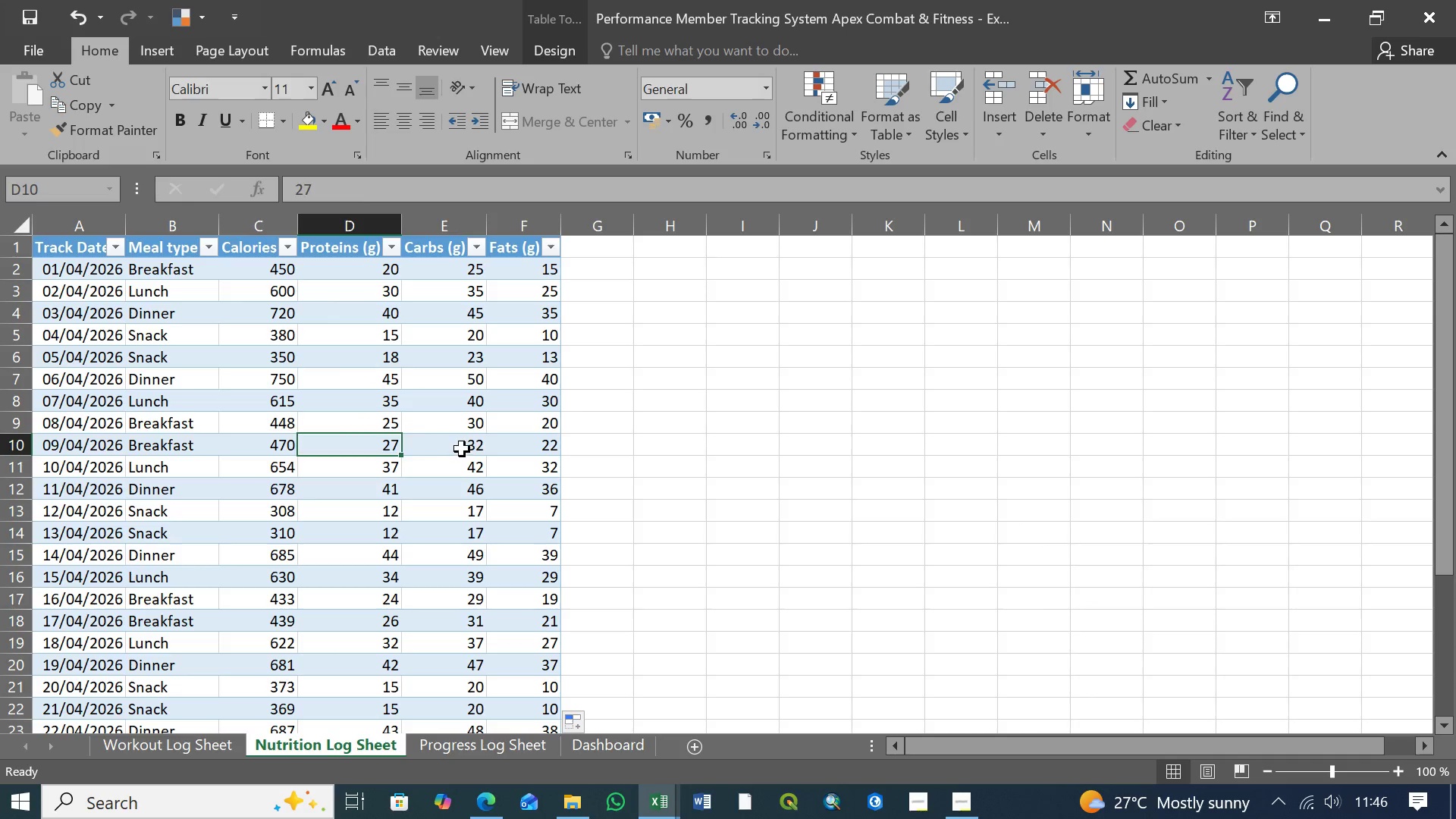 
triple_click([464, 447])
 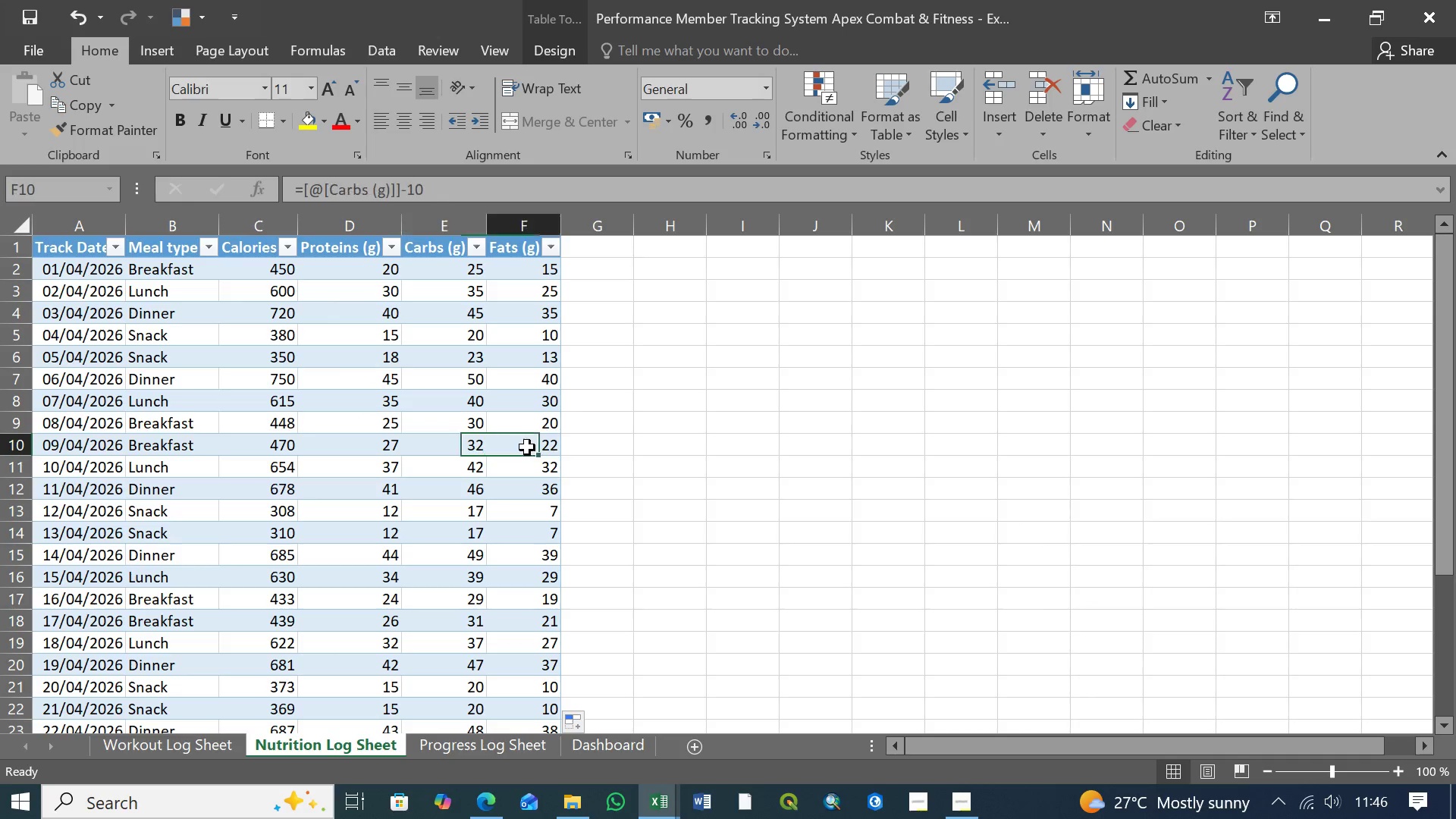 
triple_click([527, 447])
 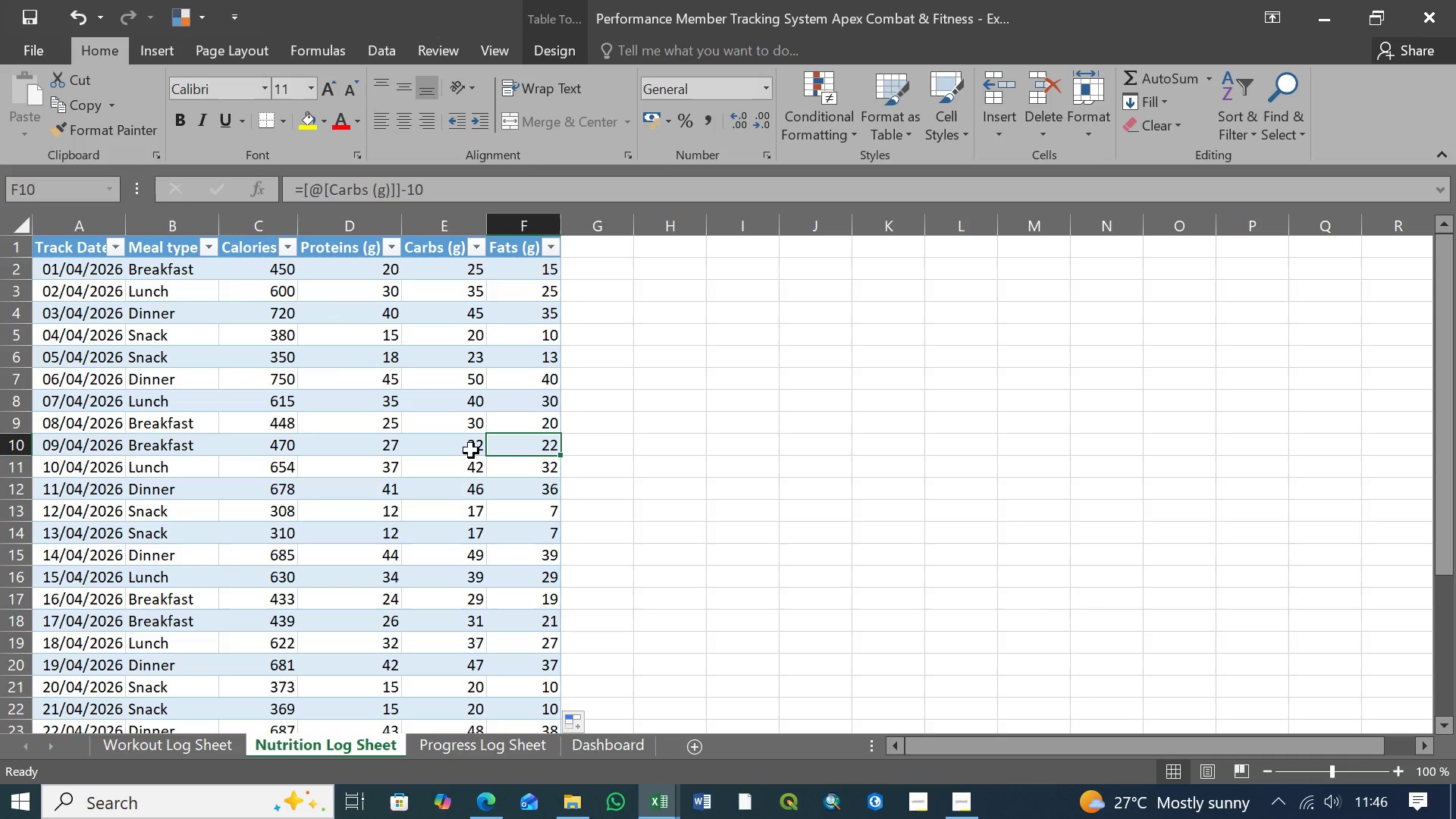 
left_click([439, 443])
 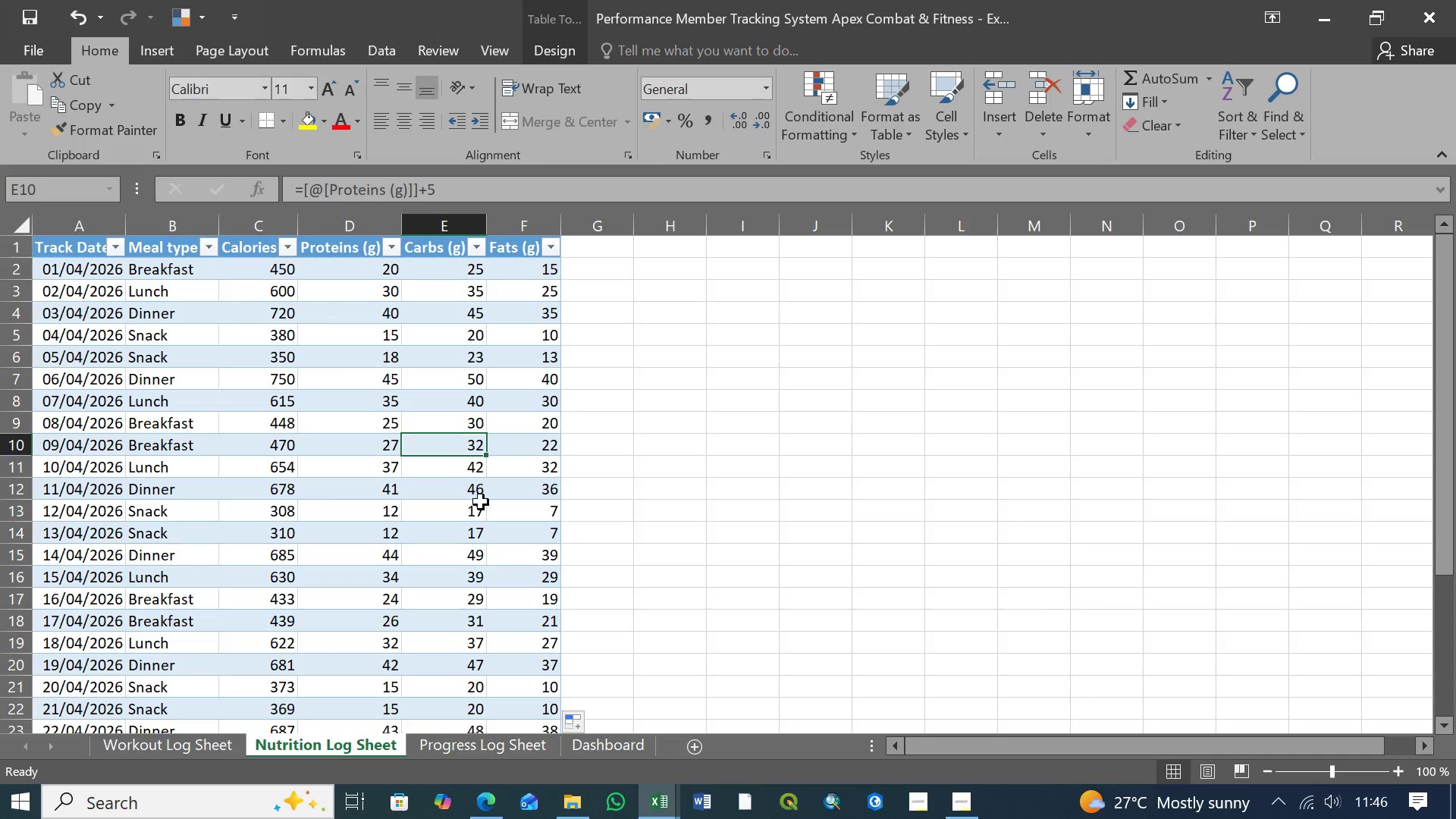 
double_click([480, 504])
 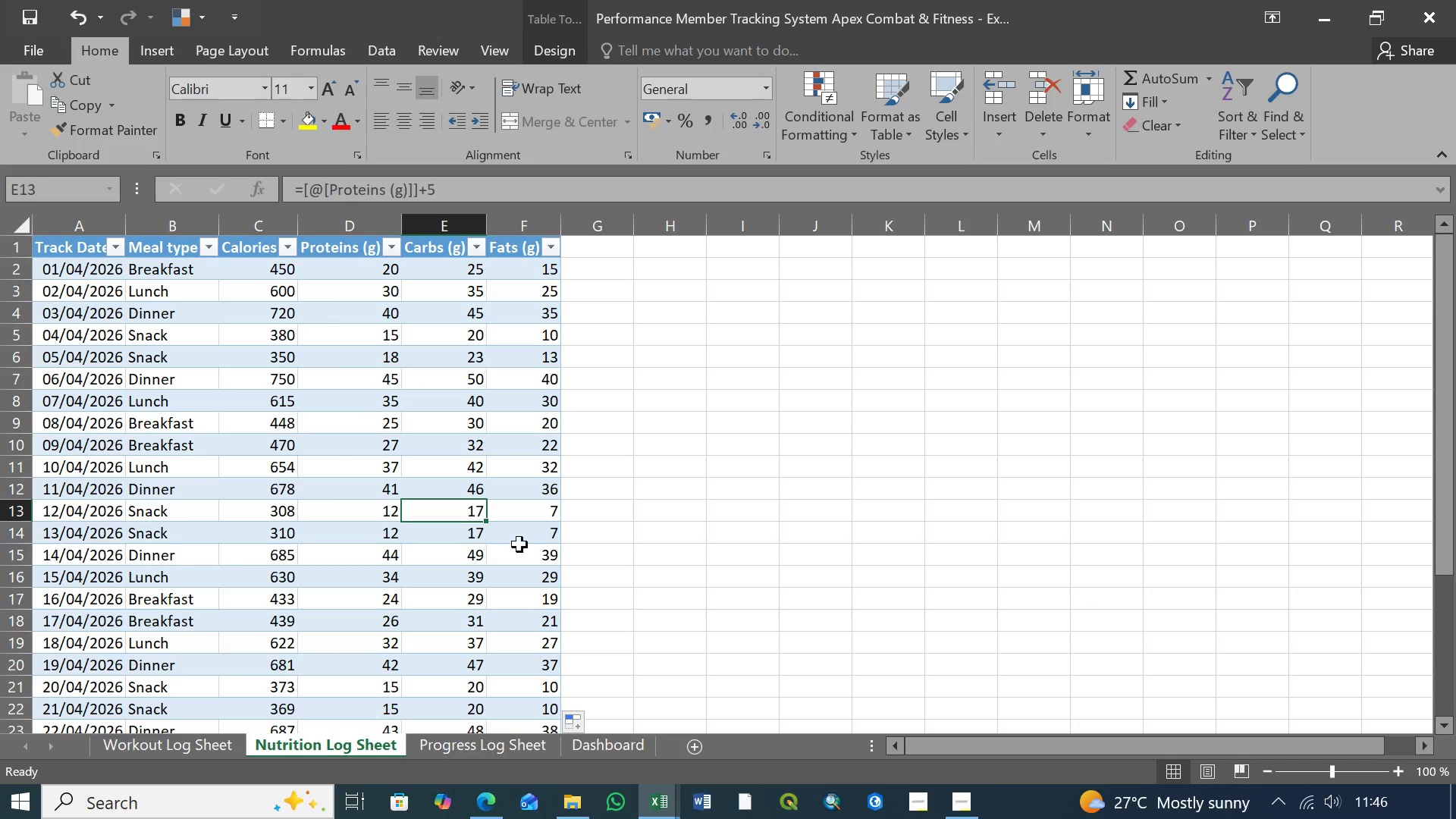 
left_click([538, 546])
 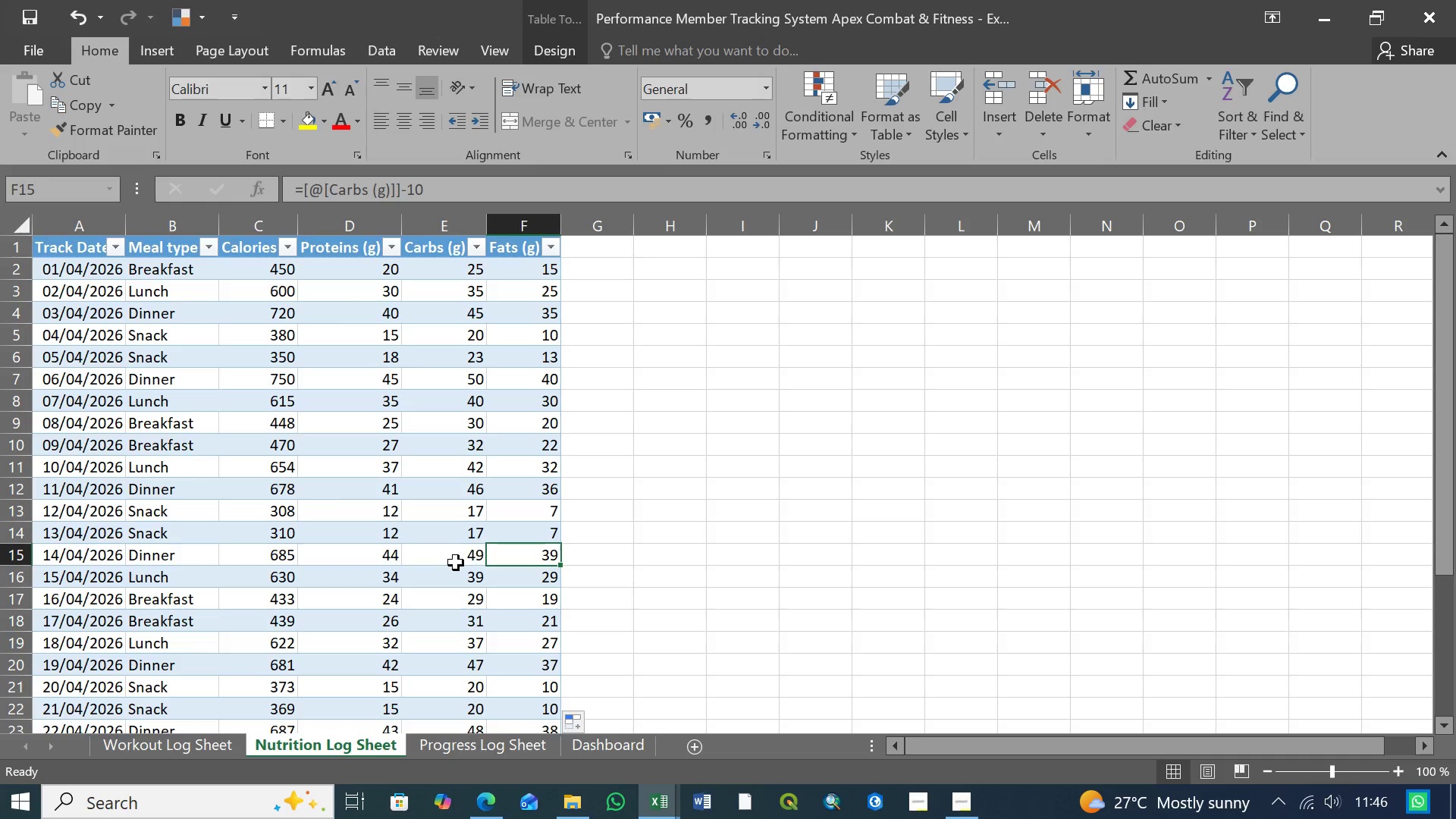 
left_click([427, 563])
 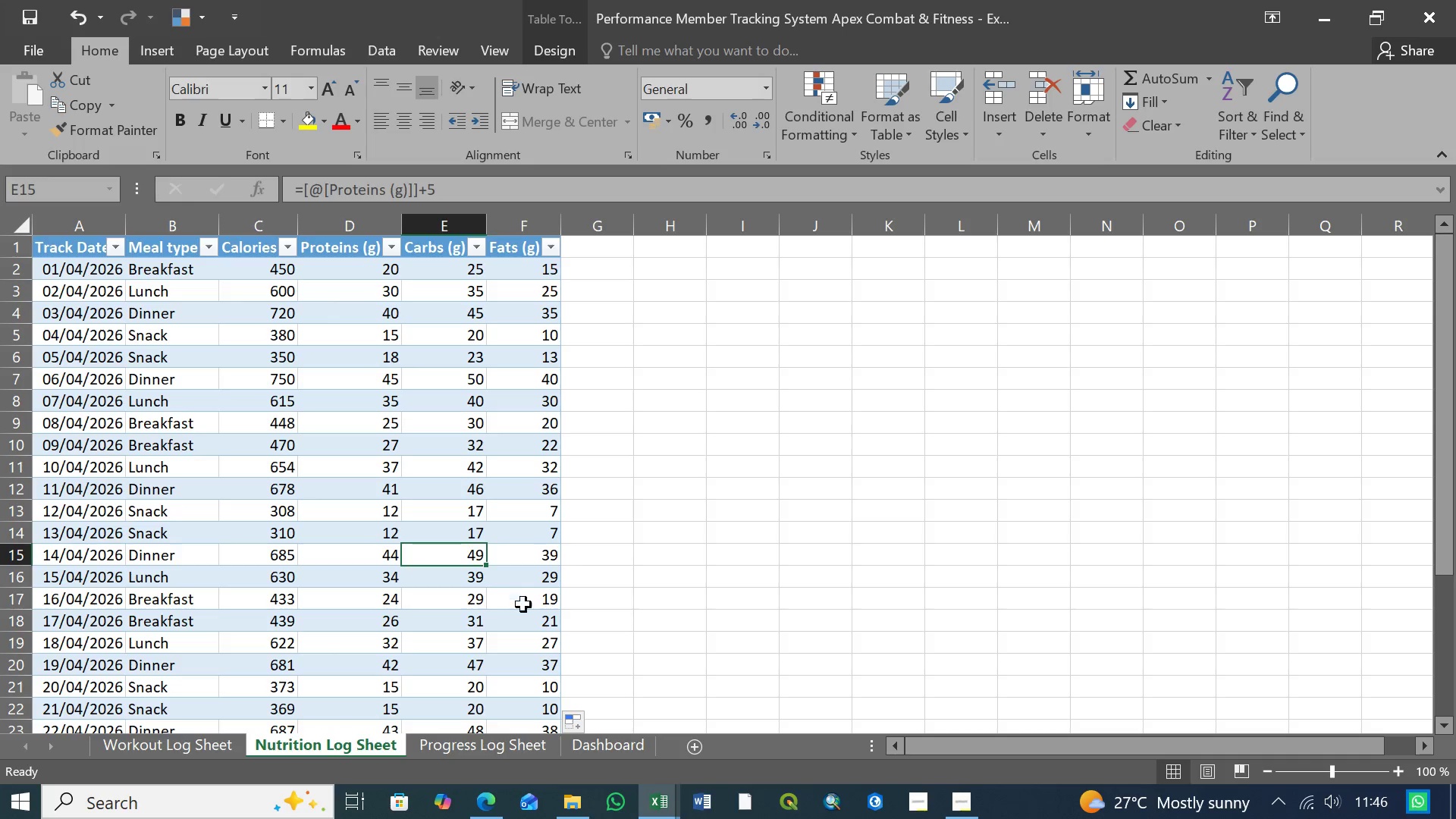 
left_click([541, 607])
 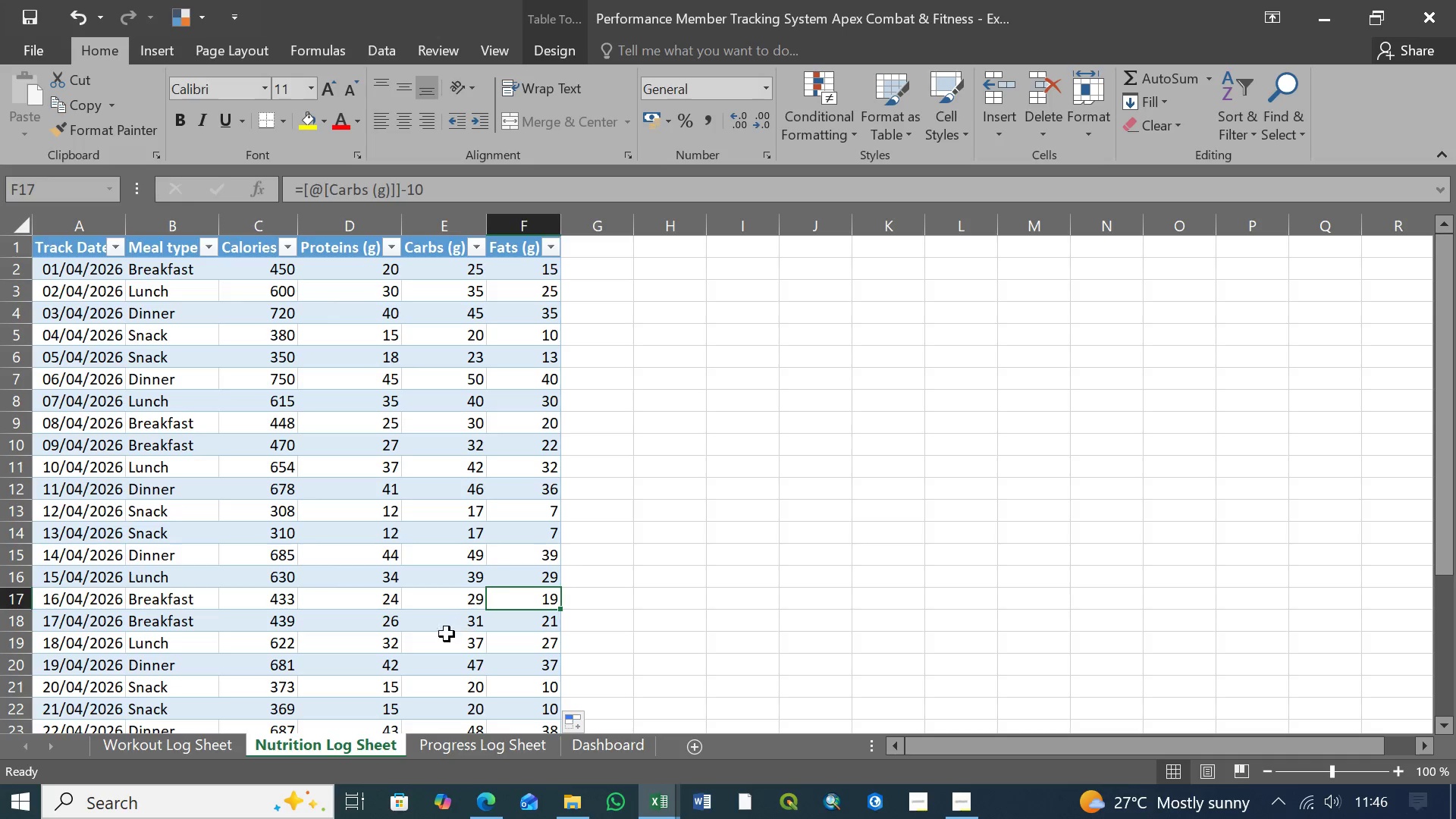 
left_click([437, 636])
 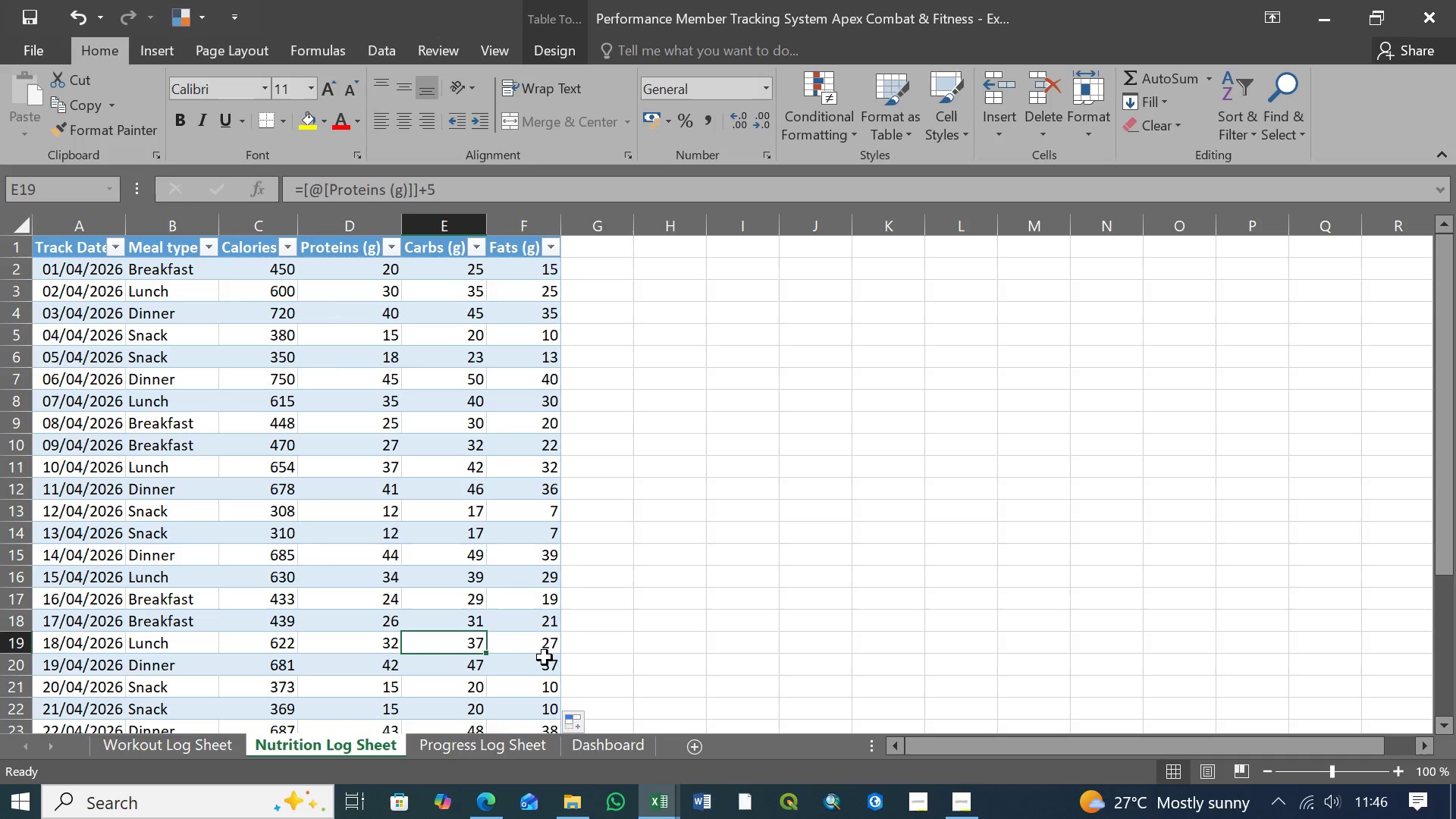 
left_click([527, 657])
 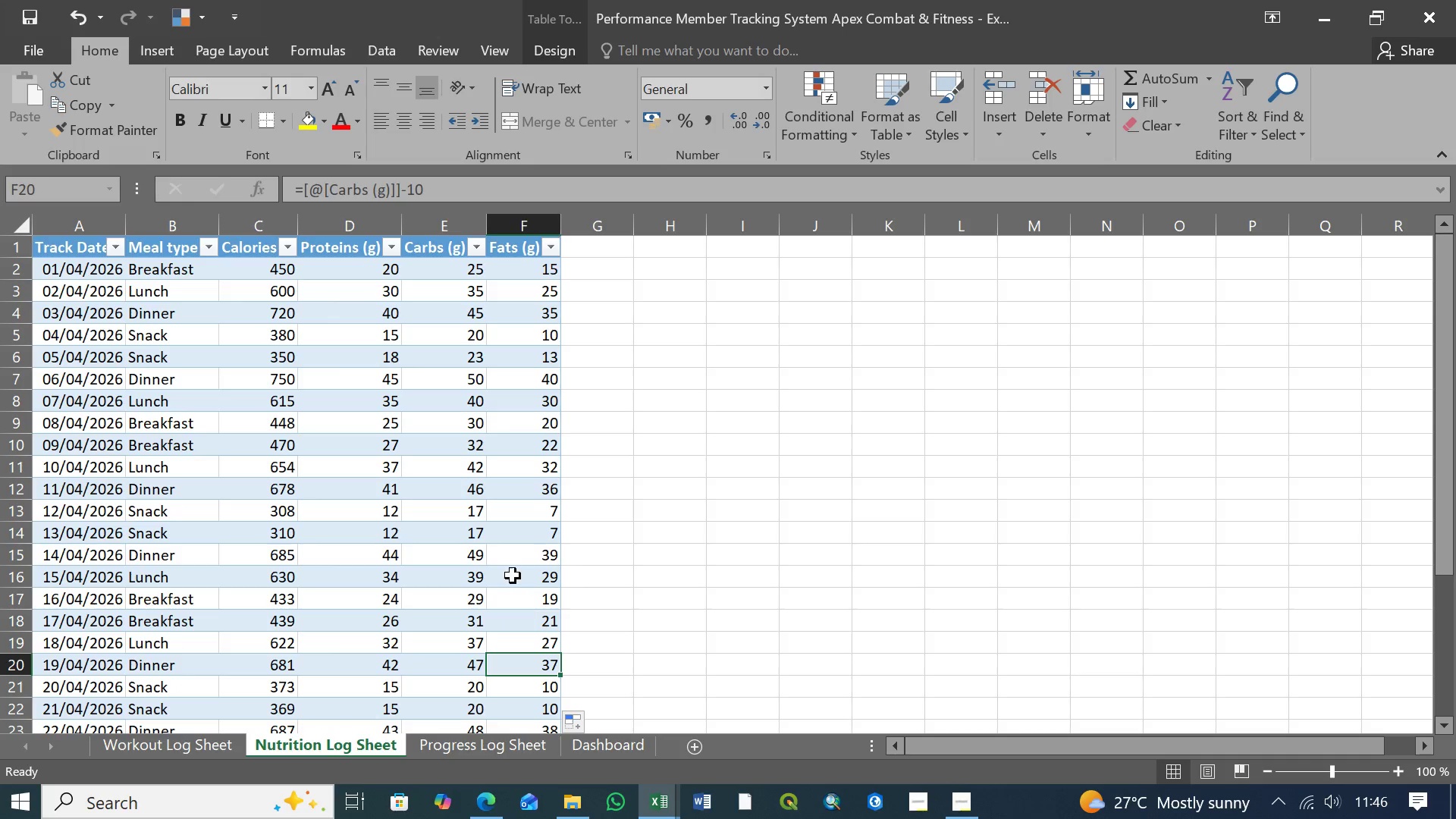 
scroll: coordinate [513, 572], scroll_direction: down, amount: 4.0
 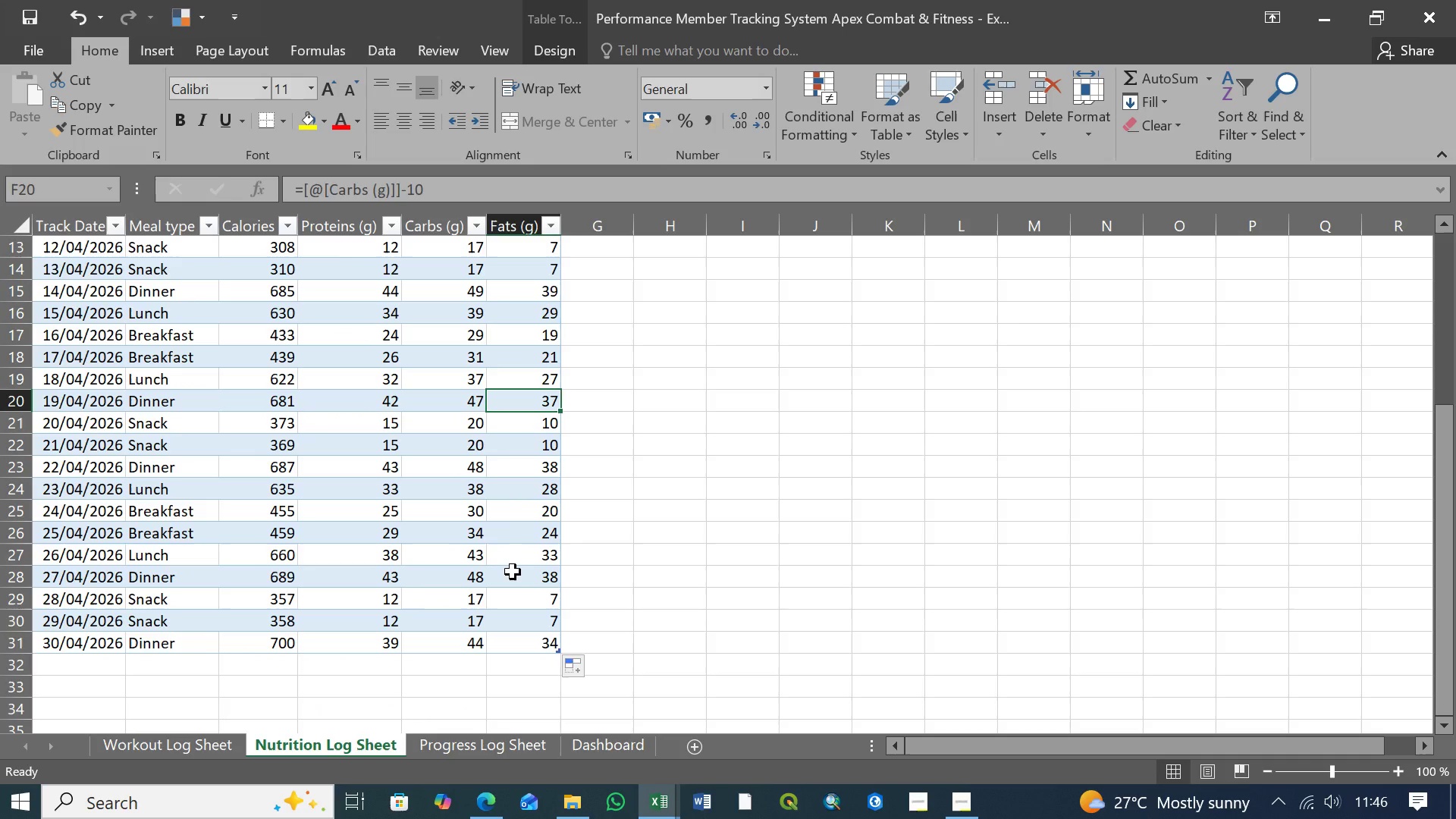 
key(Control+S)
 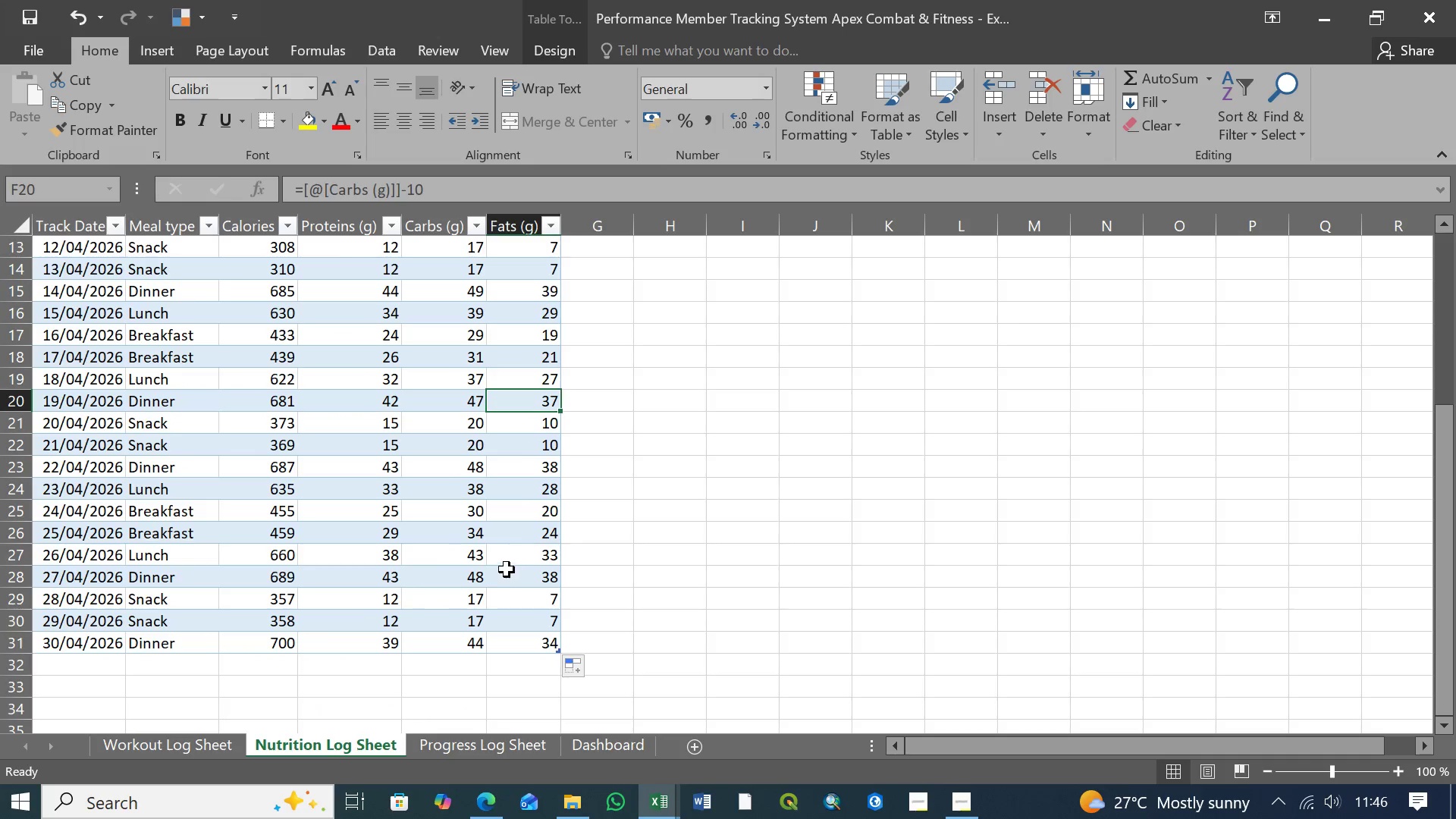 
scroll: coordinate [499, 545], scroll_direction: up, amount: 23.0
 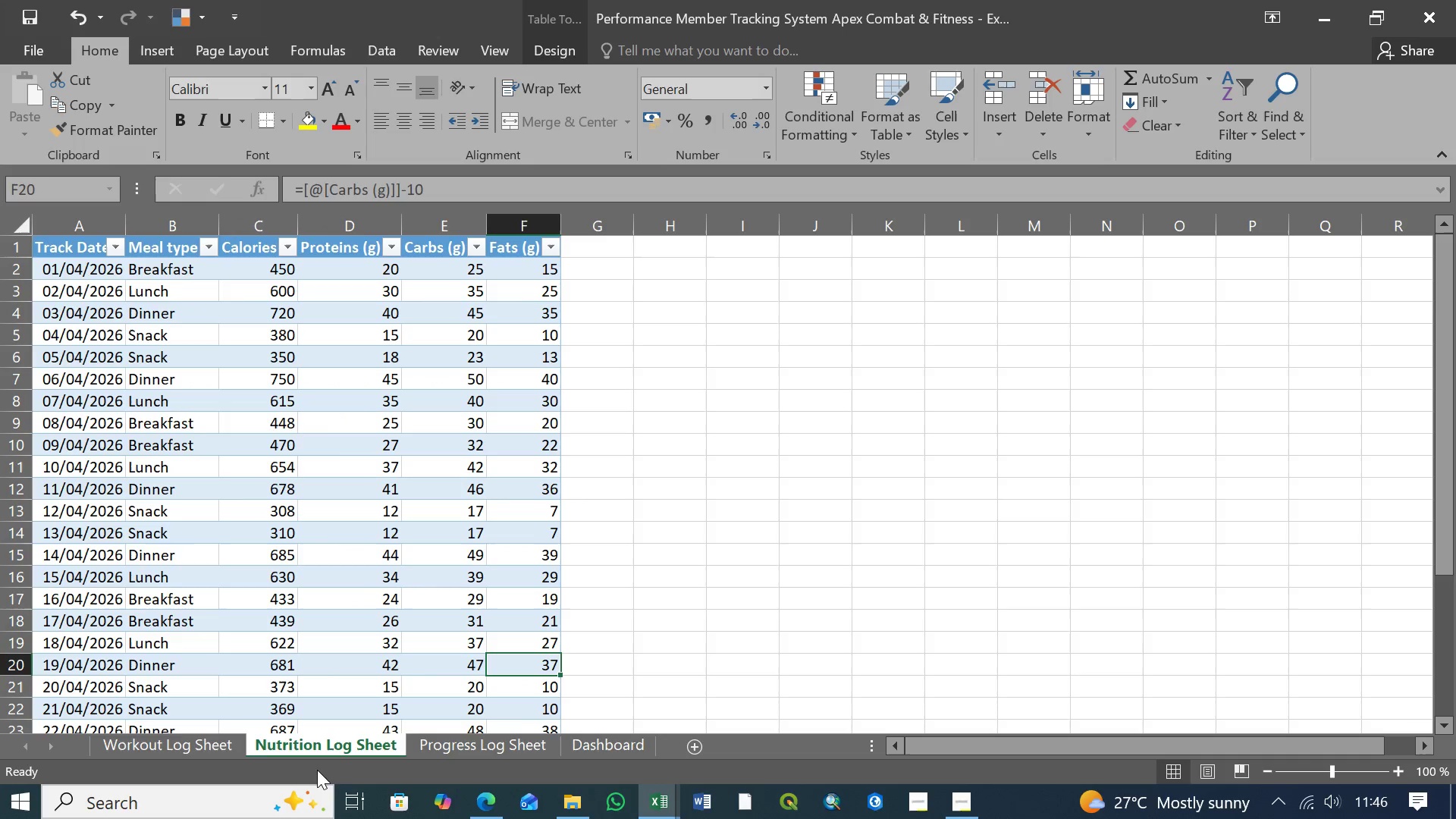 
left_click([203, 748])
 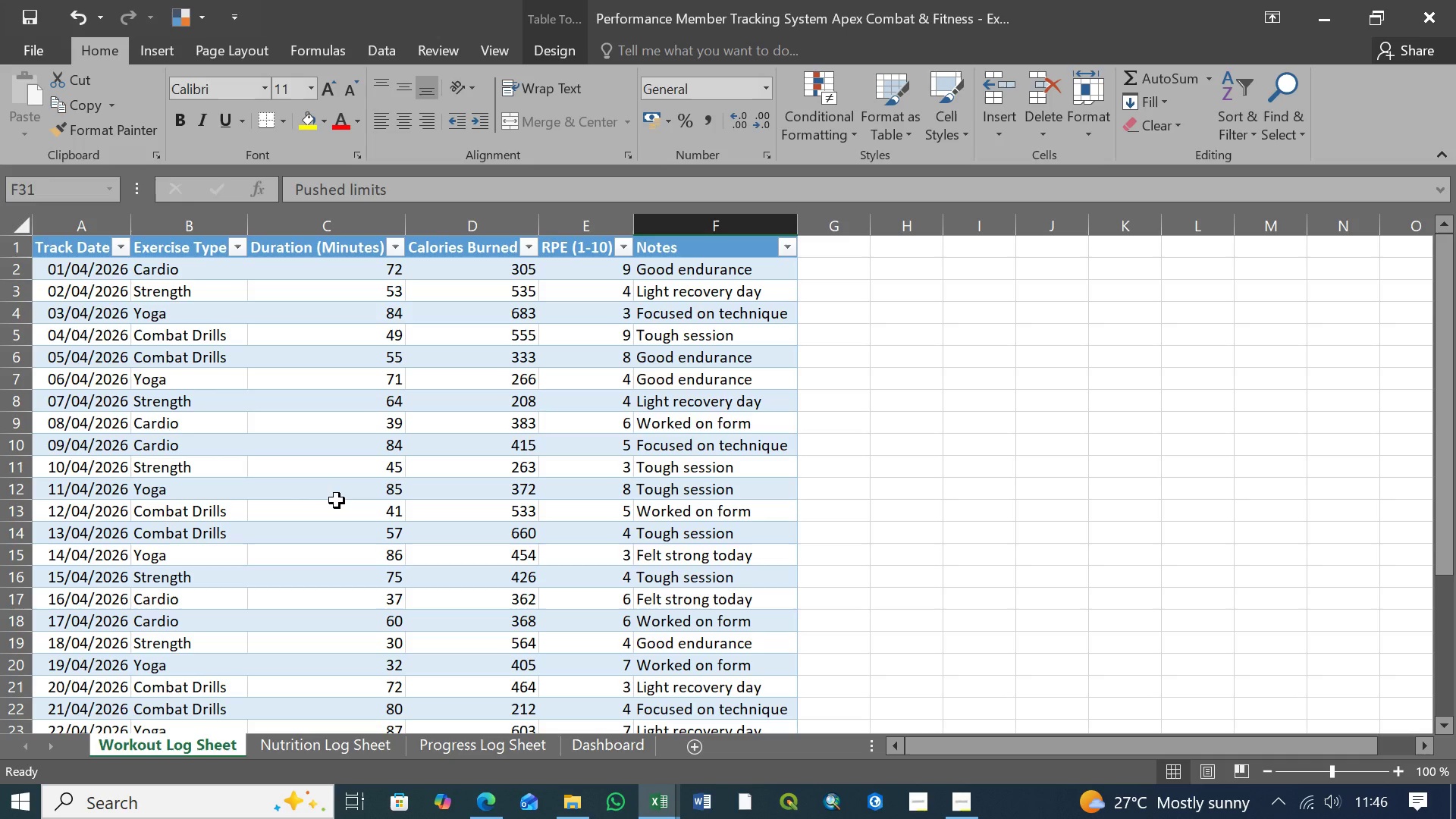 
scroll: coordinate [337, 500], scroll_direction: down, amount: 5.0
 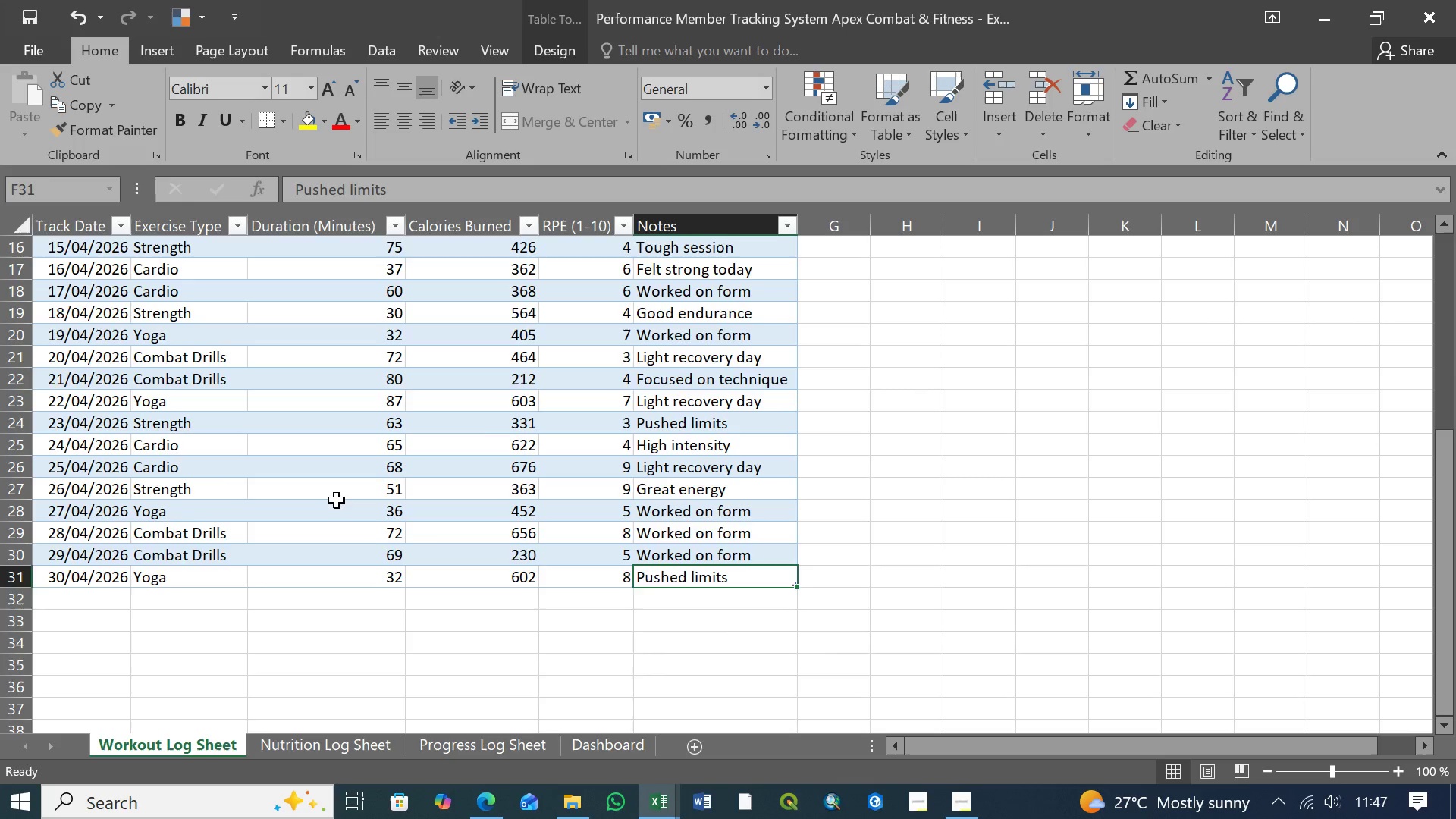 
scroll: coordinate [337, 500], scroll_direction: up, amount: 34.0
 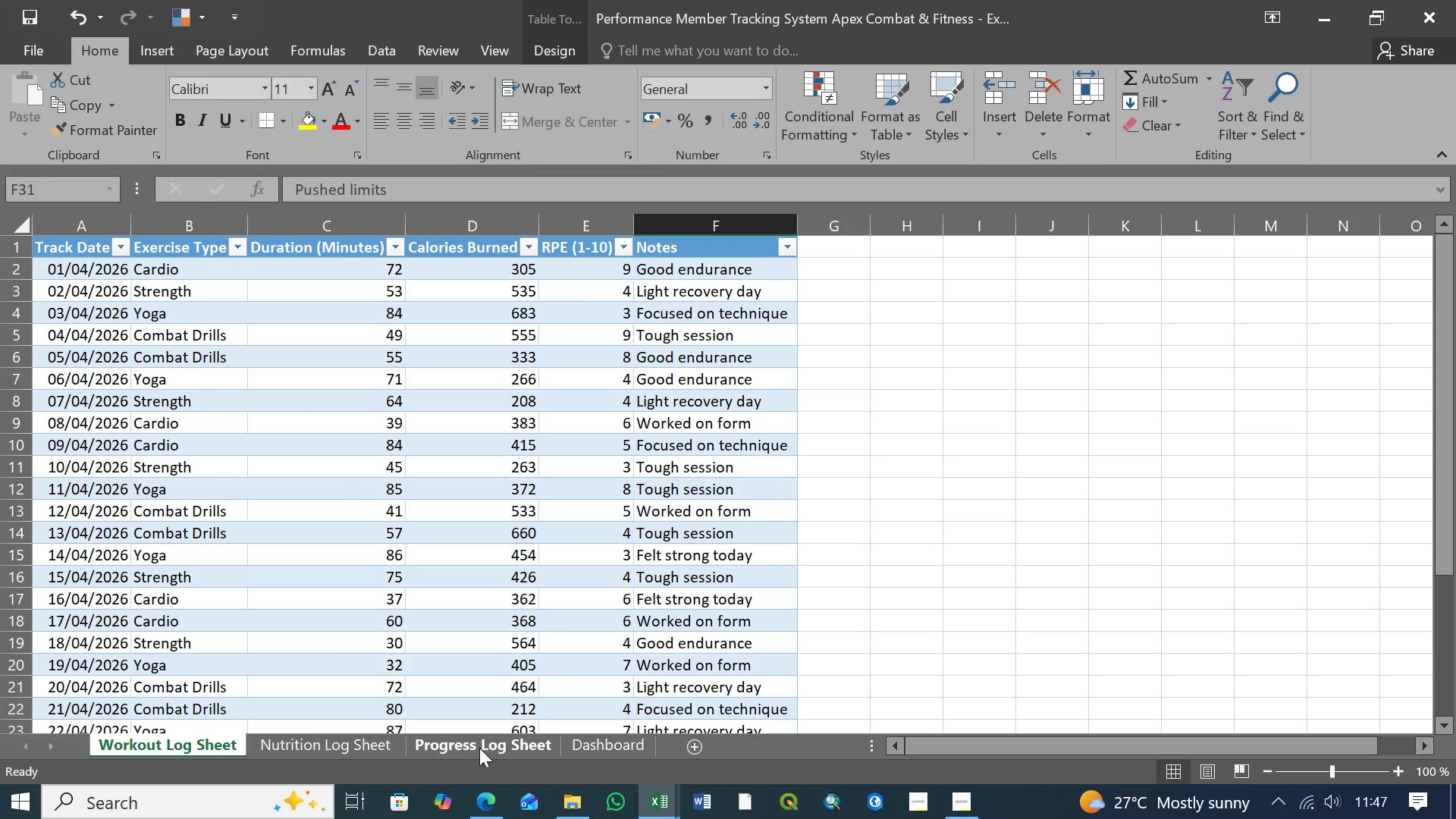 
left_click([482, 743])
 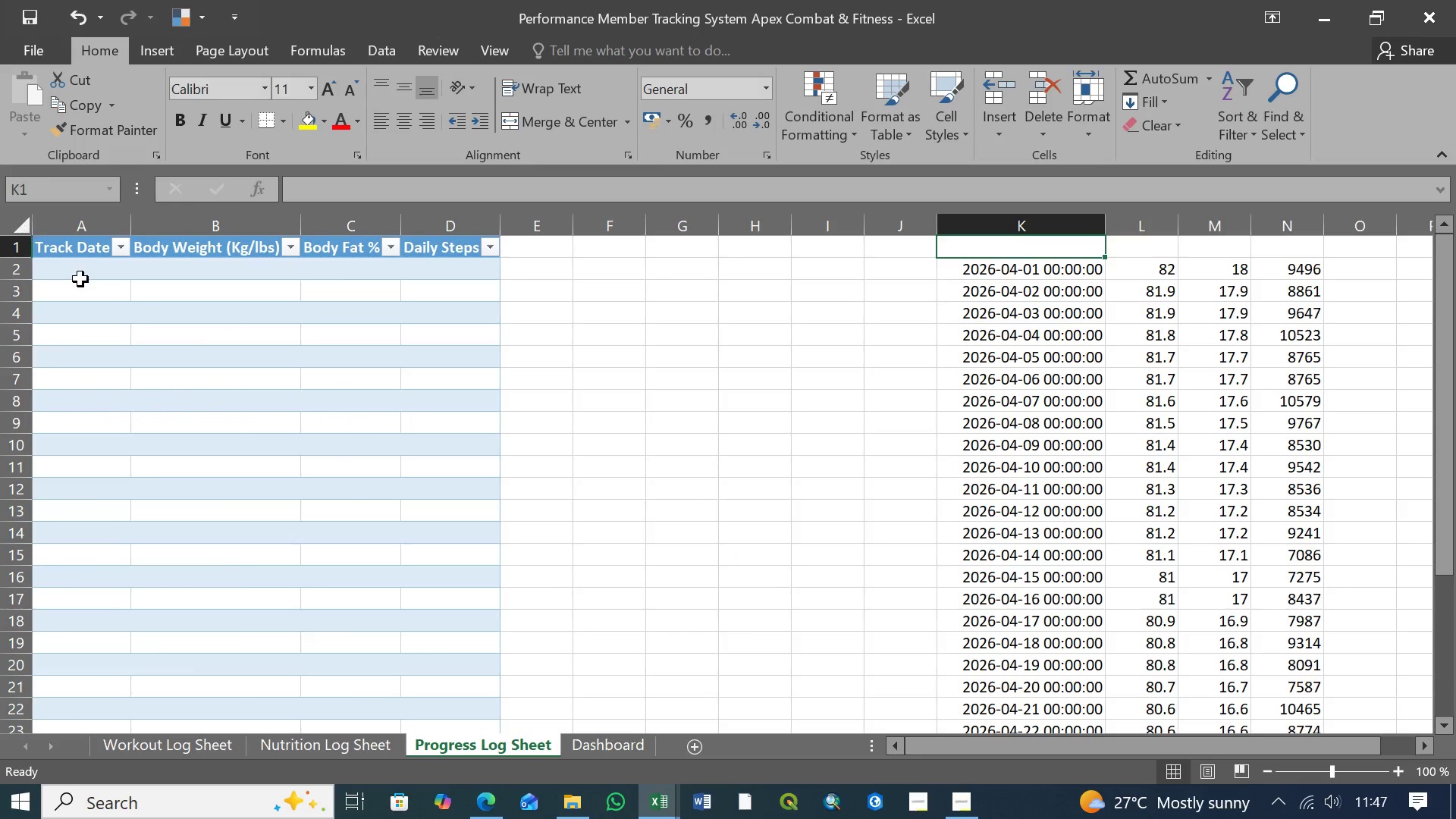 
left_click([80, 269])
 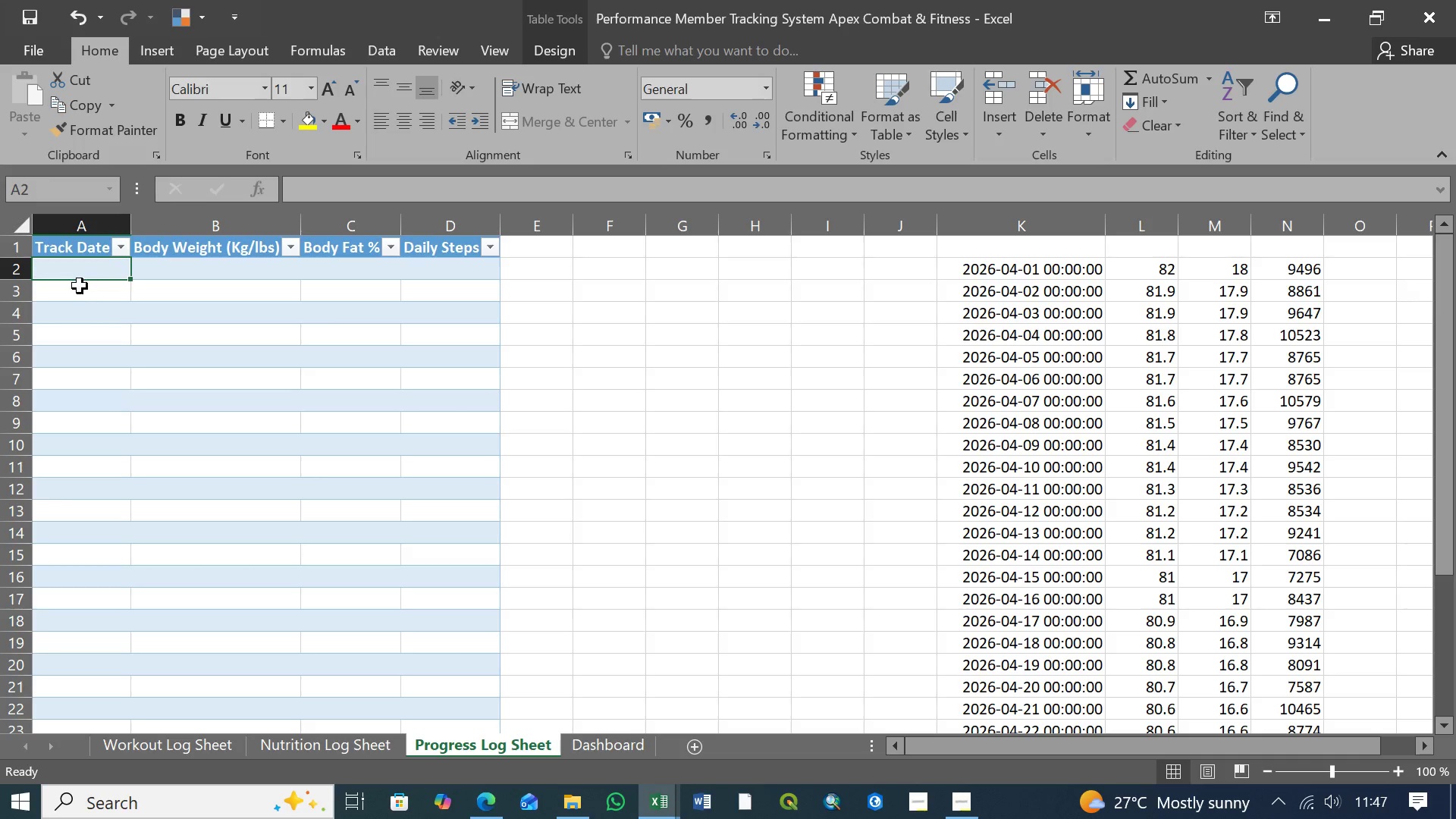 
scroll: coordinate [79, 312], scroll_direction: down, amount: 5.0
 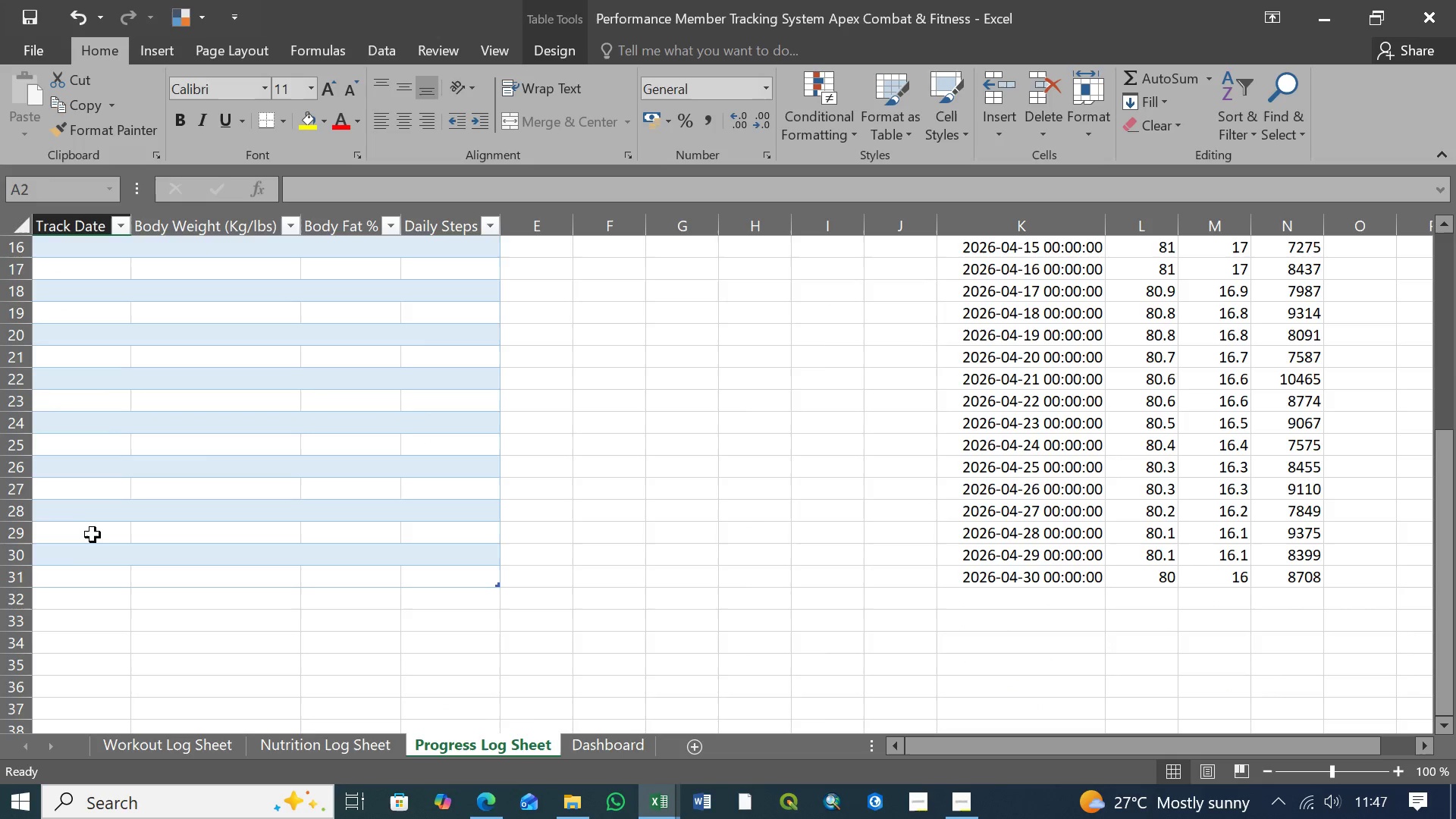 
hold_key(key=ShiftLeft, duration=0.95)
left_click([89, 557])
 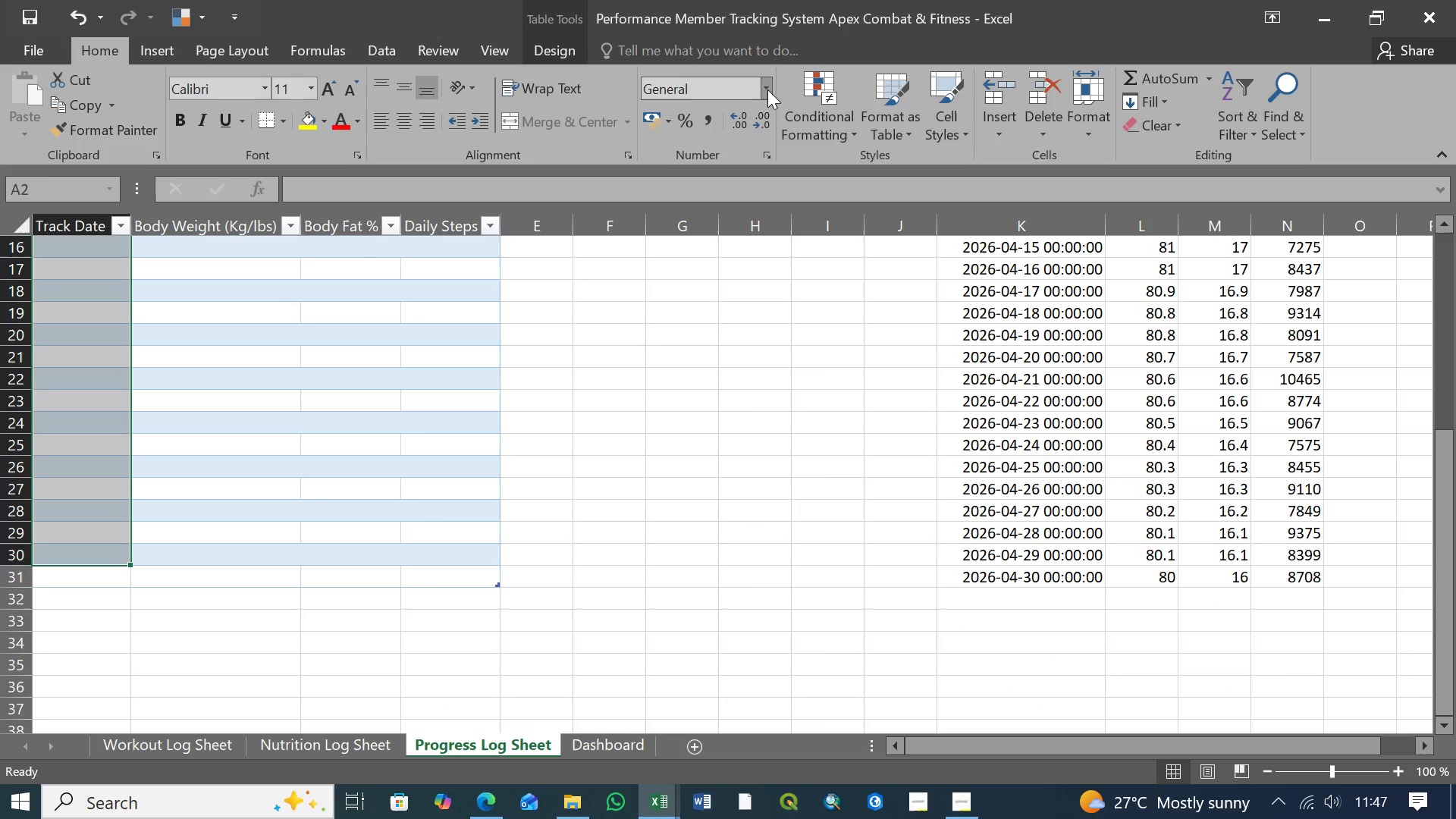 
left_click([768, 90])
 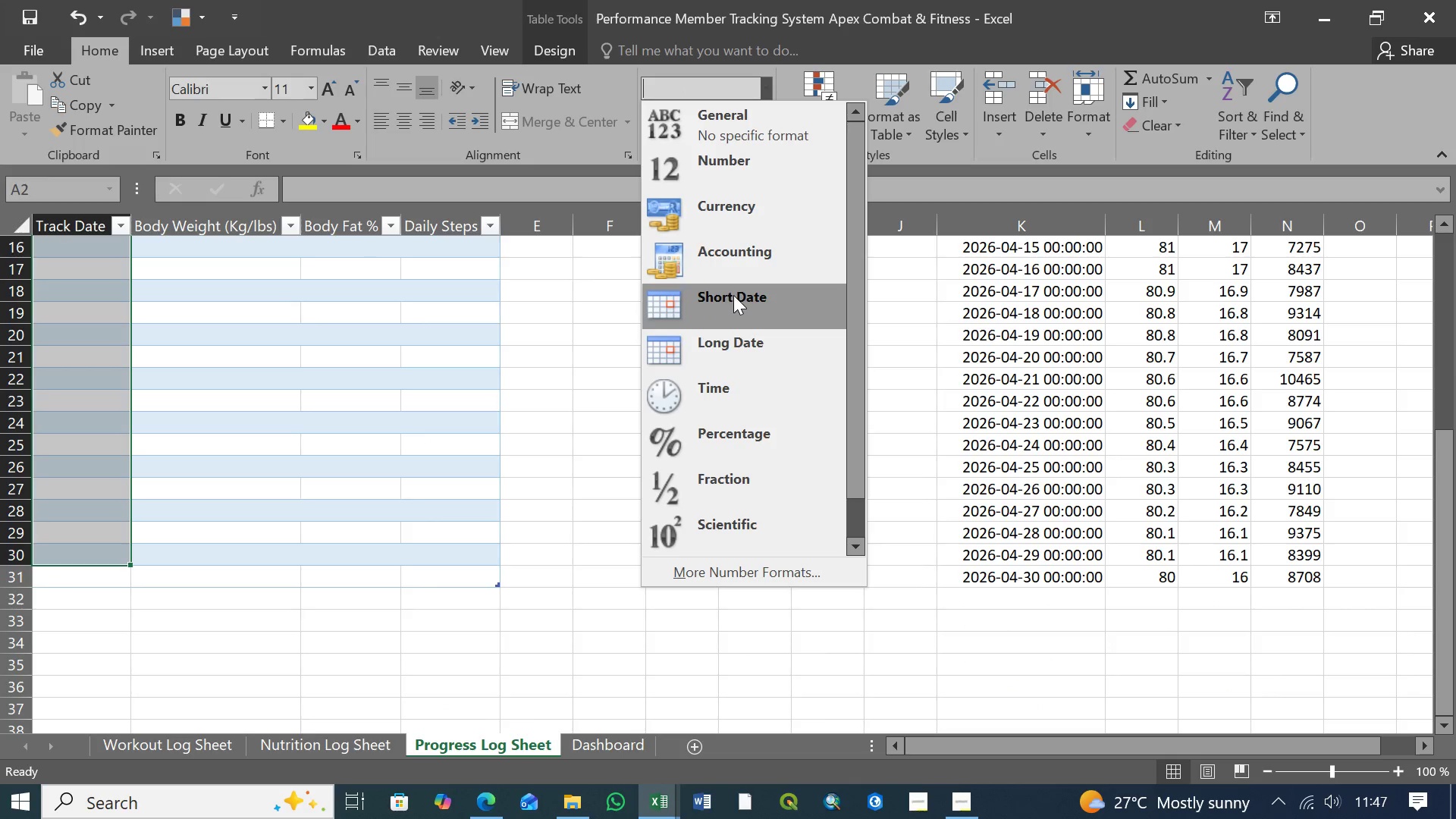 
left_click([733, 300])
 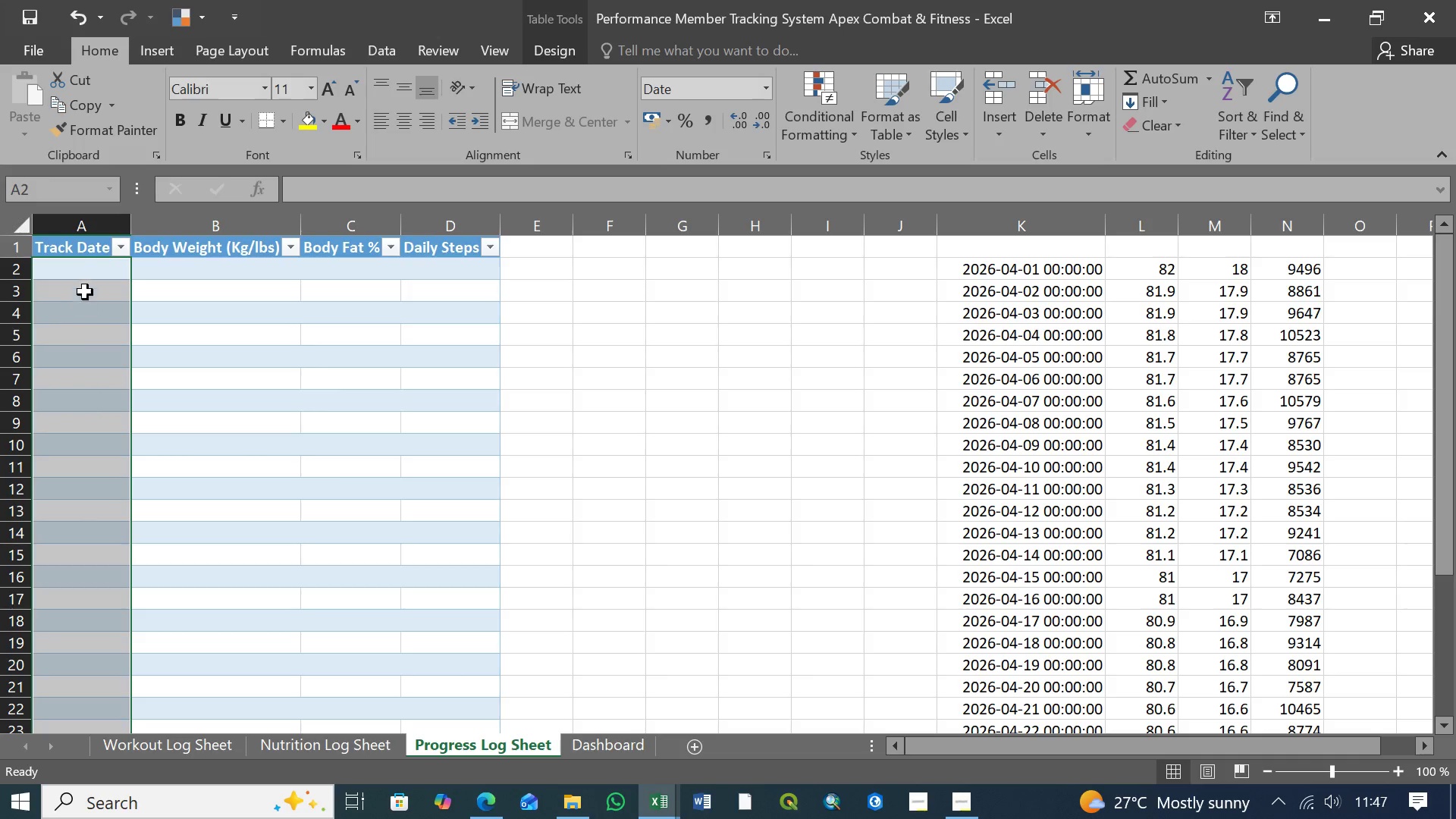 
left_click([74, 264])
 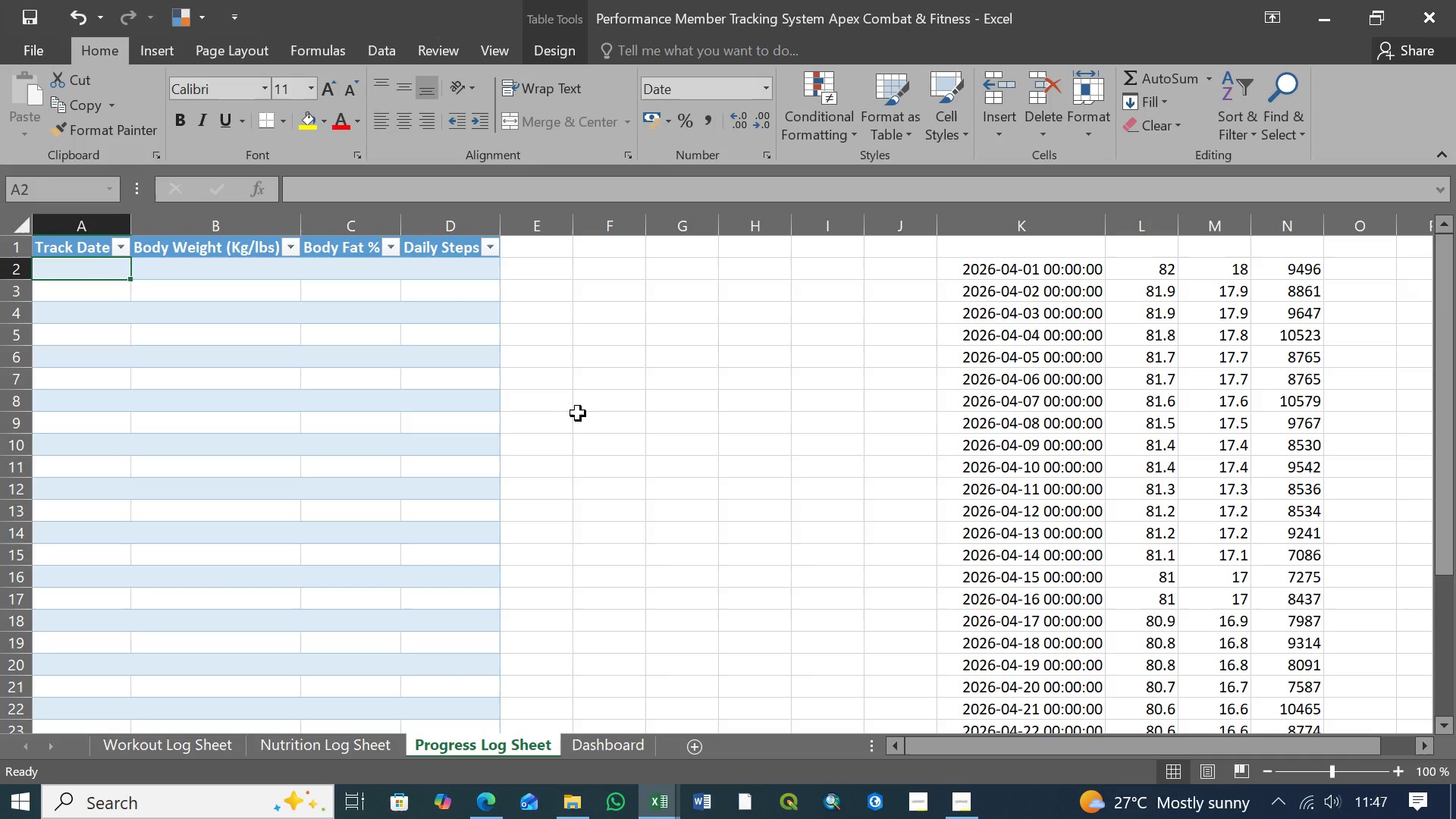 
hold_key(key=0, duration=1.61)
 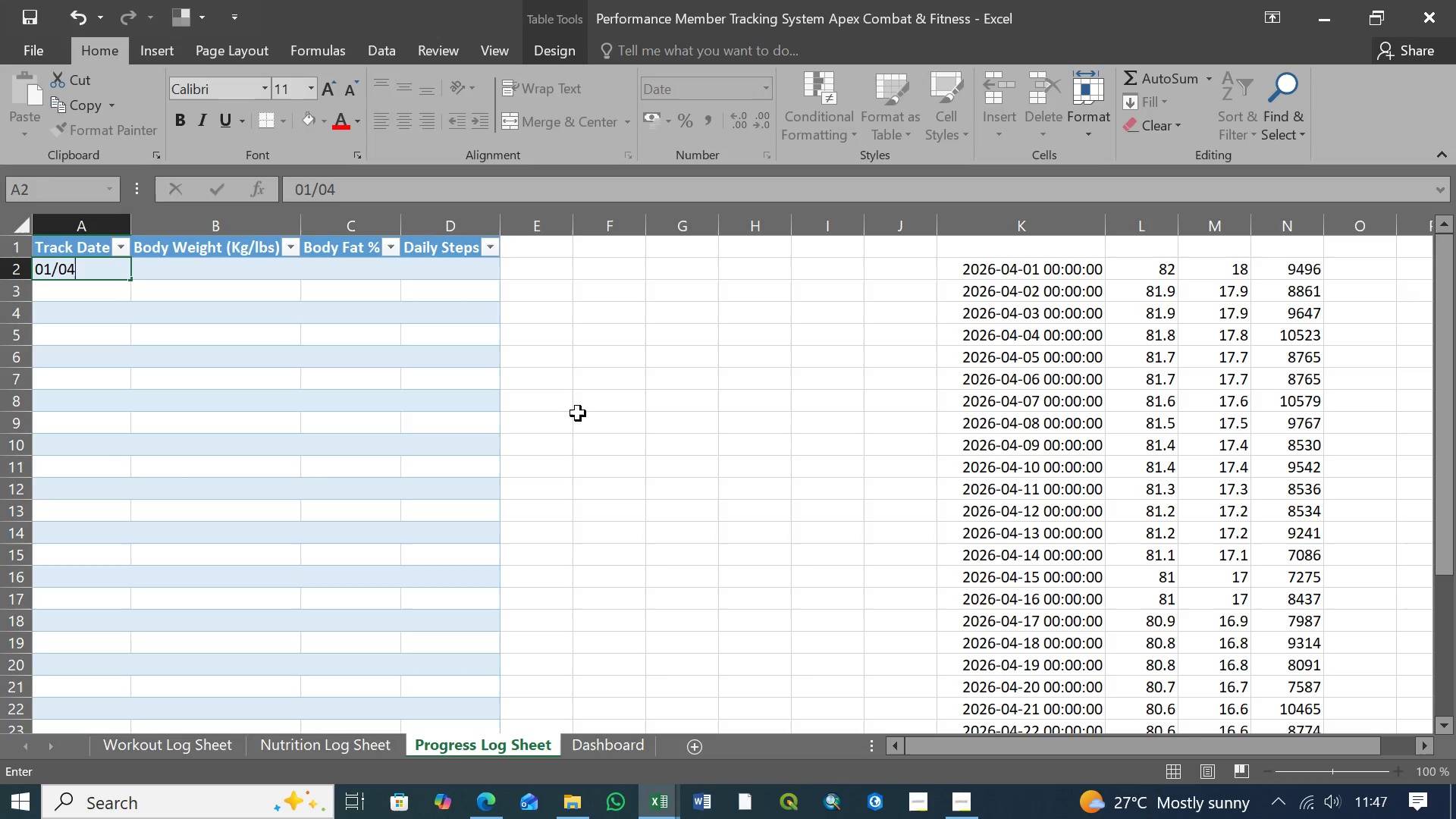 
type(1/4/2026)
 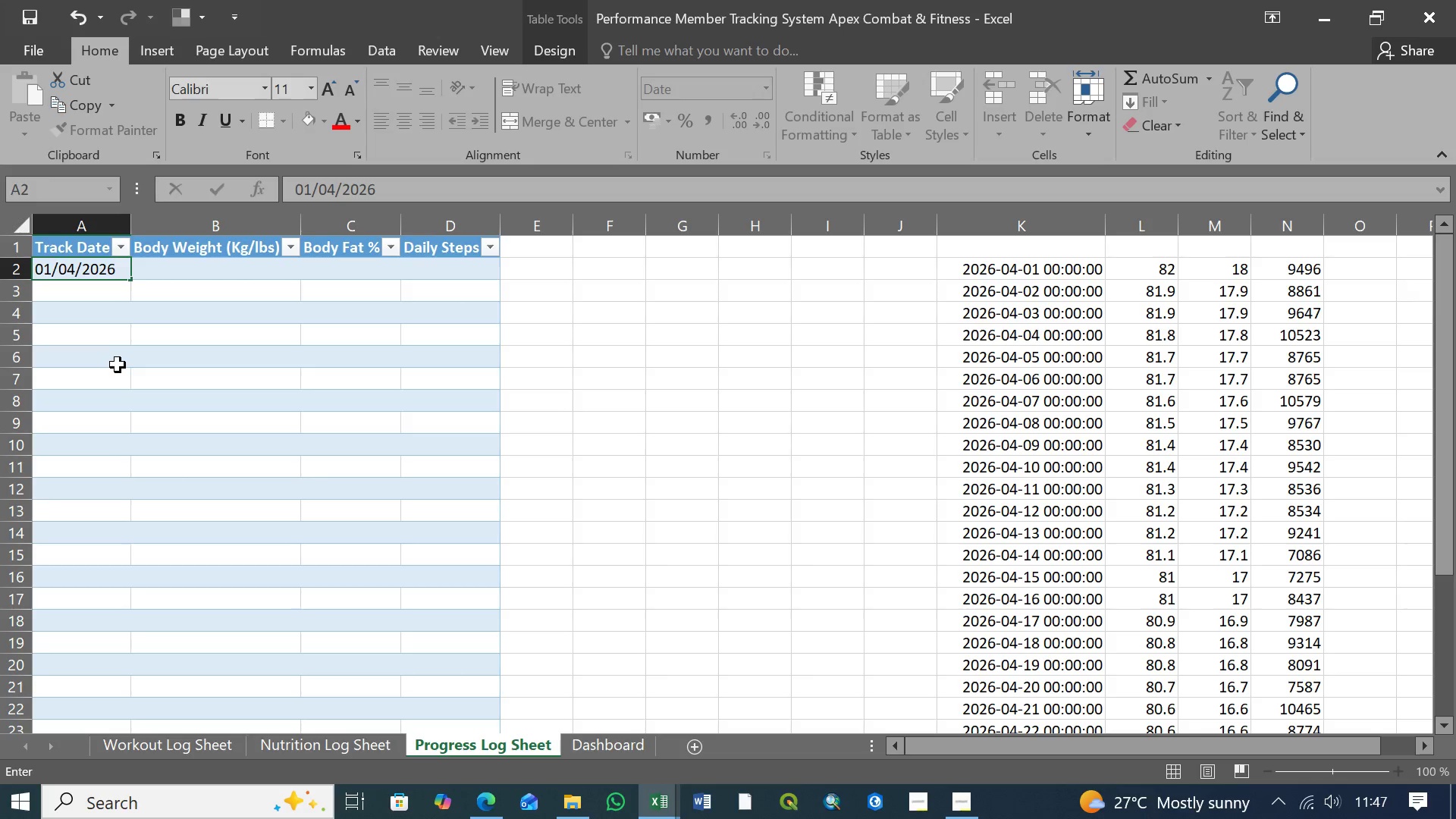 
key(Enter)
 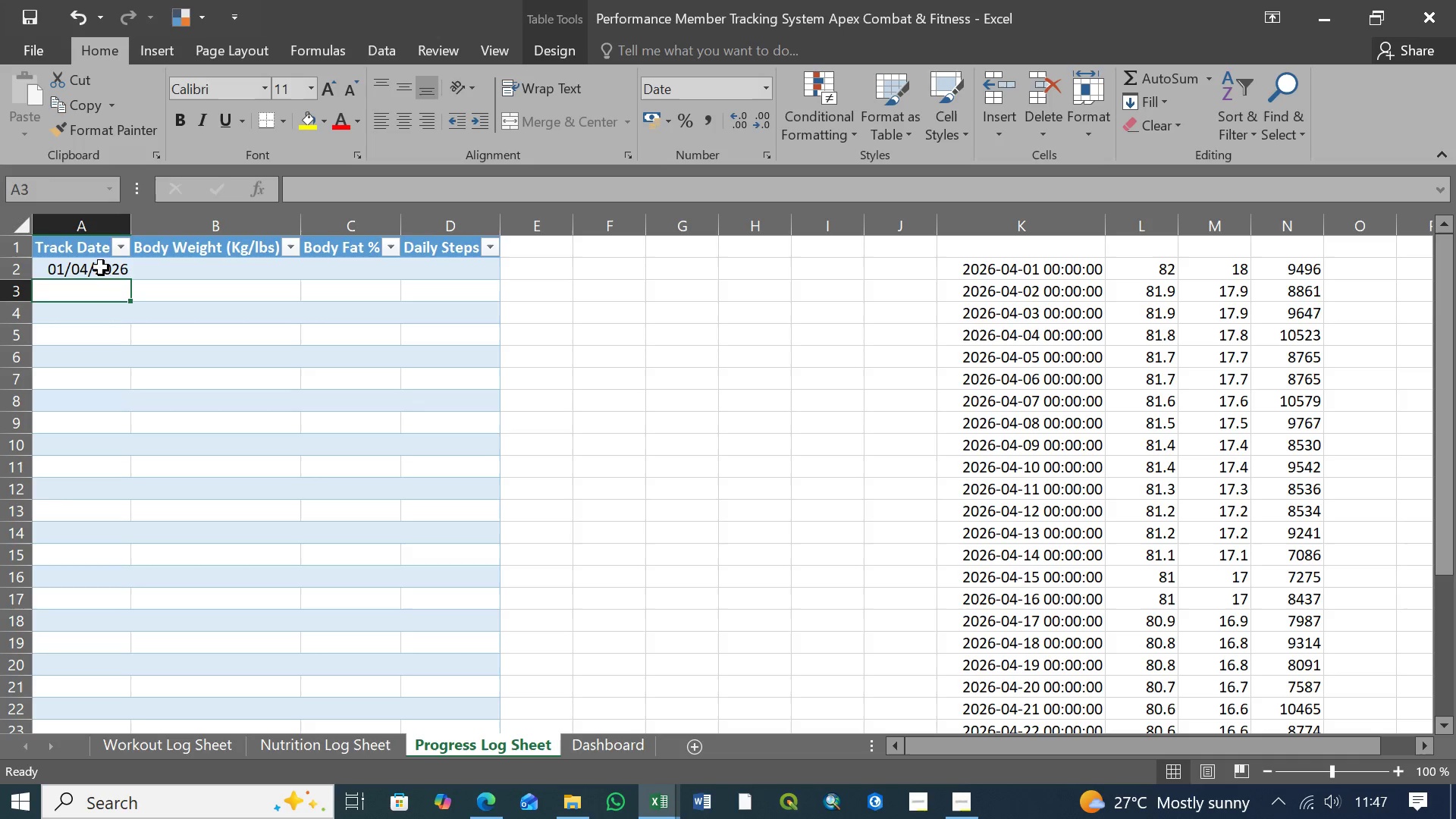 
left_click([99, 266])
 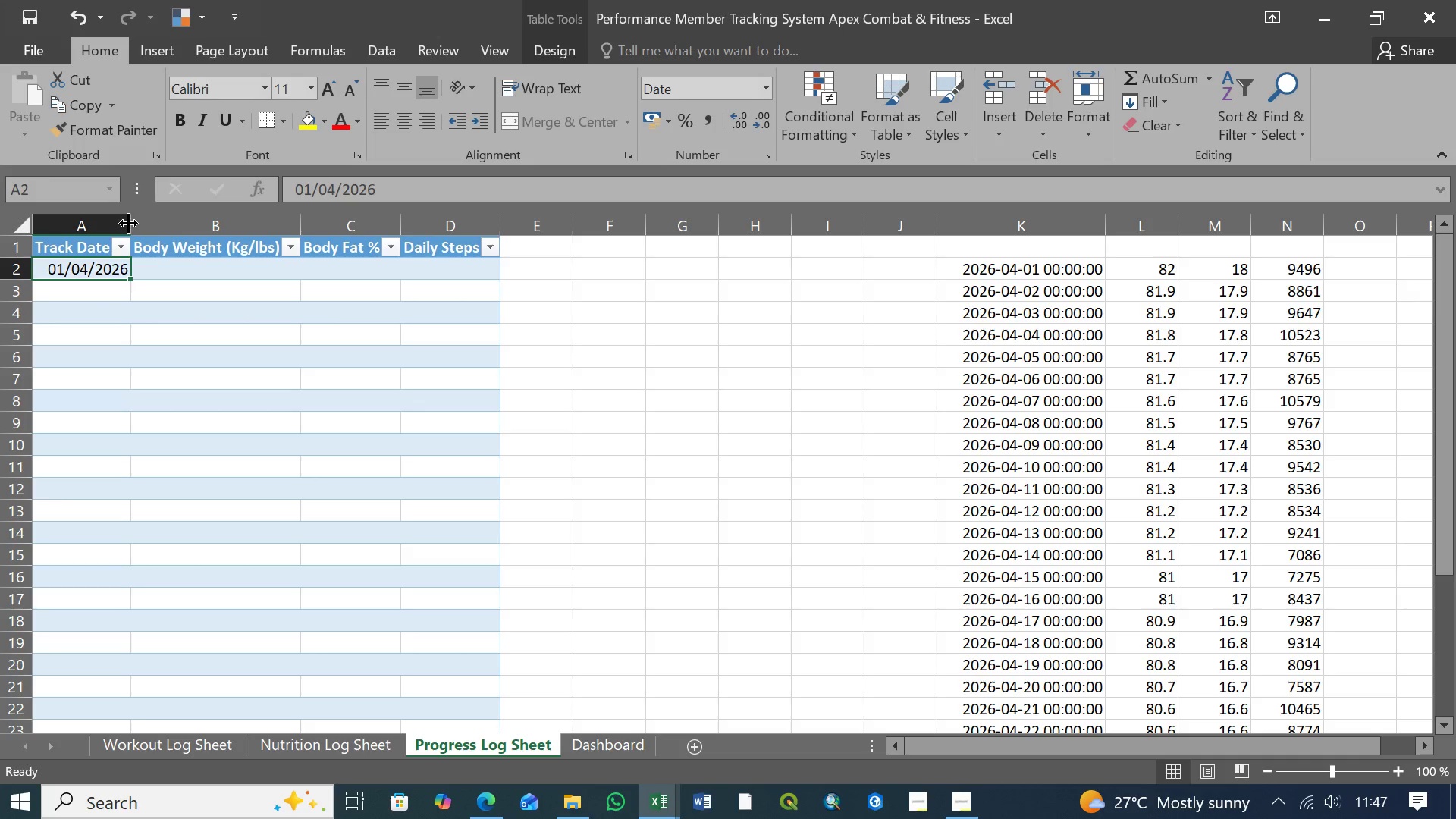 
left_click_drag(start_coordinate=[128, 223], to_coordinate=[122, 224])
 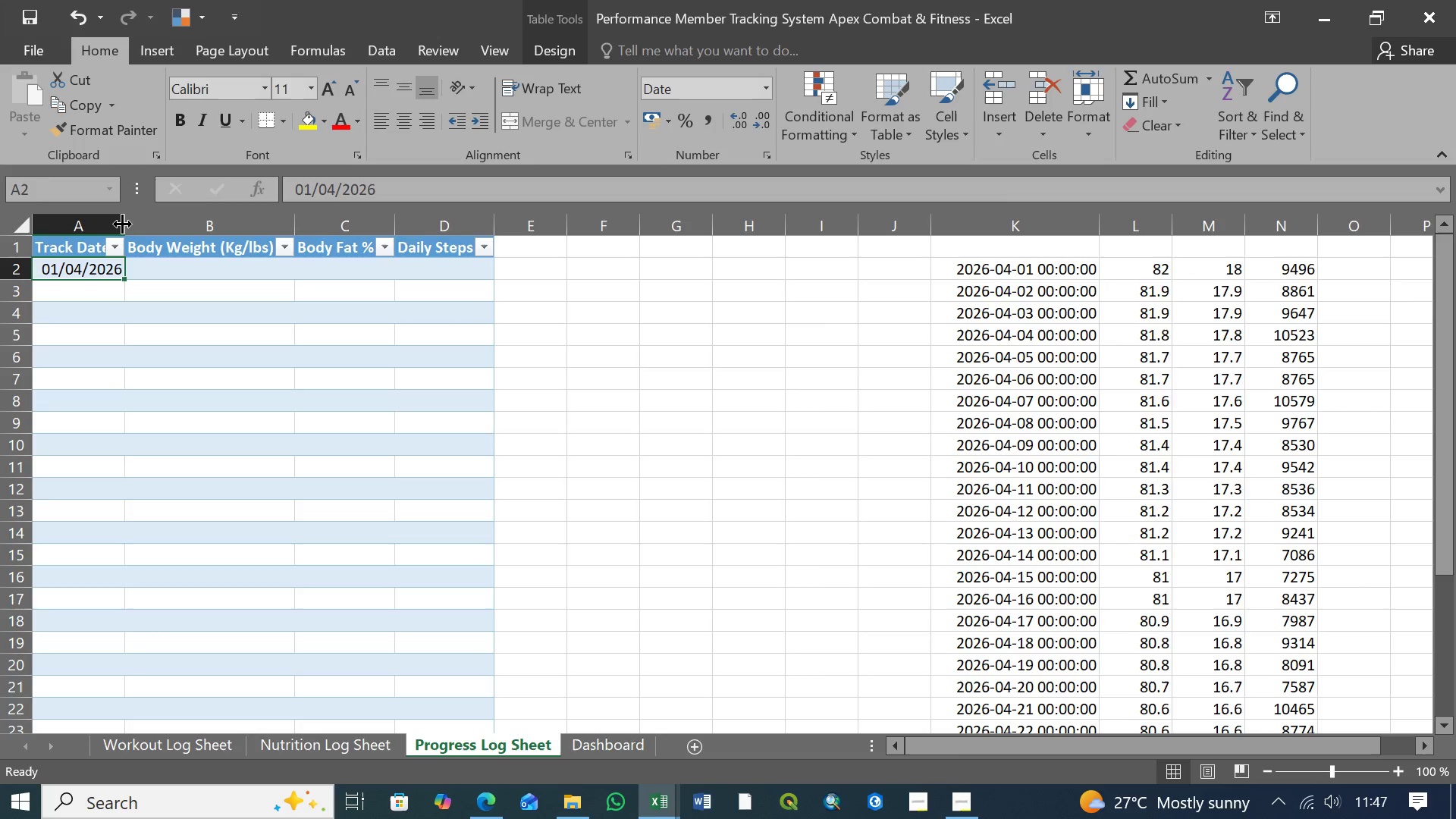 
left_click_drag(start_coordinate=[122, 224], to_coordinate=[128, 224])
 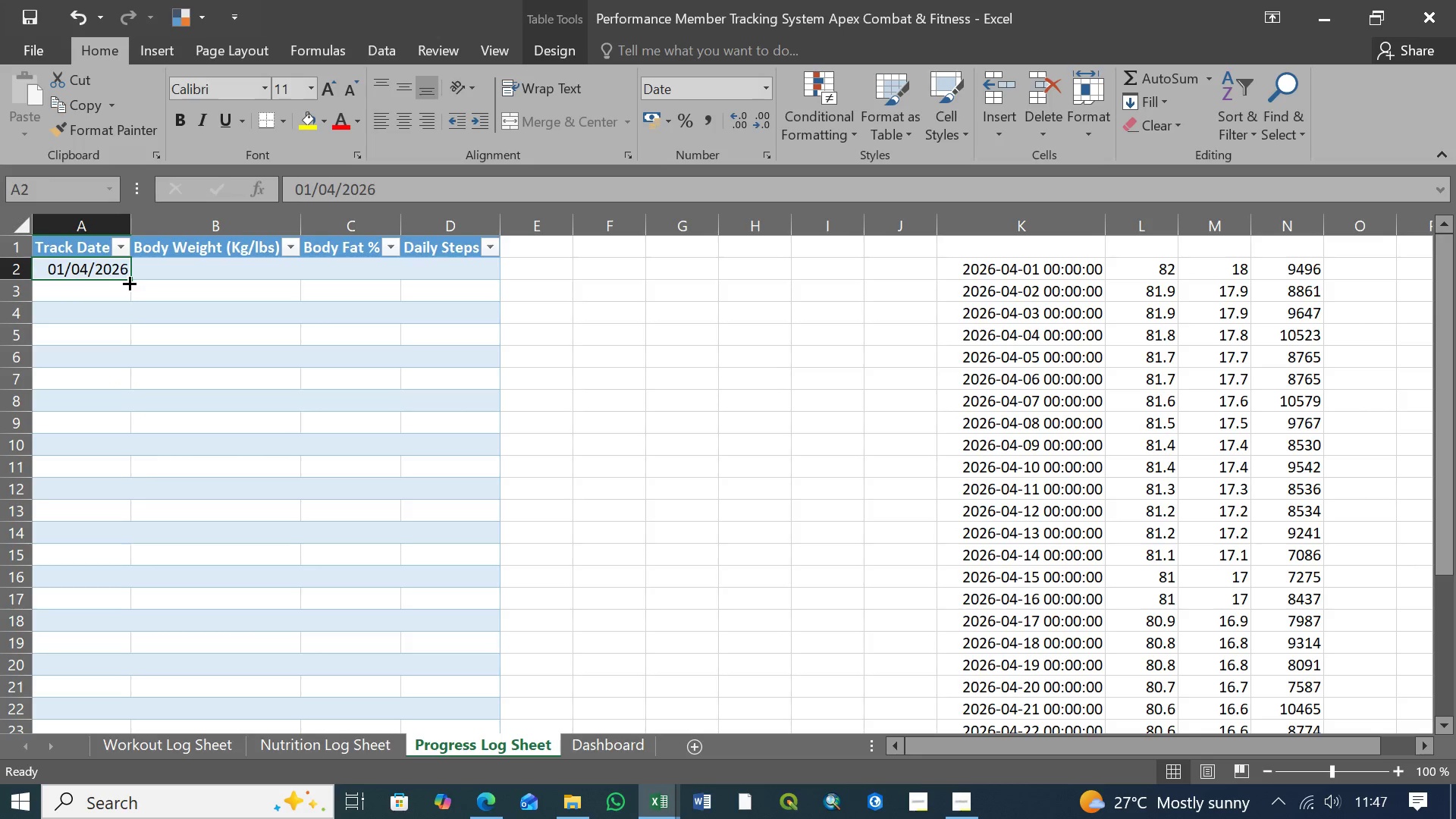 
left_click_drag(start_coordinate=[130, 279], to_coordinate=[108, 604])
 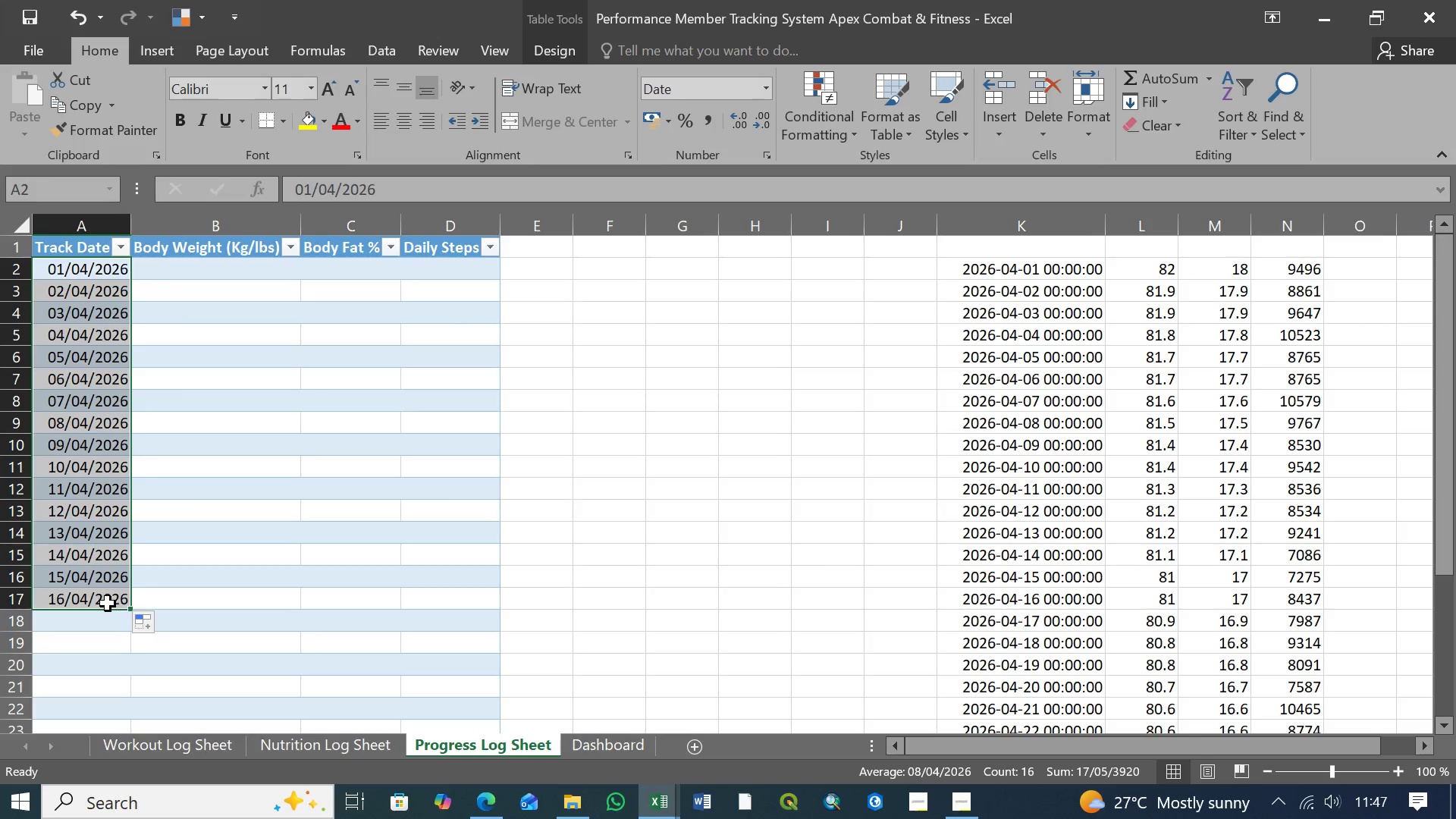 
scroll: coordinate [103, 536], scroll_direction: down, amount: 4.0
 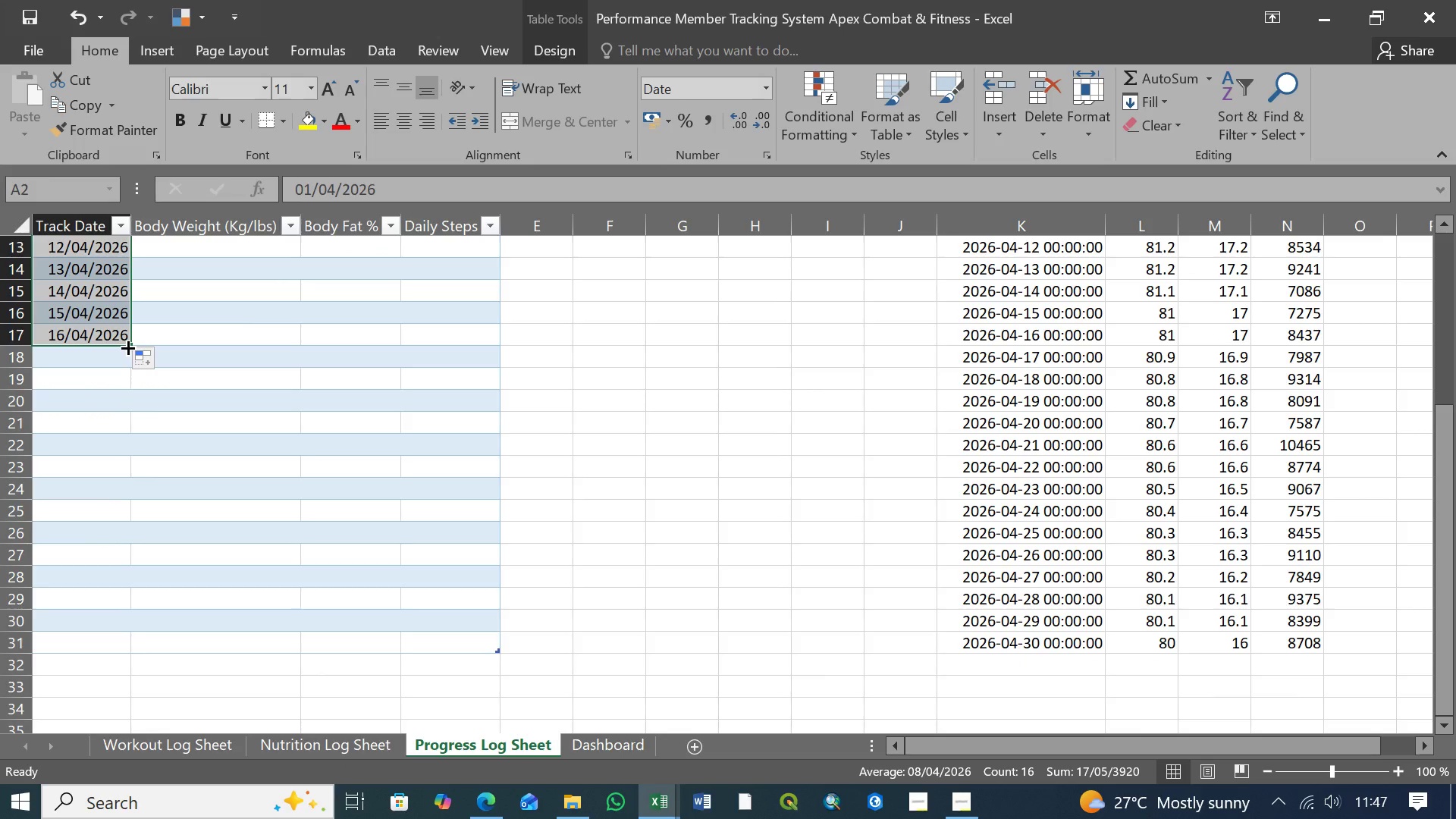 
left_click_drag(start_coordinate=[127, 347], to_coordinate=[127, 637])
 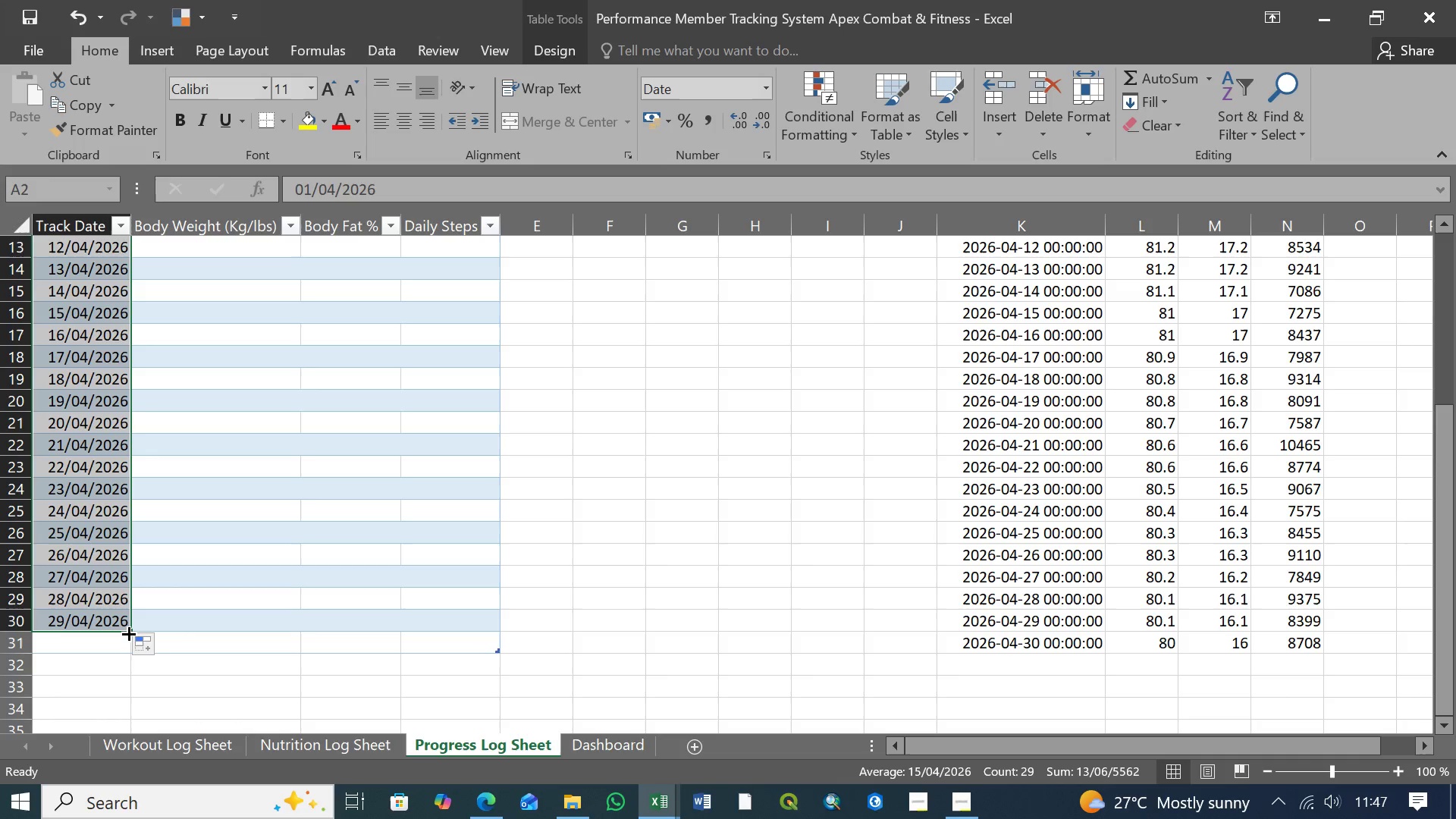 
left_click_drag(start_coordinate=[127, 632], to_coordinate=[127, 646])
 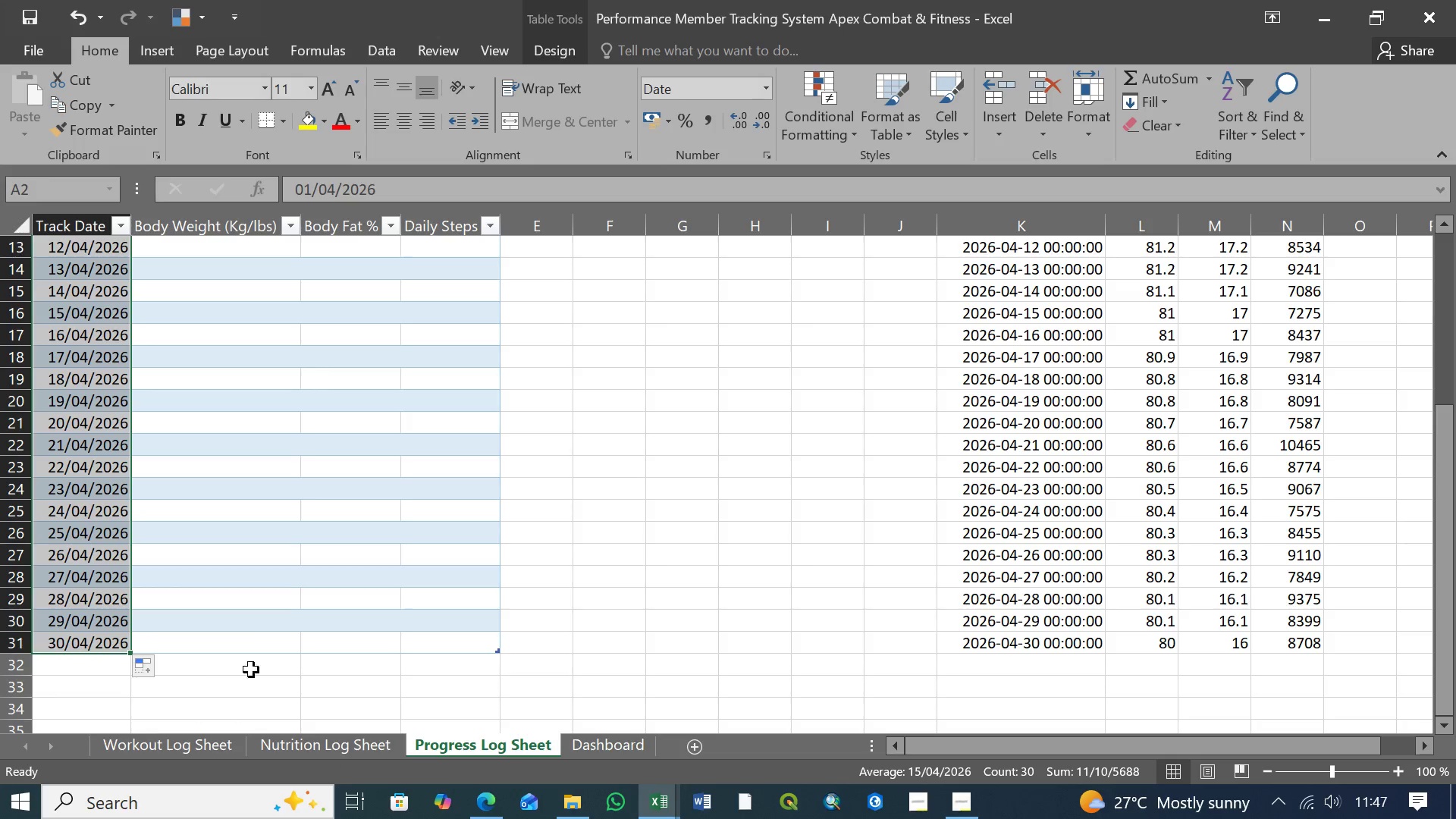 
left_click([187, 673])
 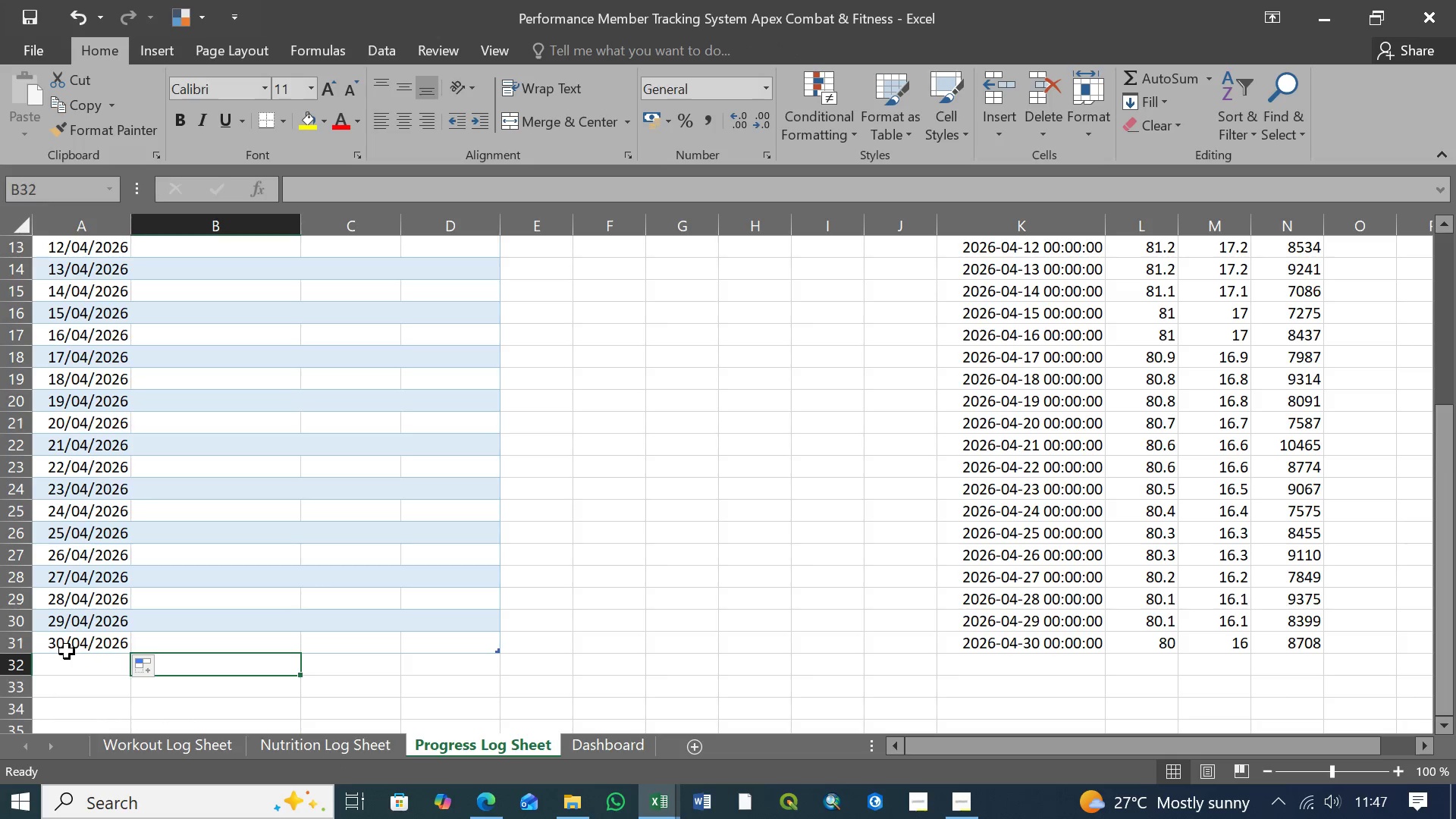 
left_click([72, 645])
 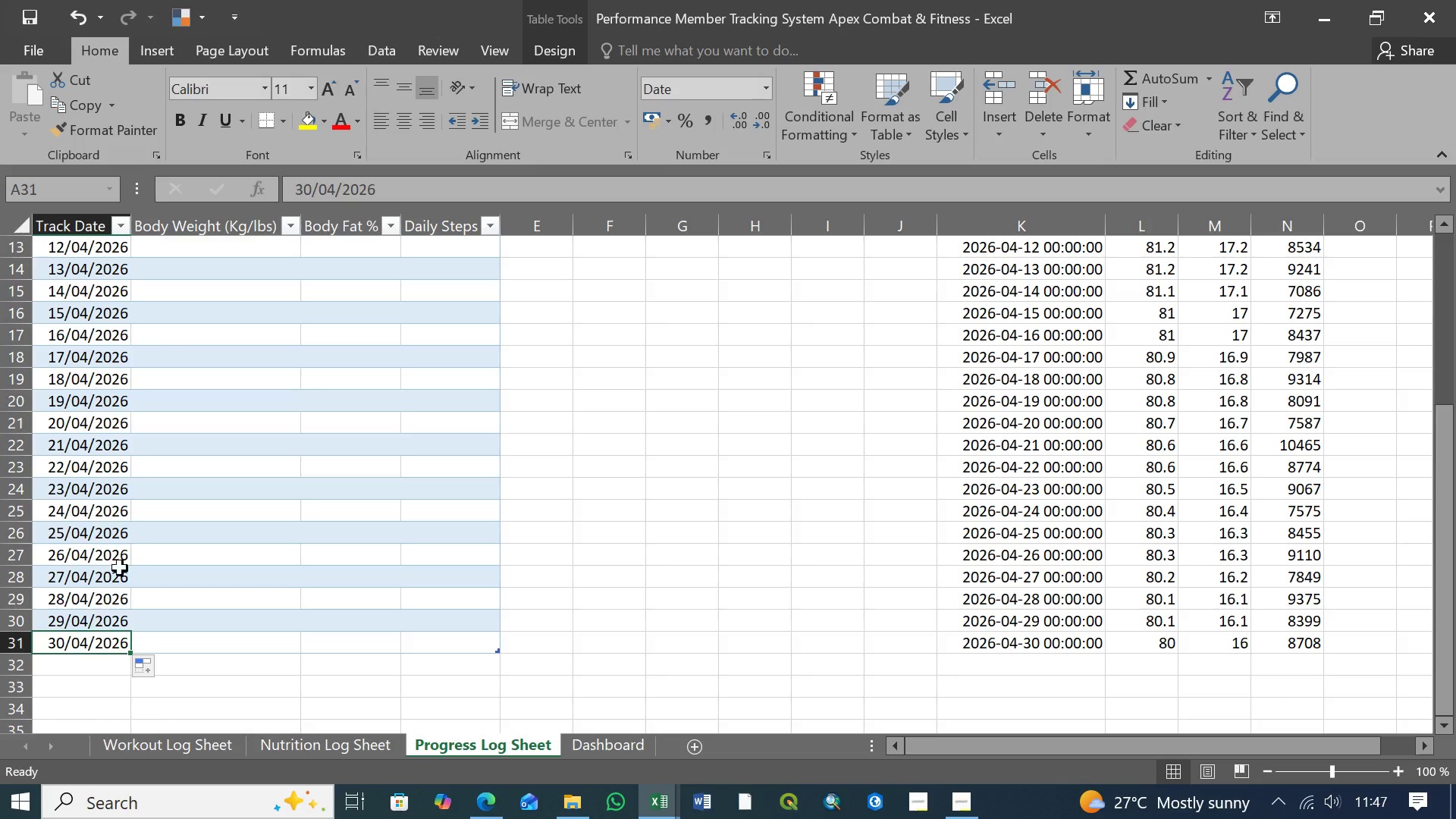 
scroll: coordinate [109, 522], scroll_direction: up, amount: 12.0
 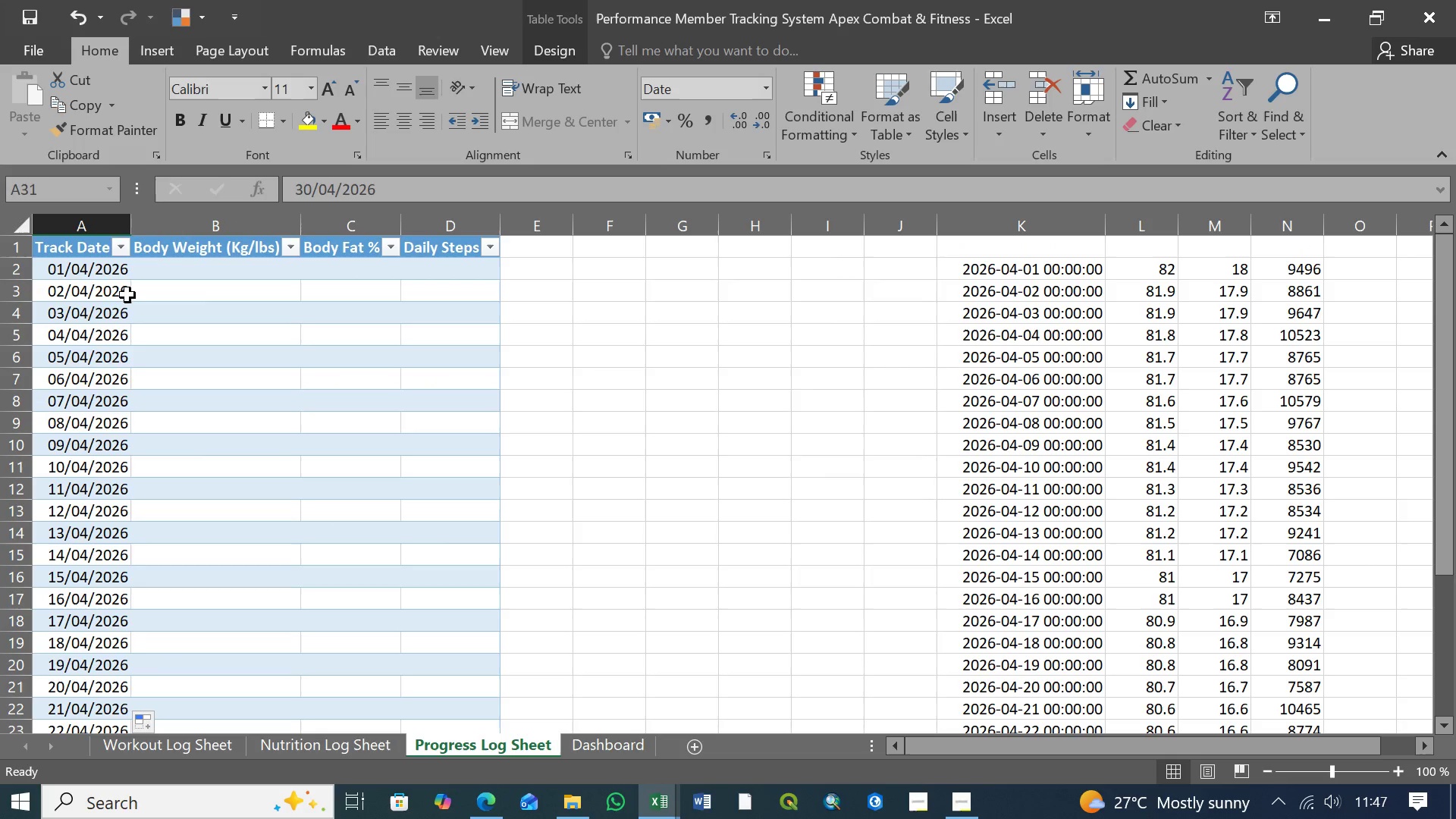 
left_click([199, 263])
 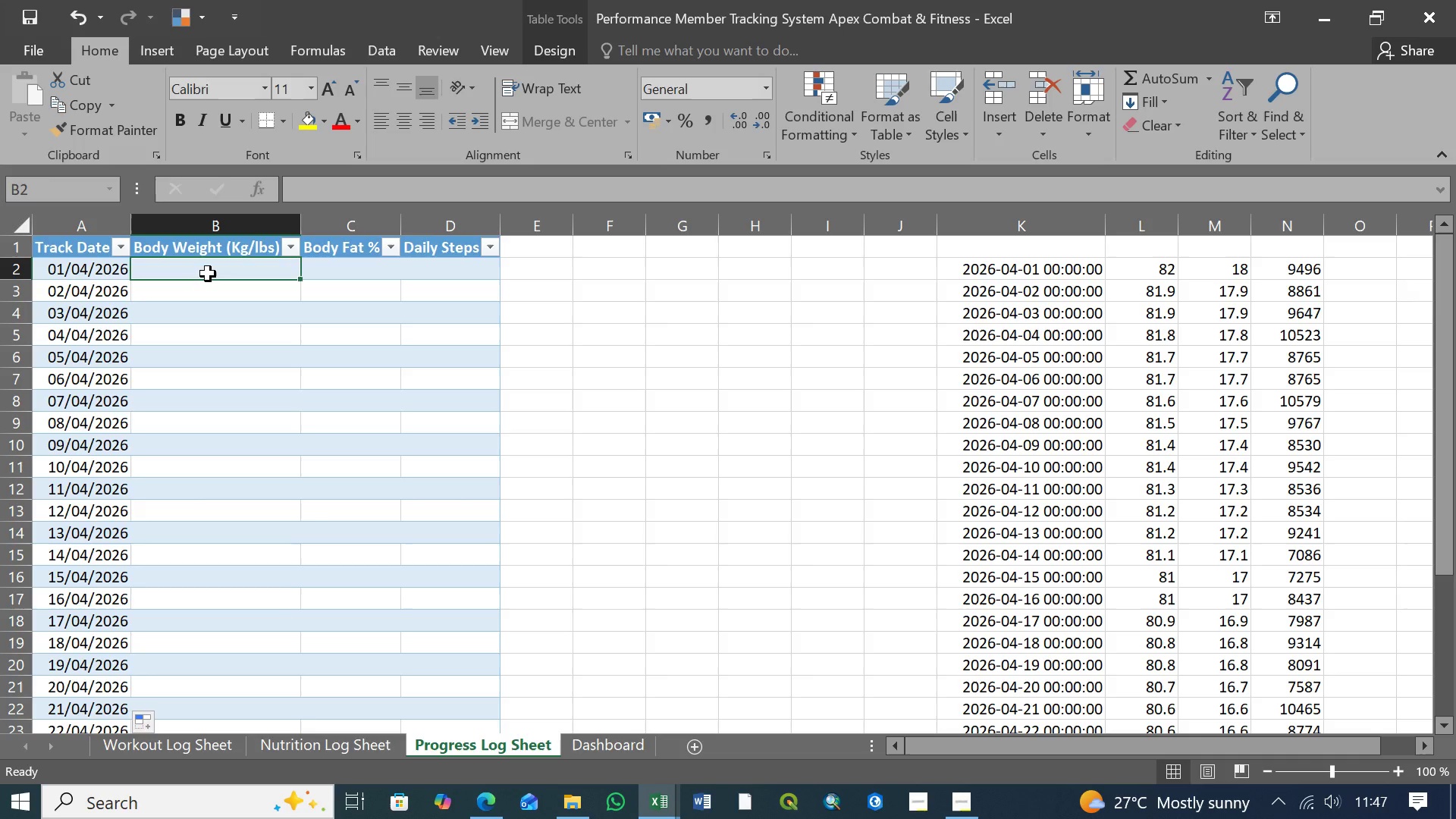 
wait(6.94)
 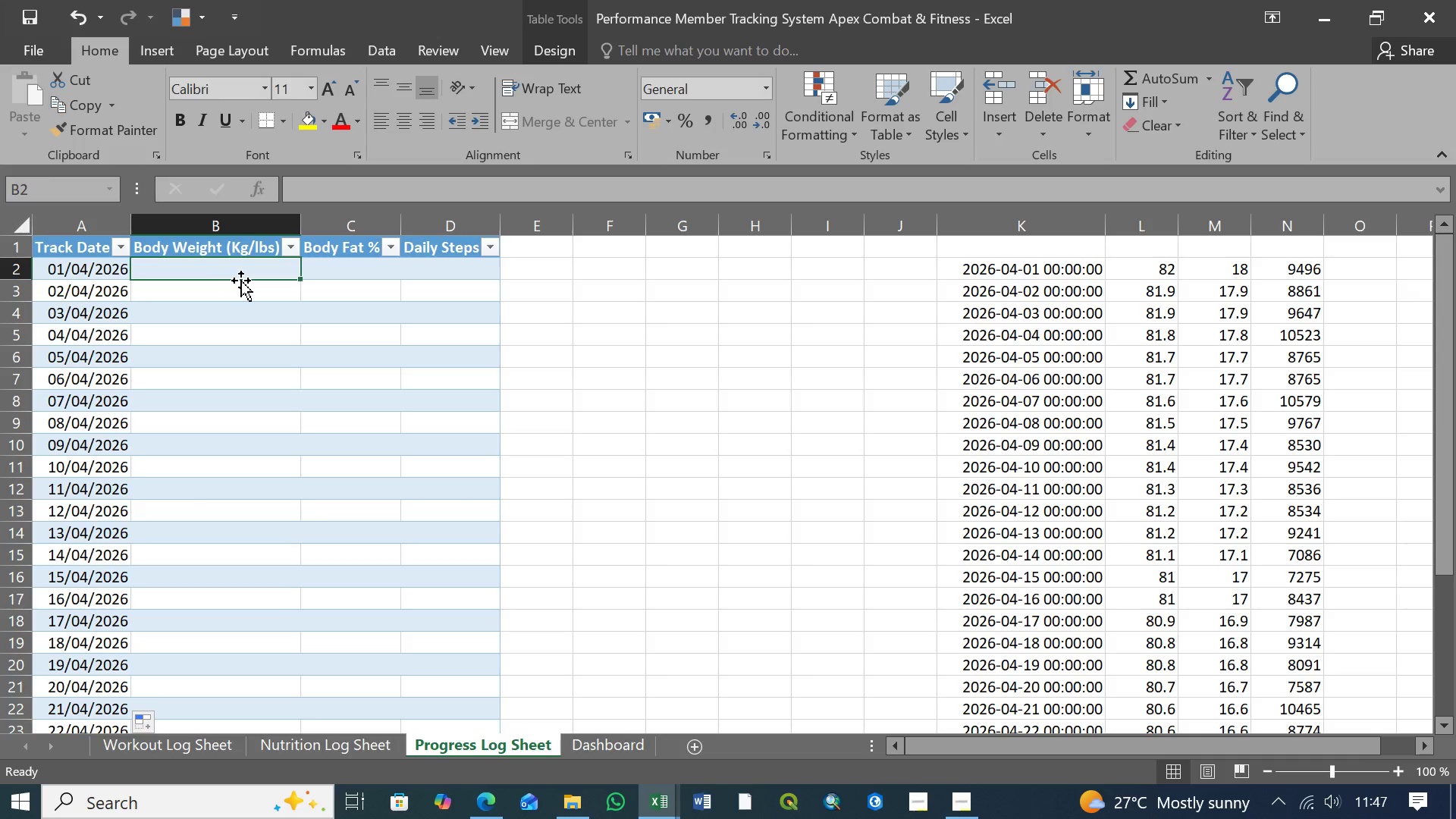 
left_click([187, 271])
 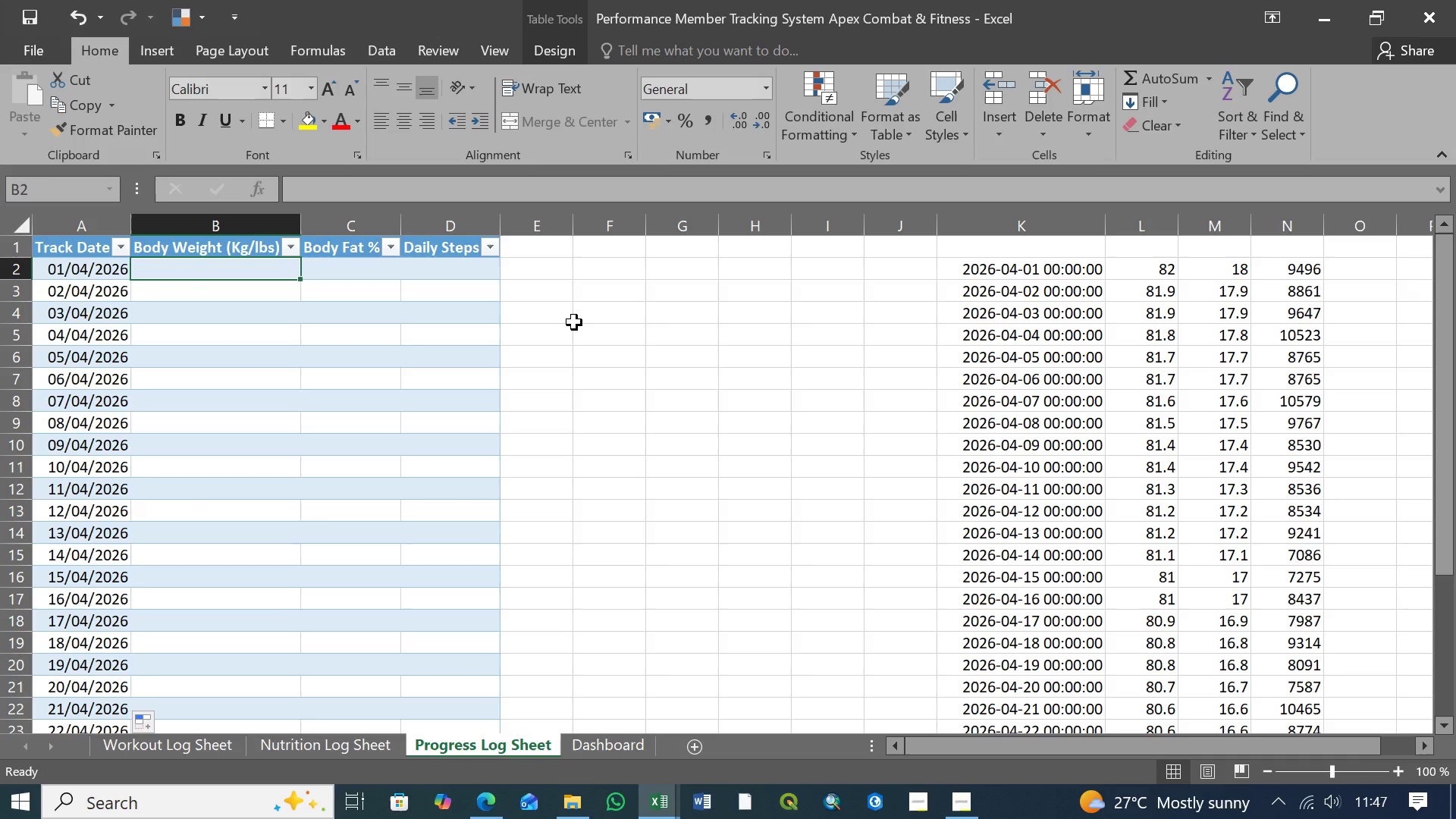 
wait(5.16)
 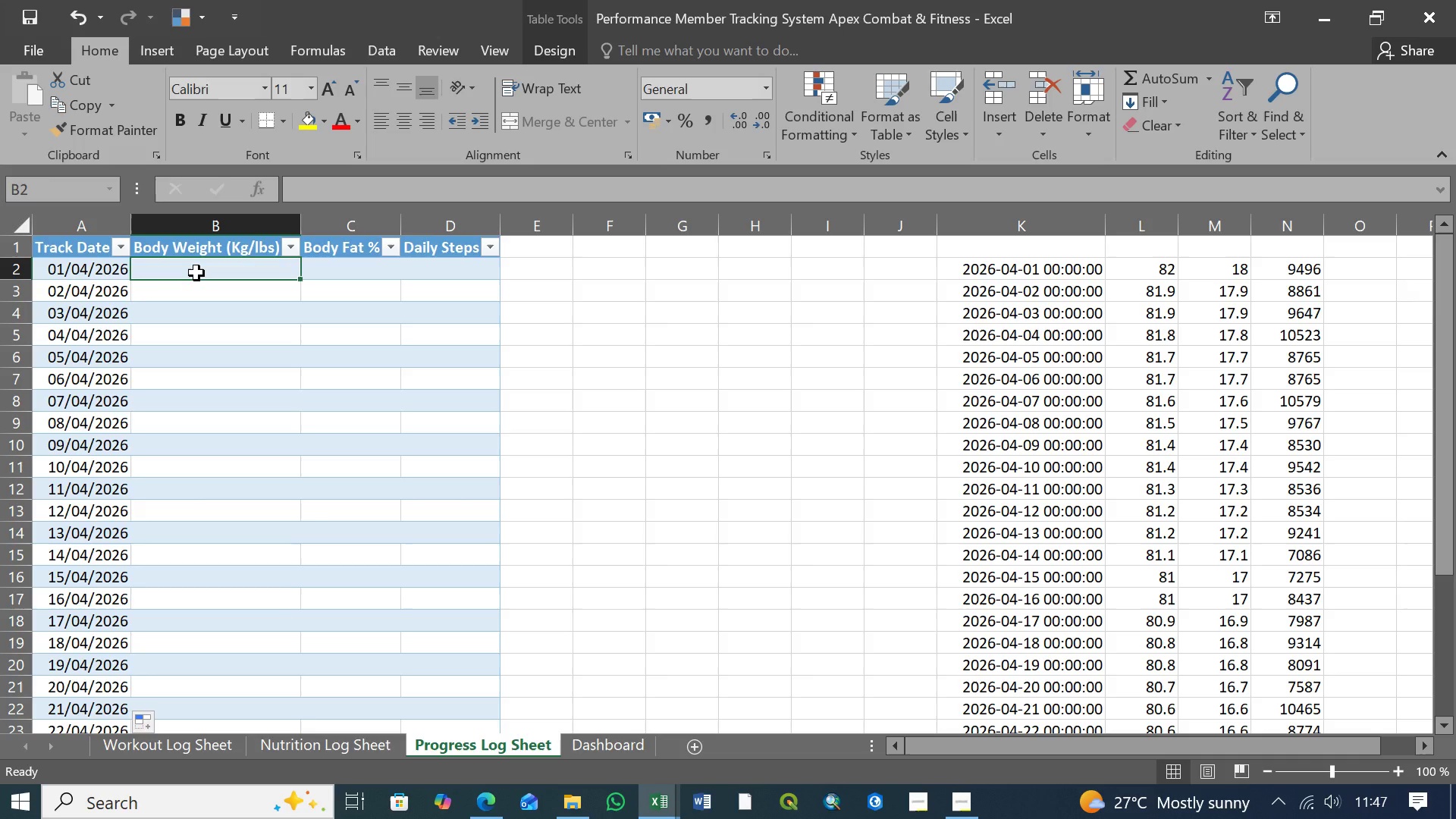 
type(82)
 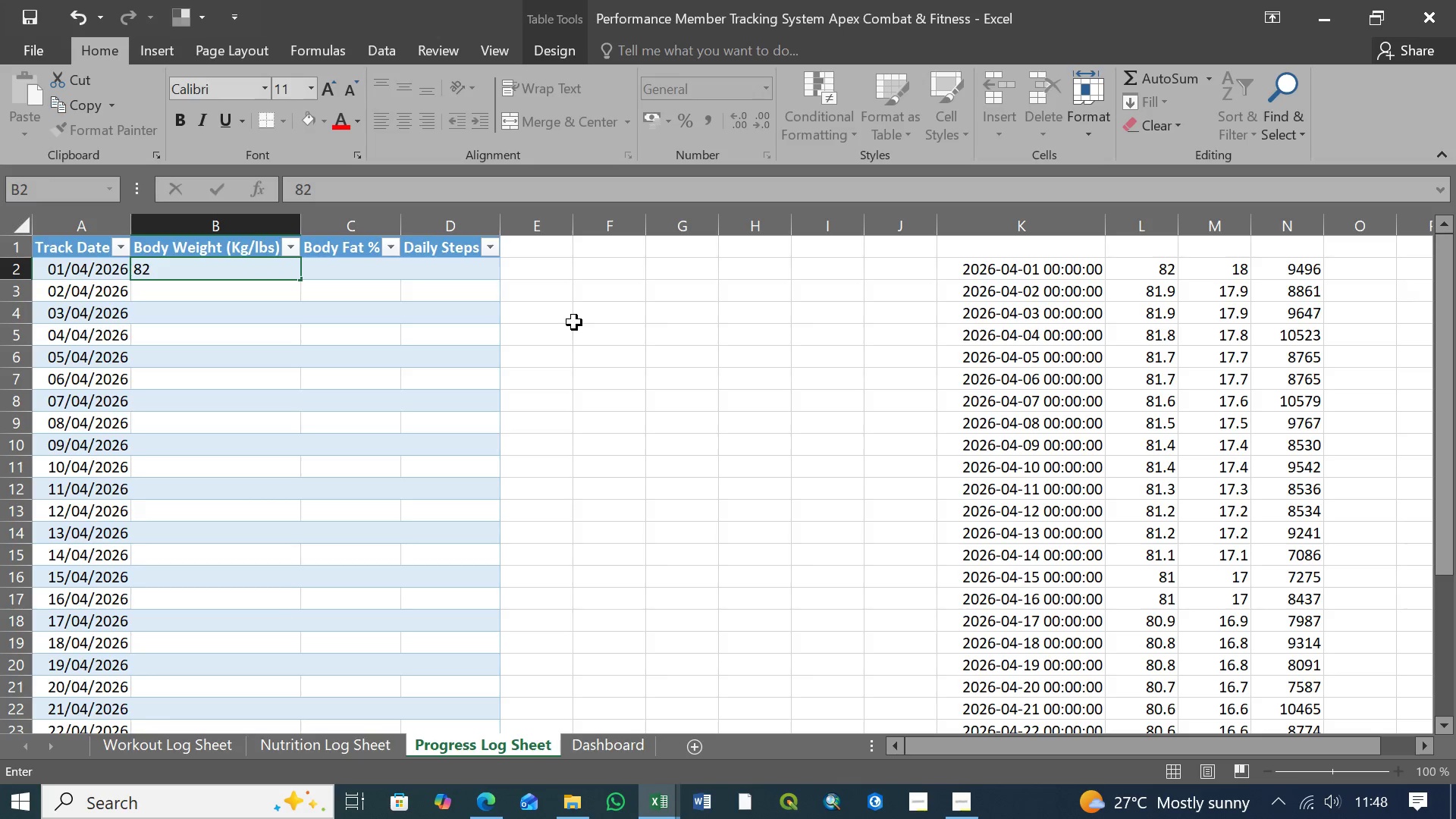 
key(ArrowDown)
 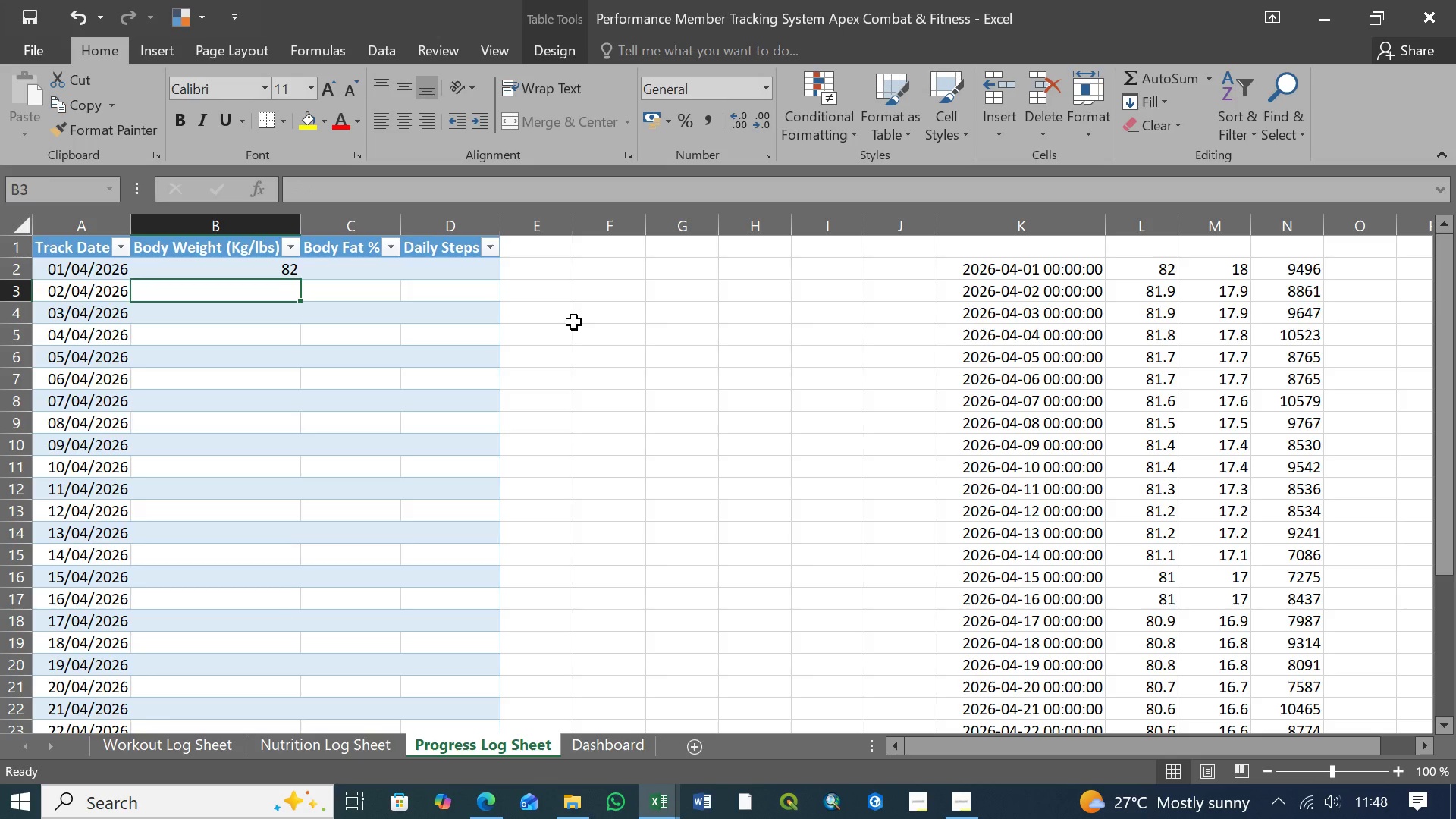 
type(81.9)
 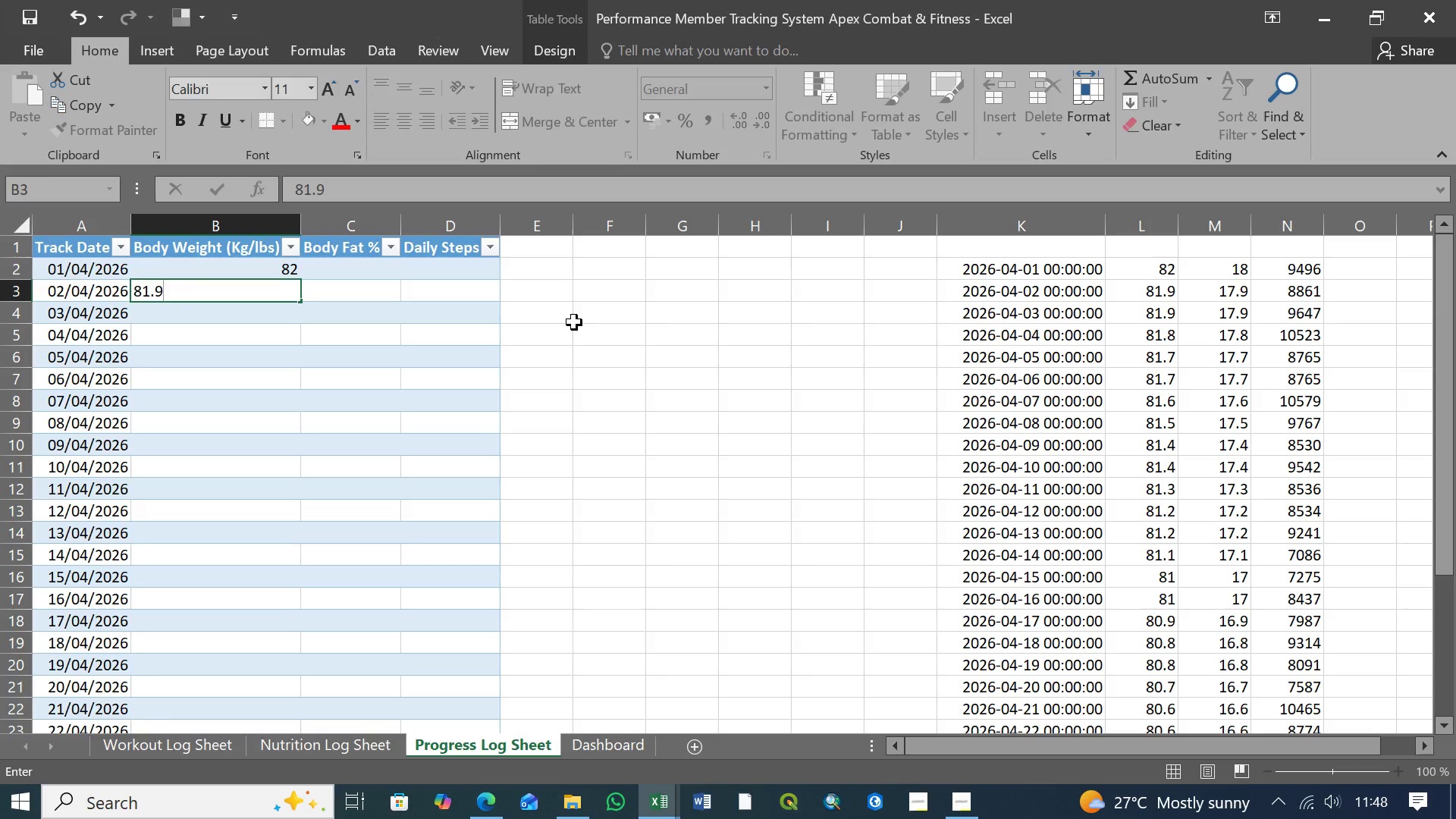 
key(ArrowDown)
 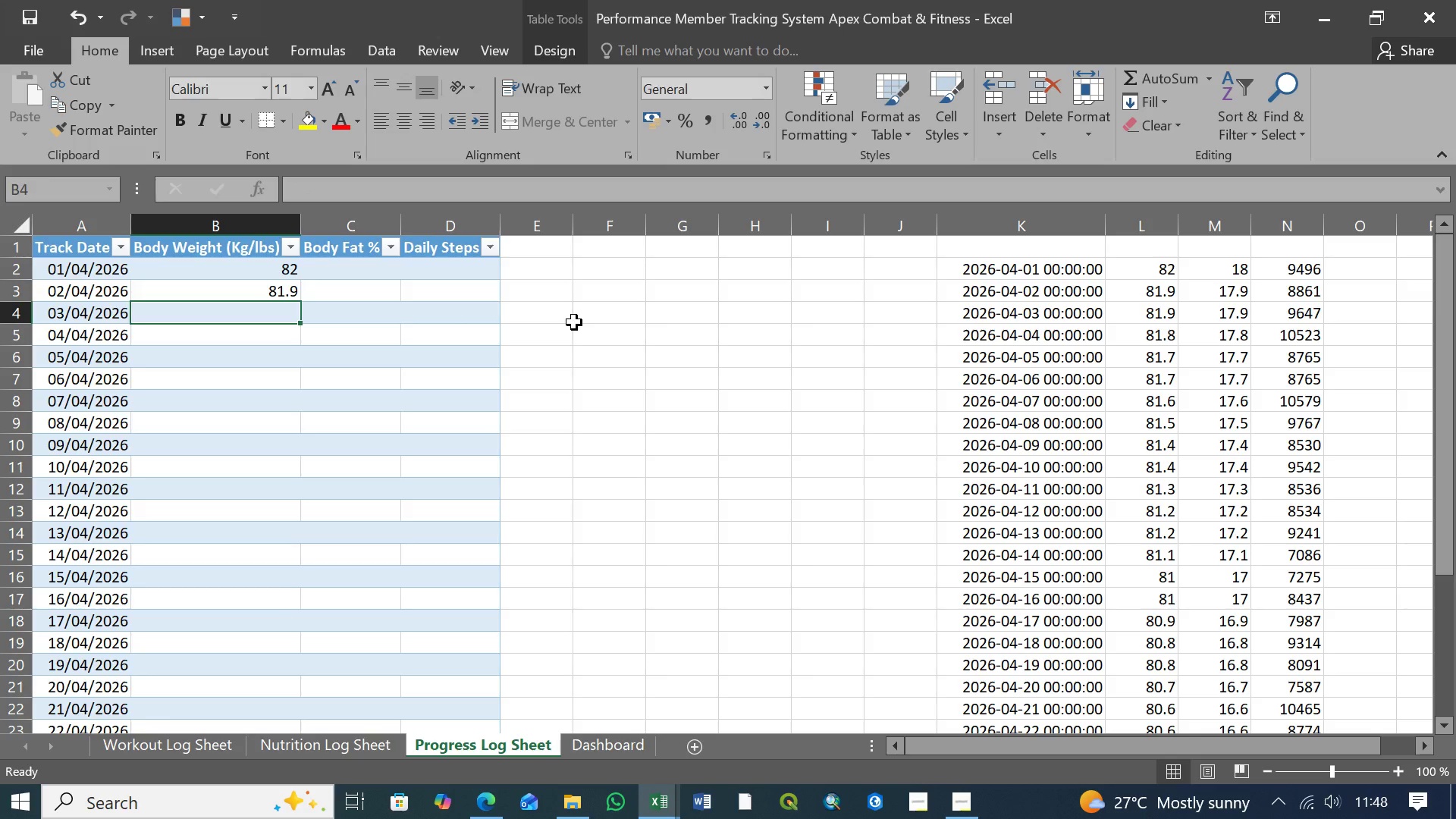 
type(81.9)
 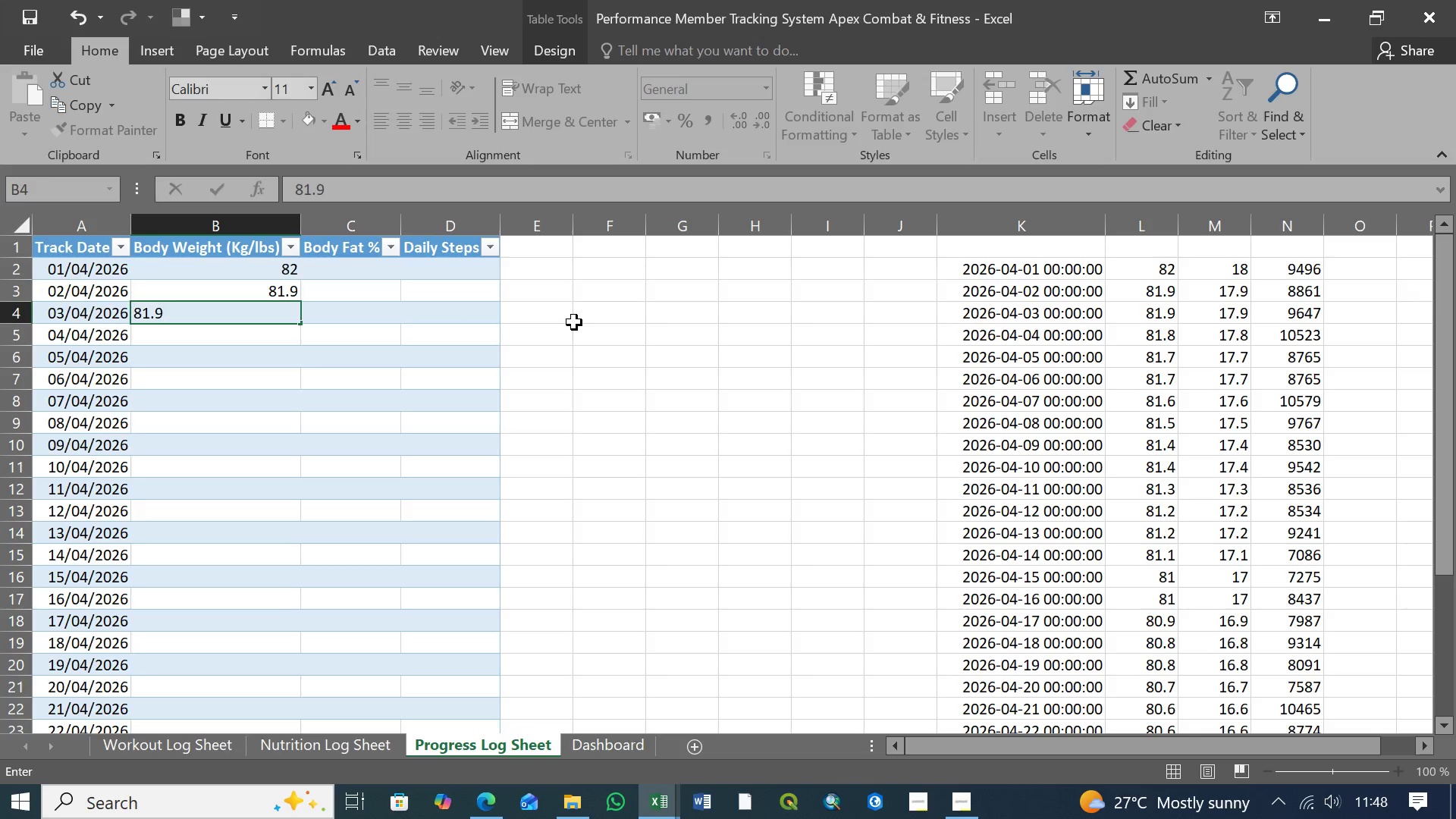 
key(ArrowDown)
 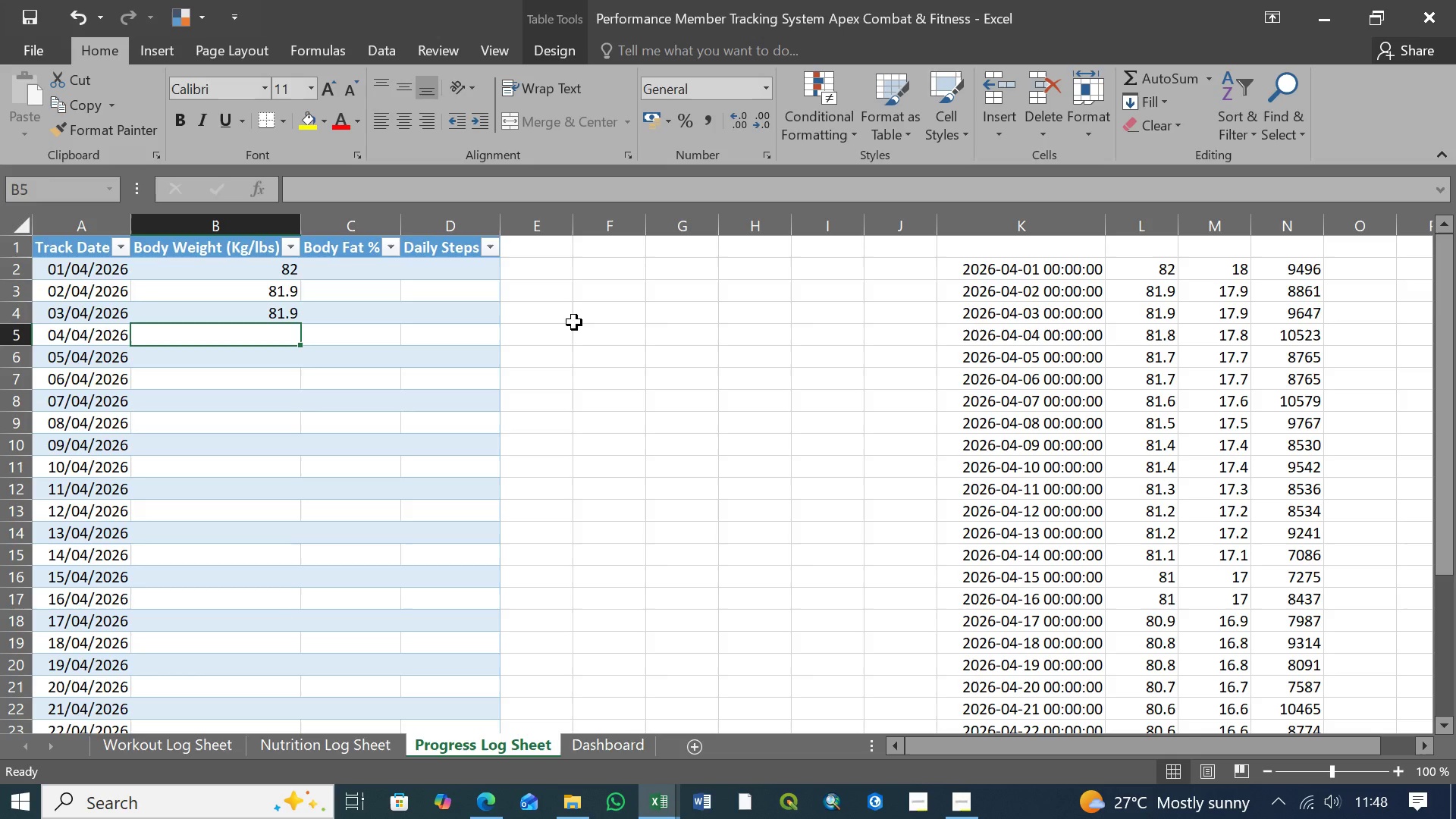 
wait(6.5)
 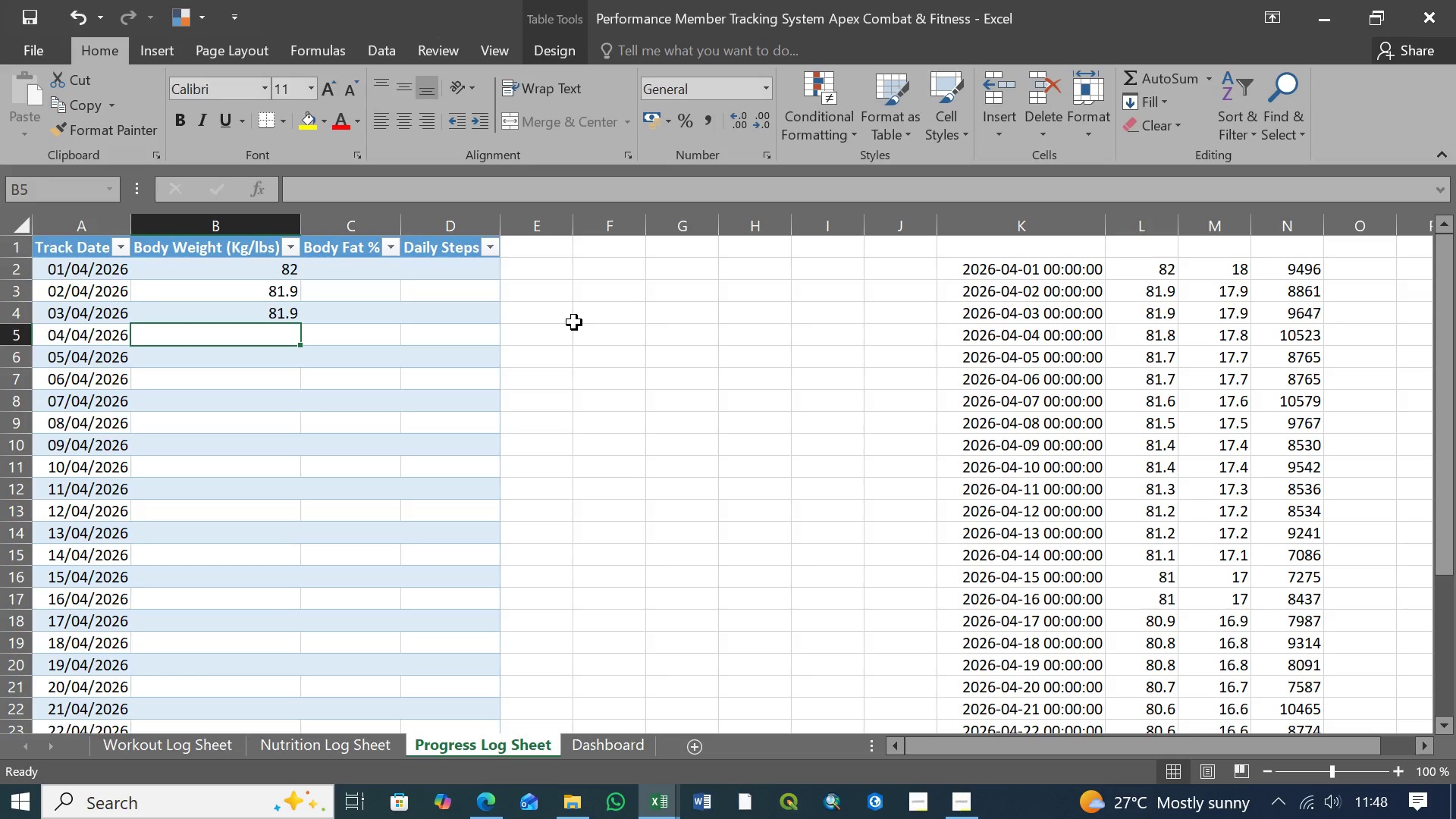 
left_click([199, 336])
 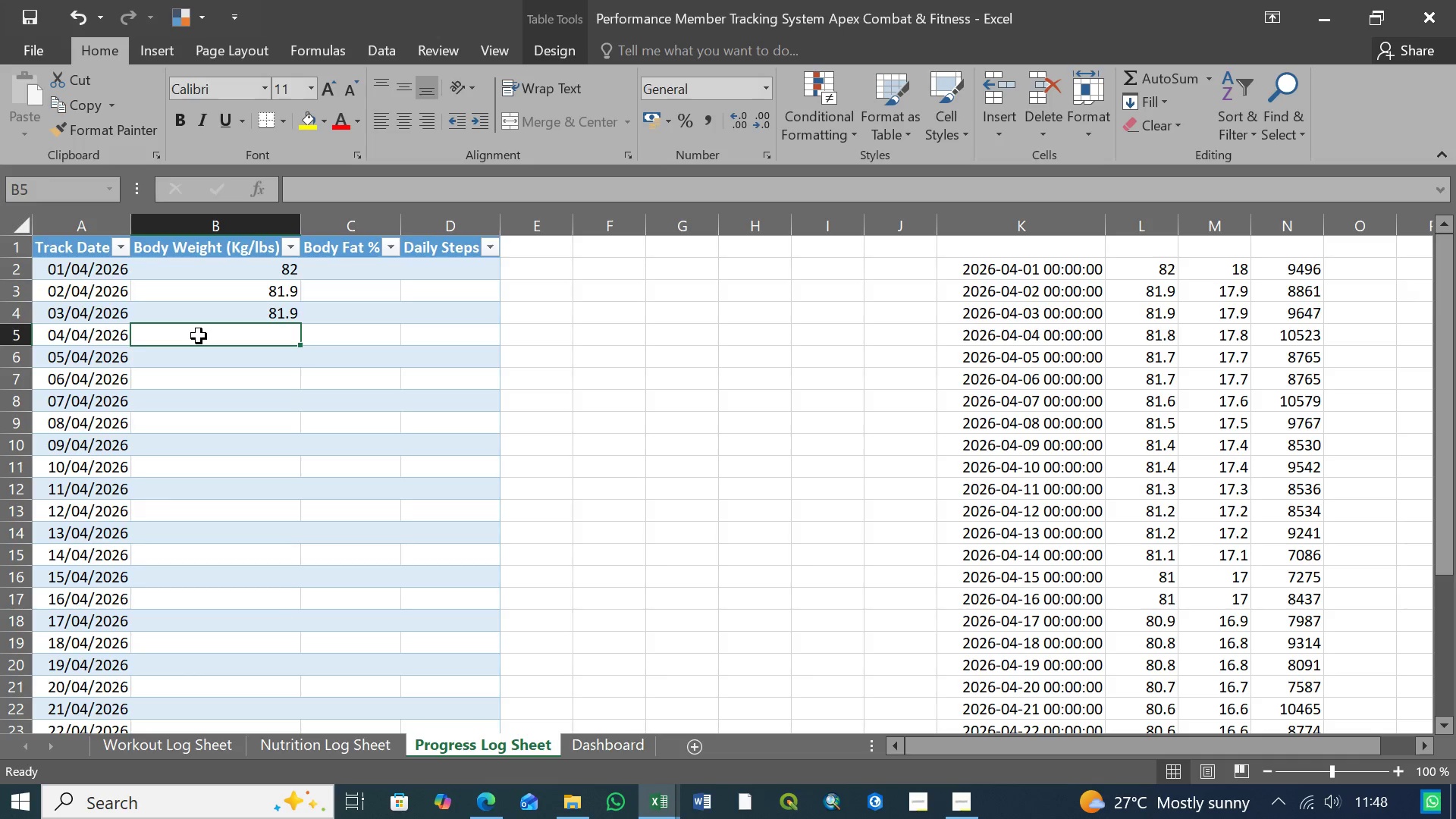 
type(81.8)
 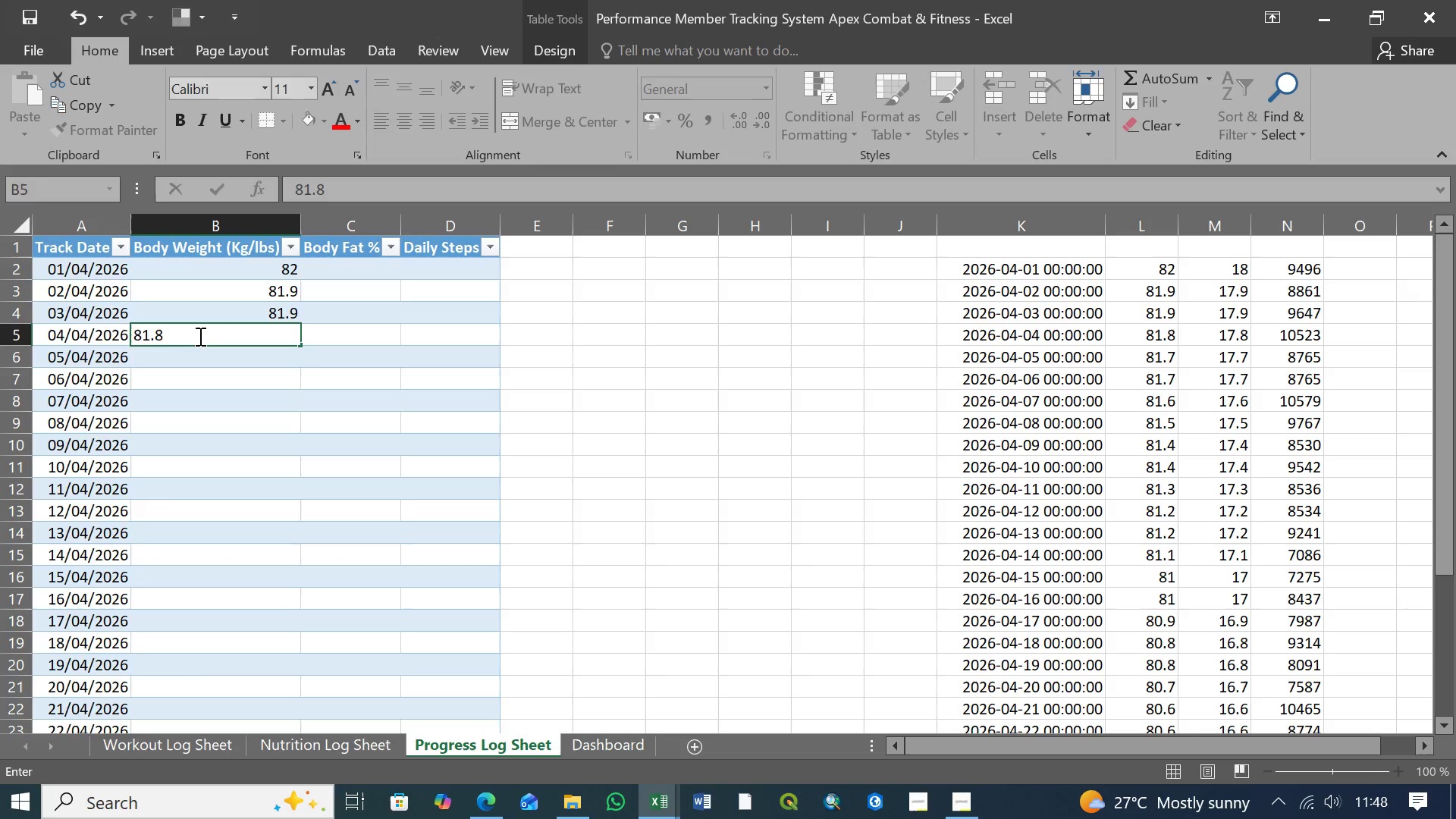 
key(ArrowDown)
 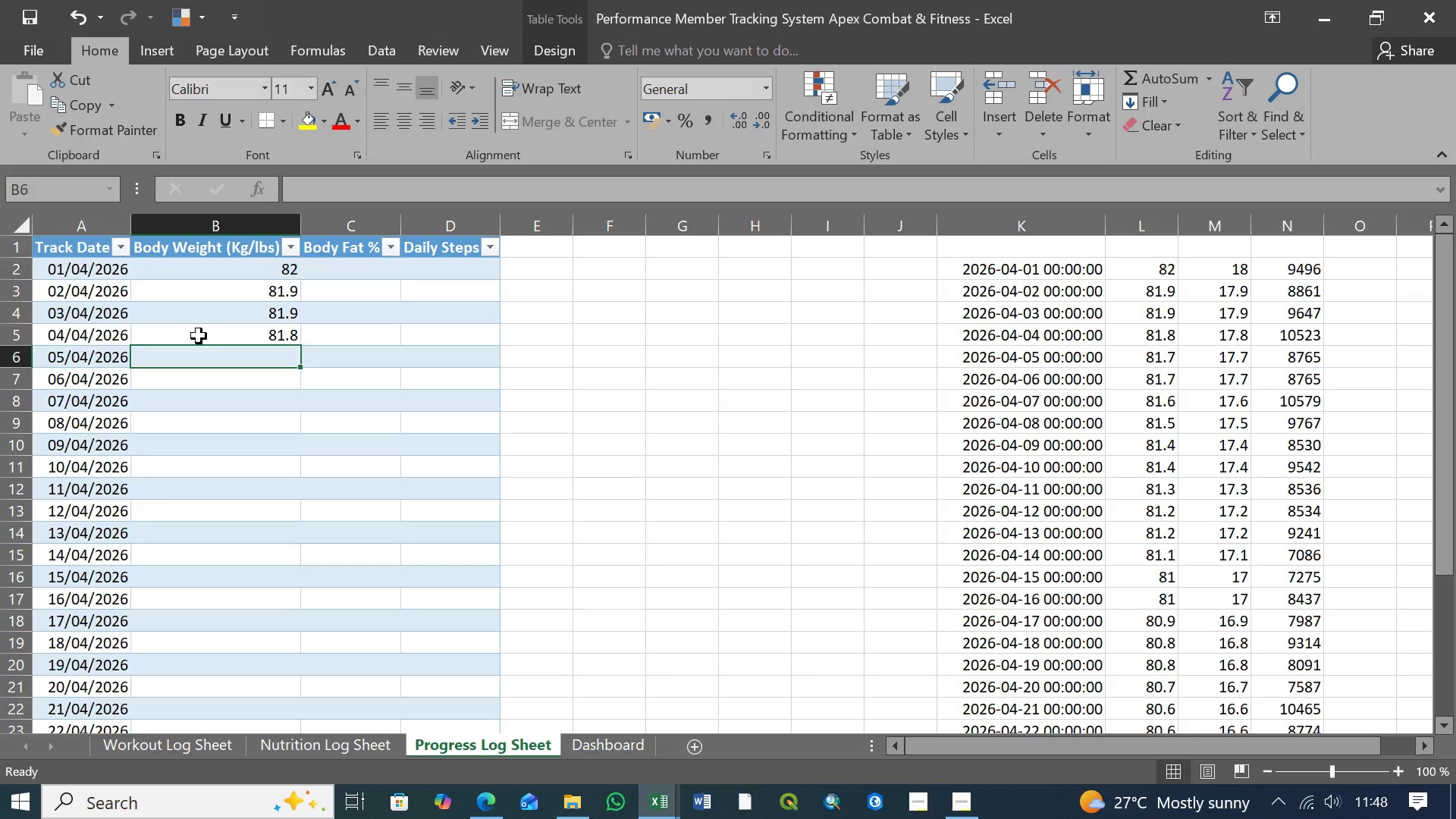 
wait(5.17)
 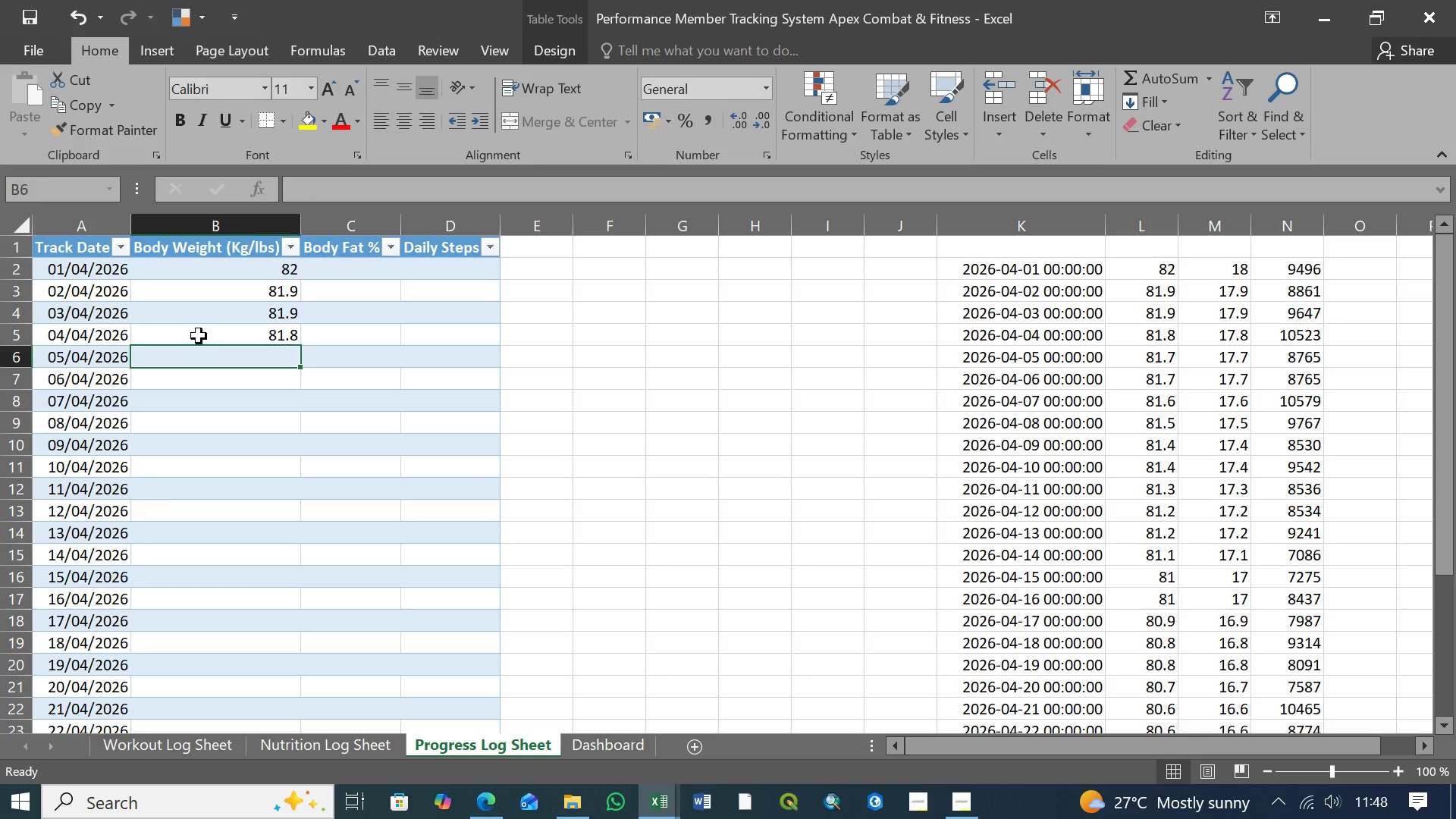 
type(81.7)
 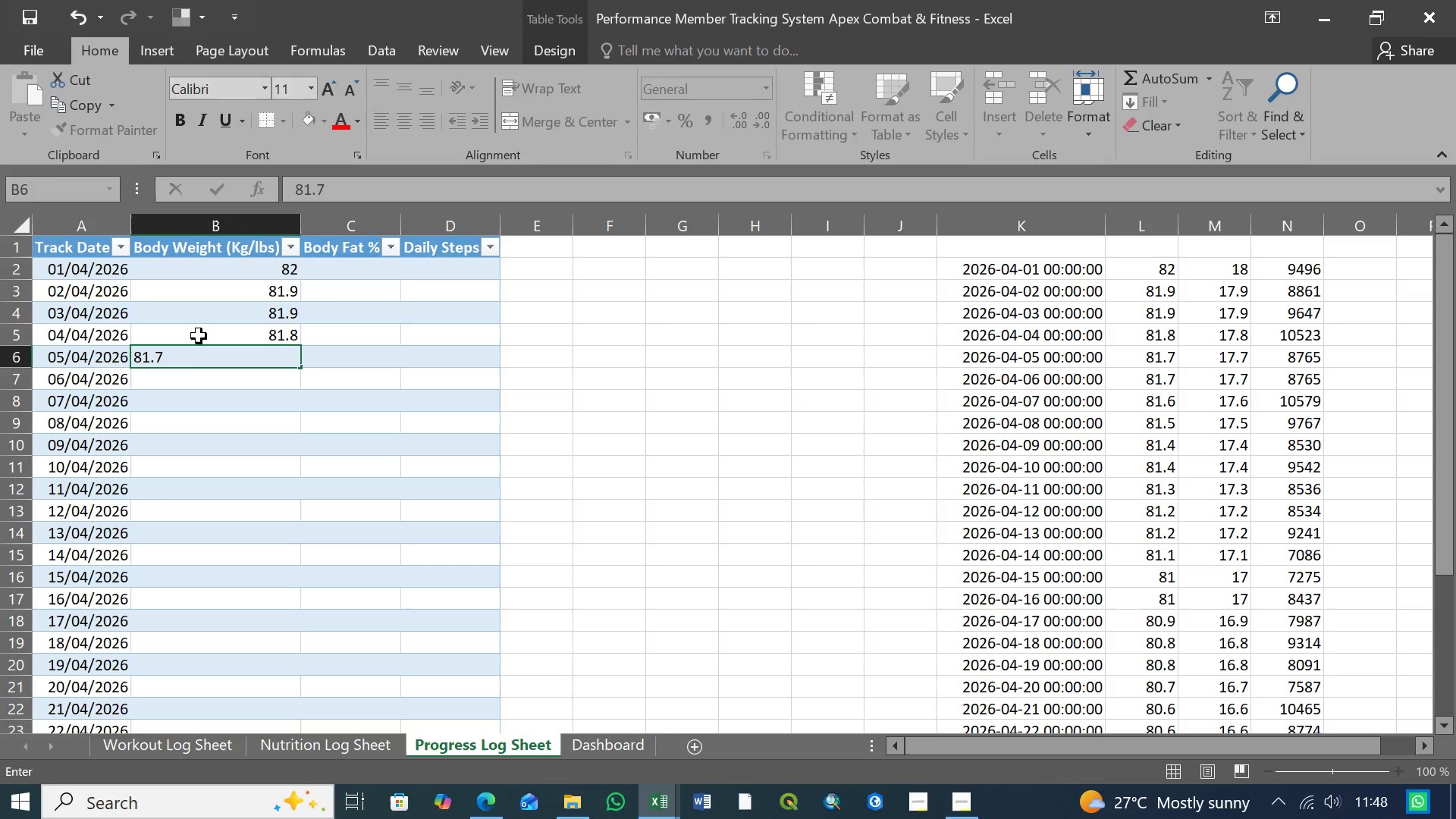 
key(ArrowDown)
 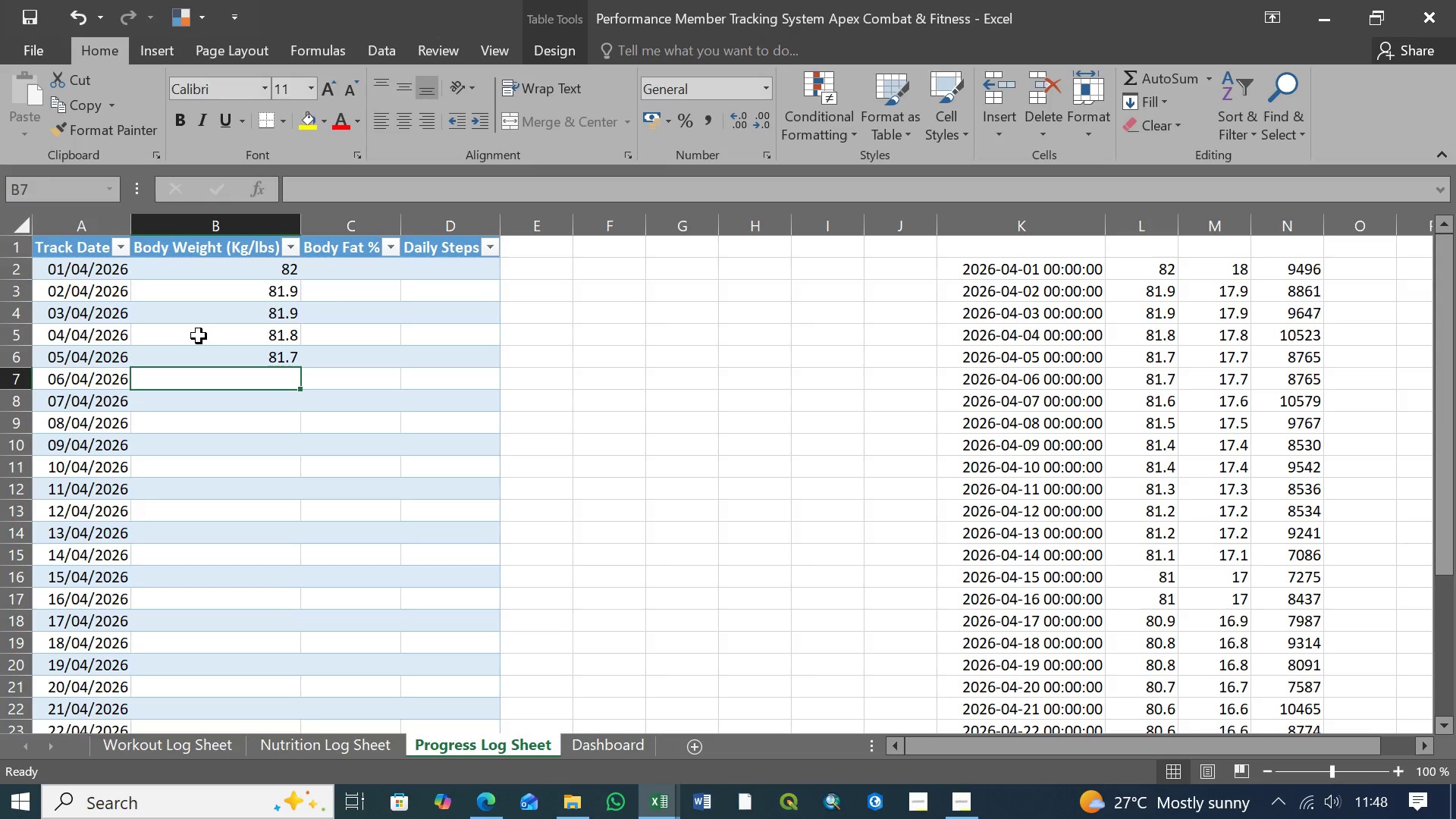 
type(81.7)
 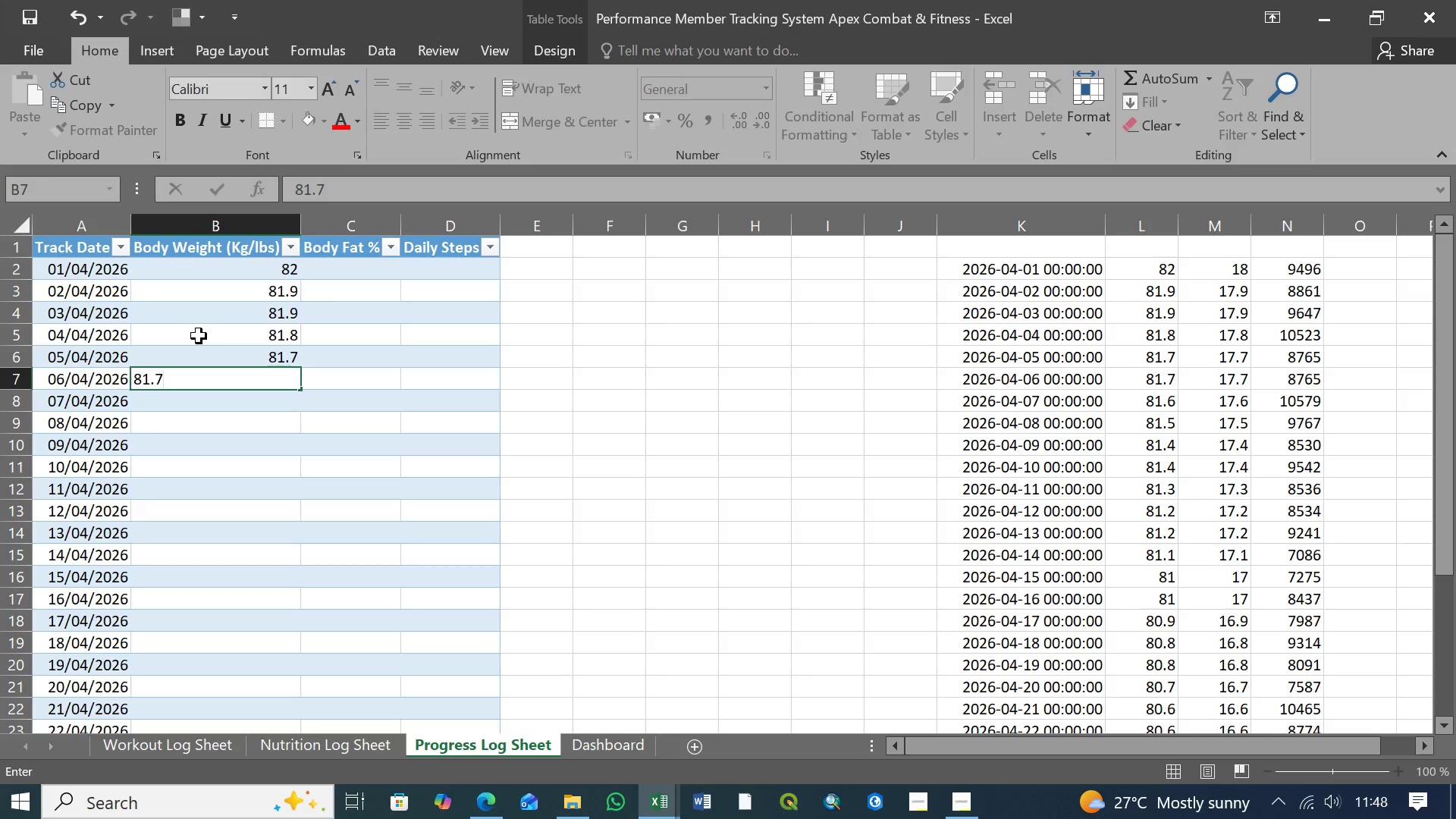 
key(ArrowDown)
 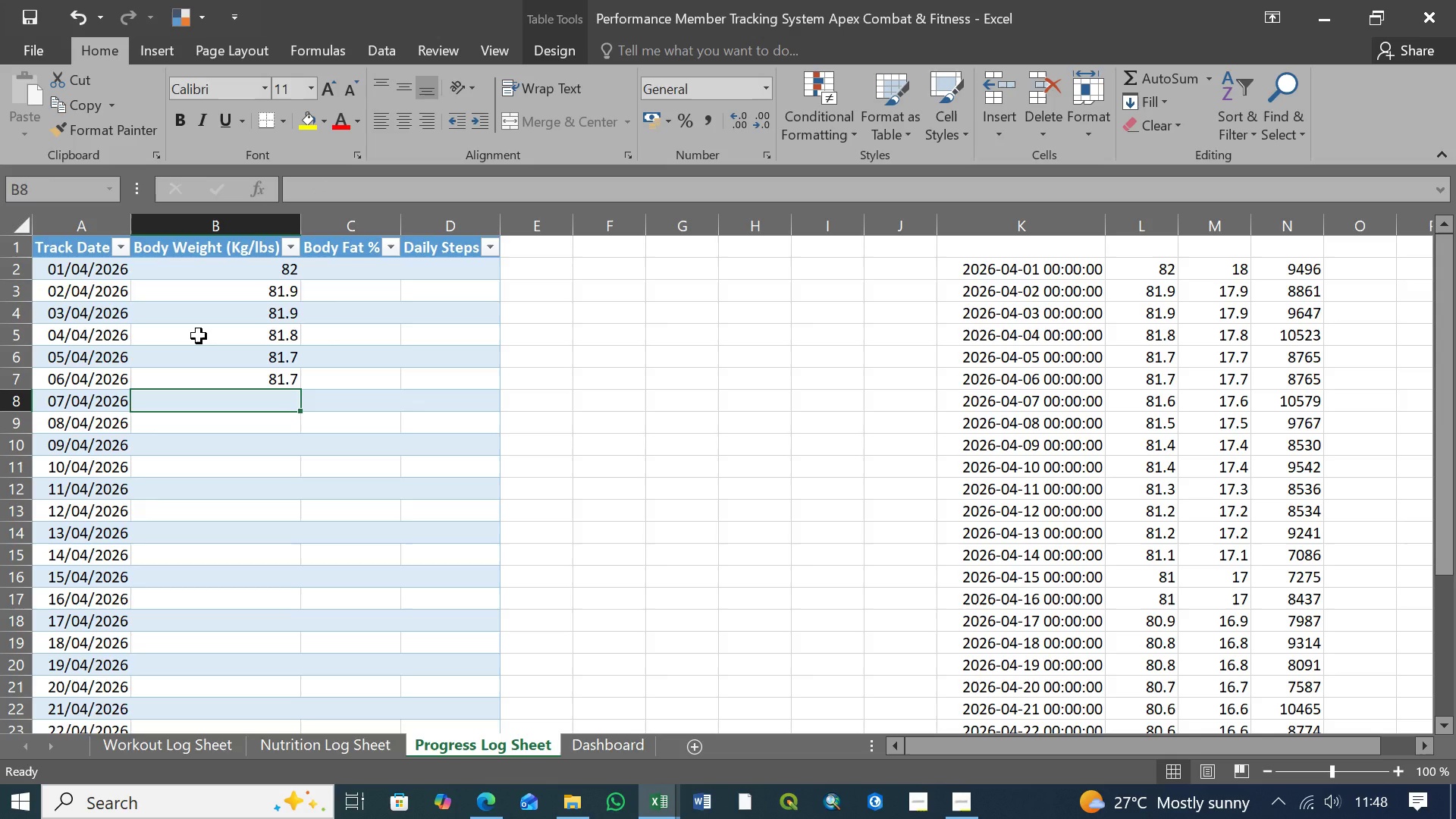 
type(81.6)
 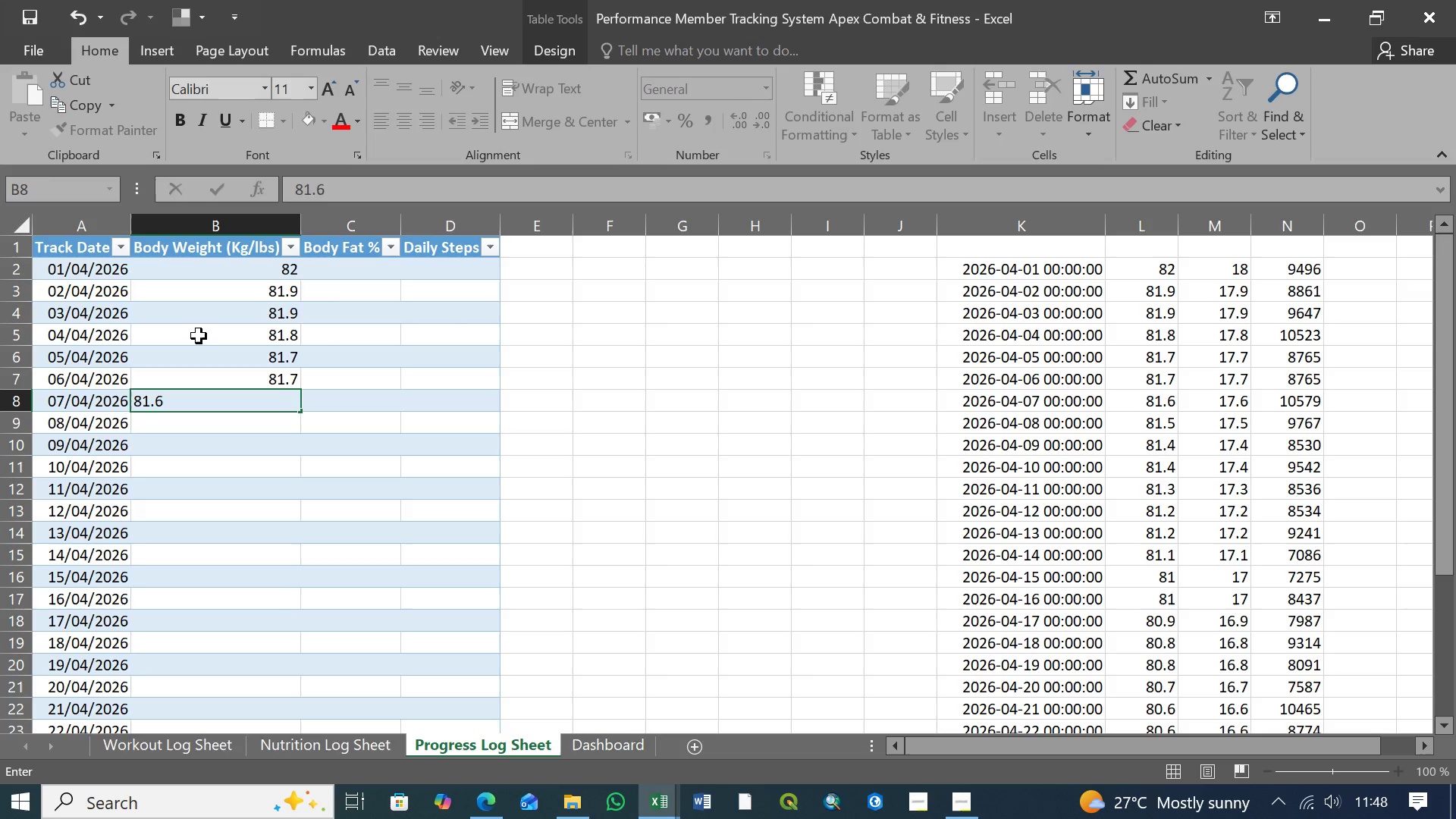 
key(ArrowDown)
 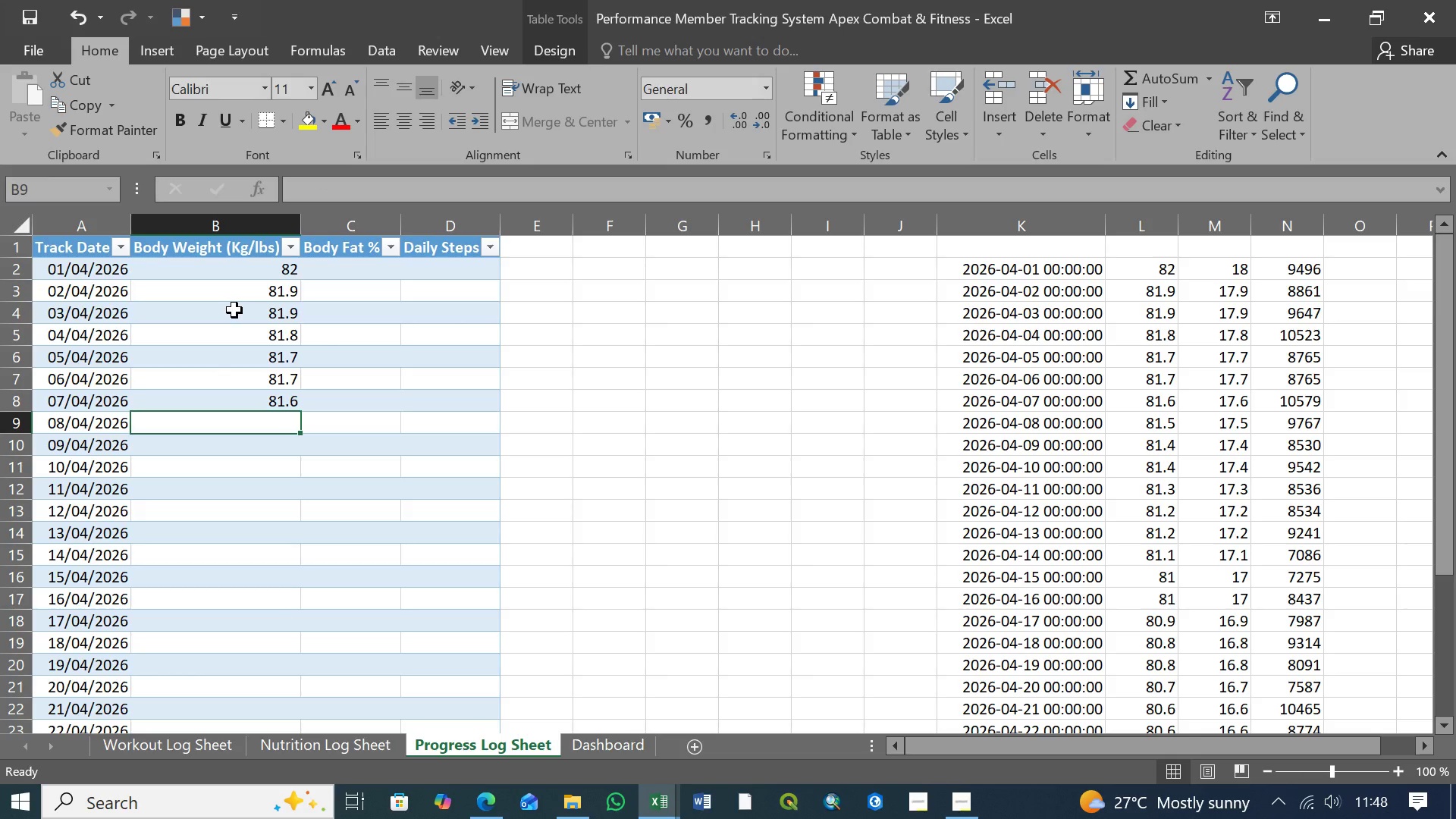 
wait(5.47)
 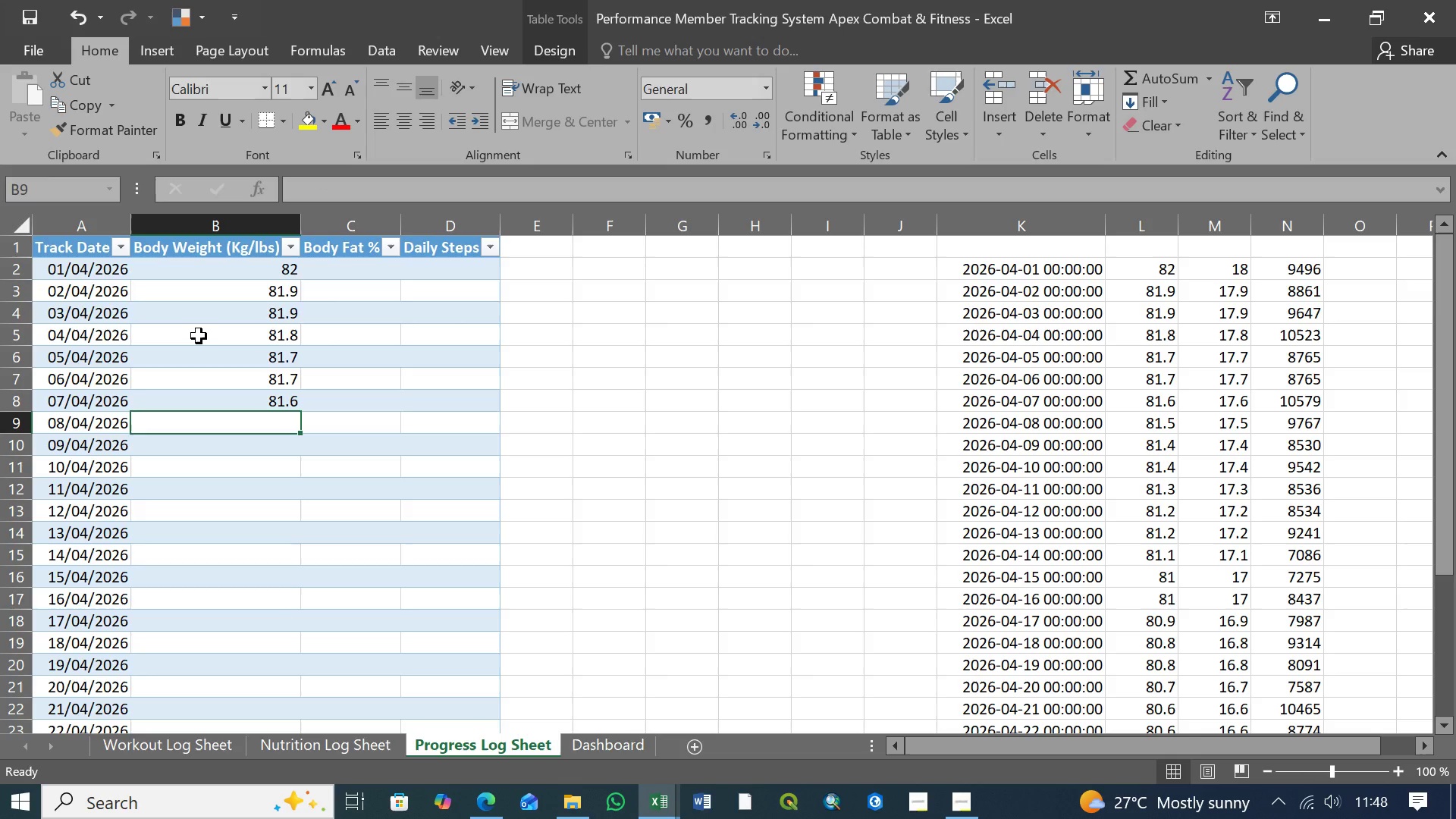 
type(81,)
key(Backspace)
type(.5)
 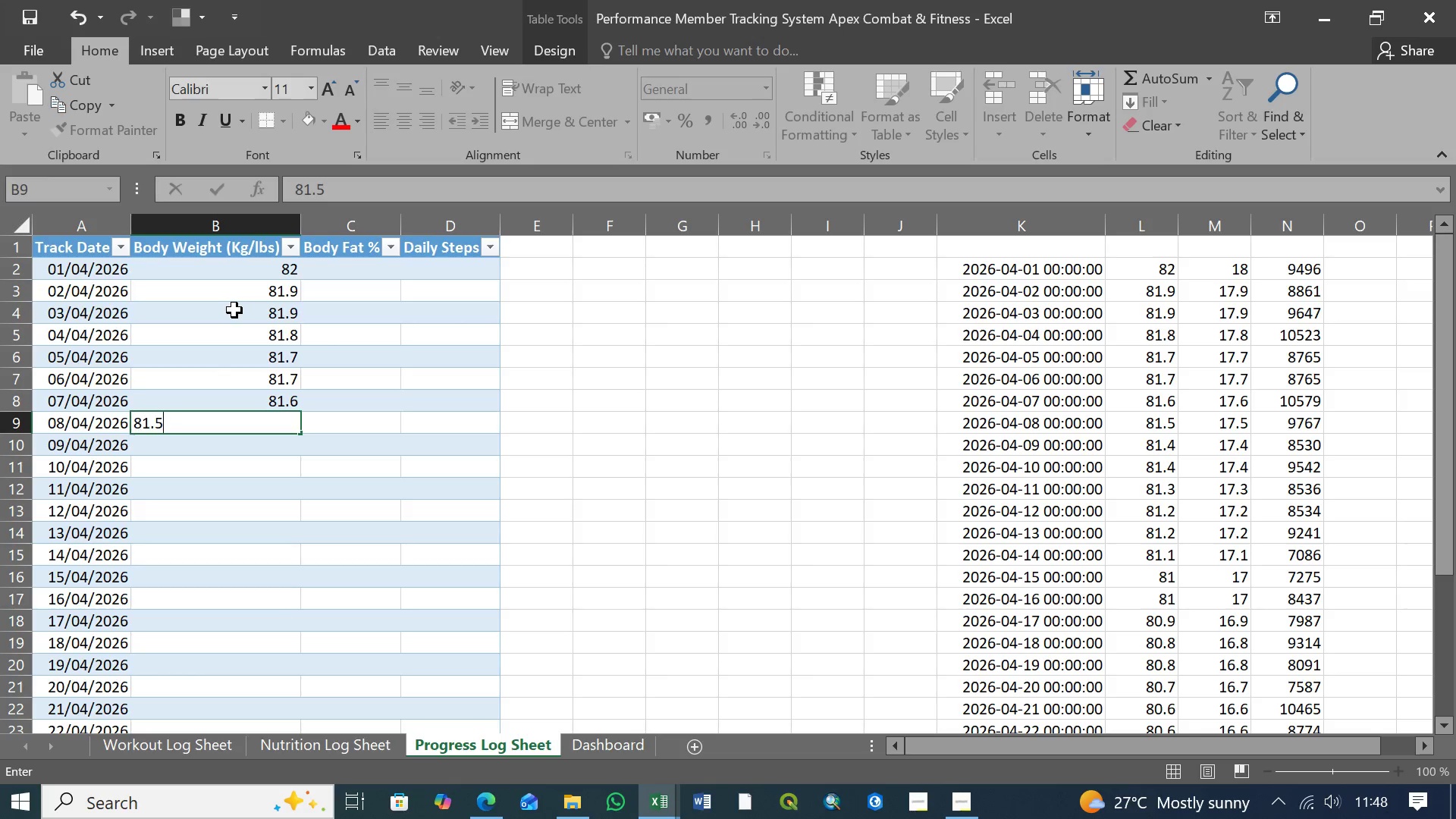 
key(ArrowDown)
 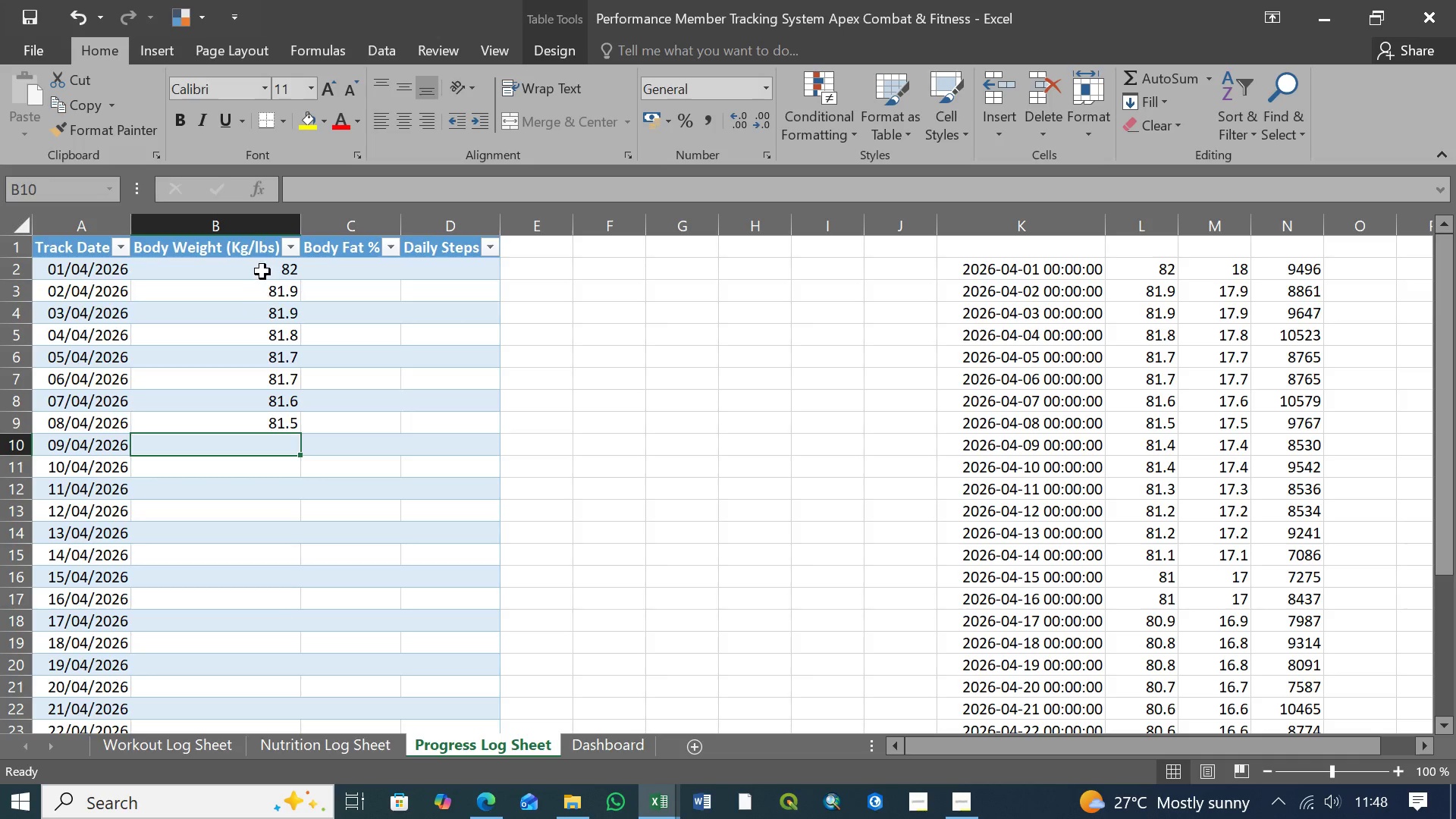 
left_click([265, 268])
 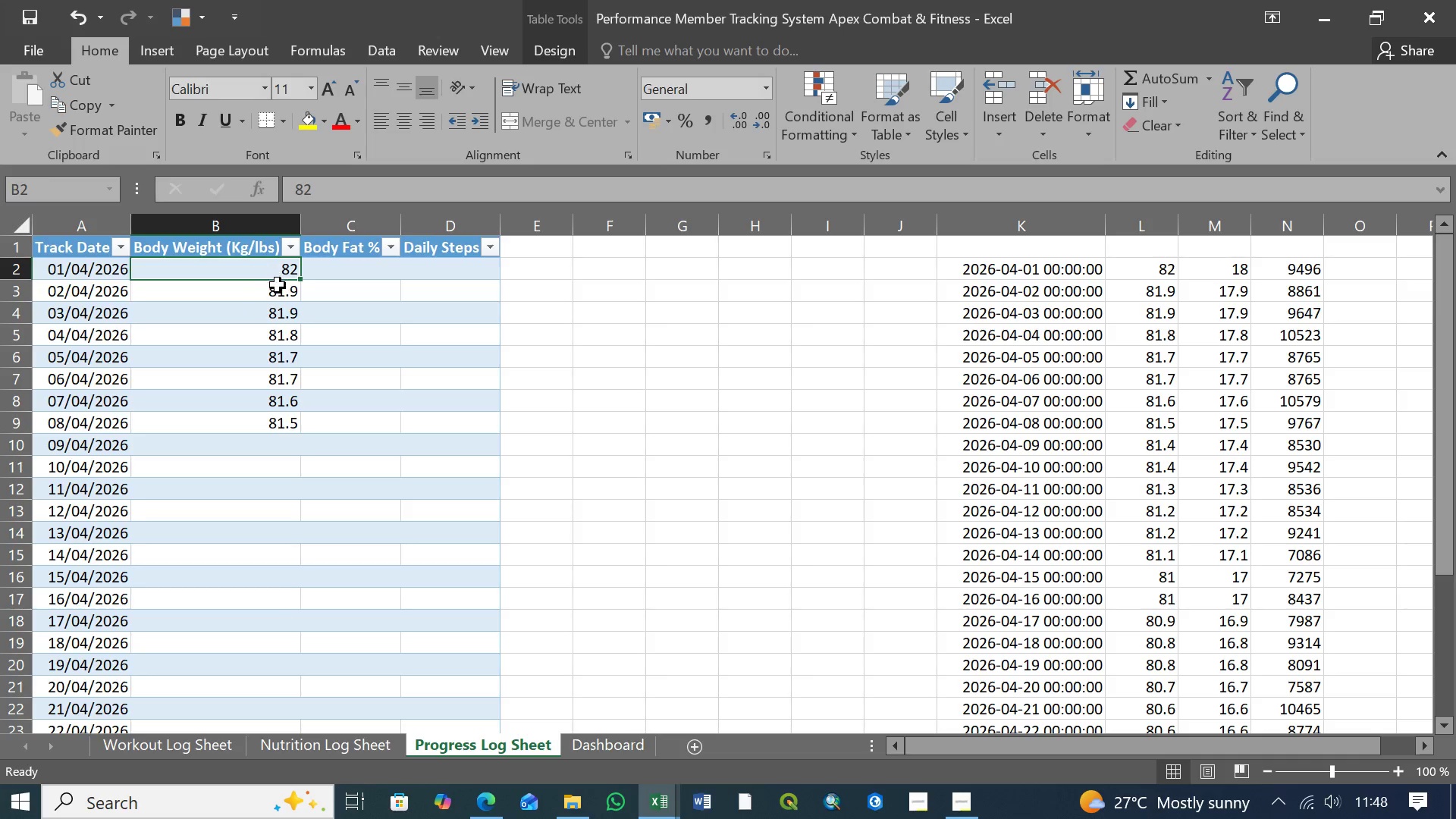 
left_click([278, 287])
 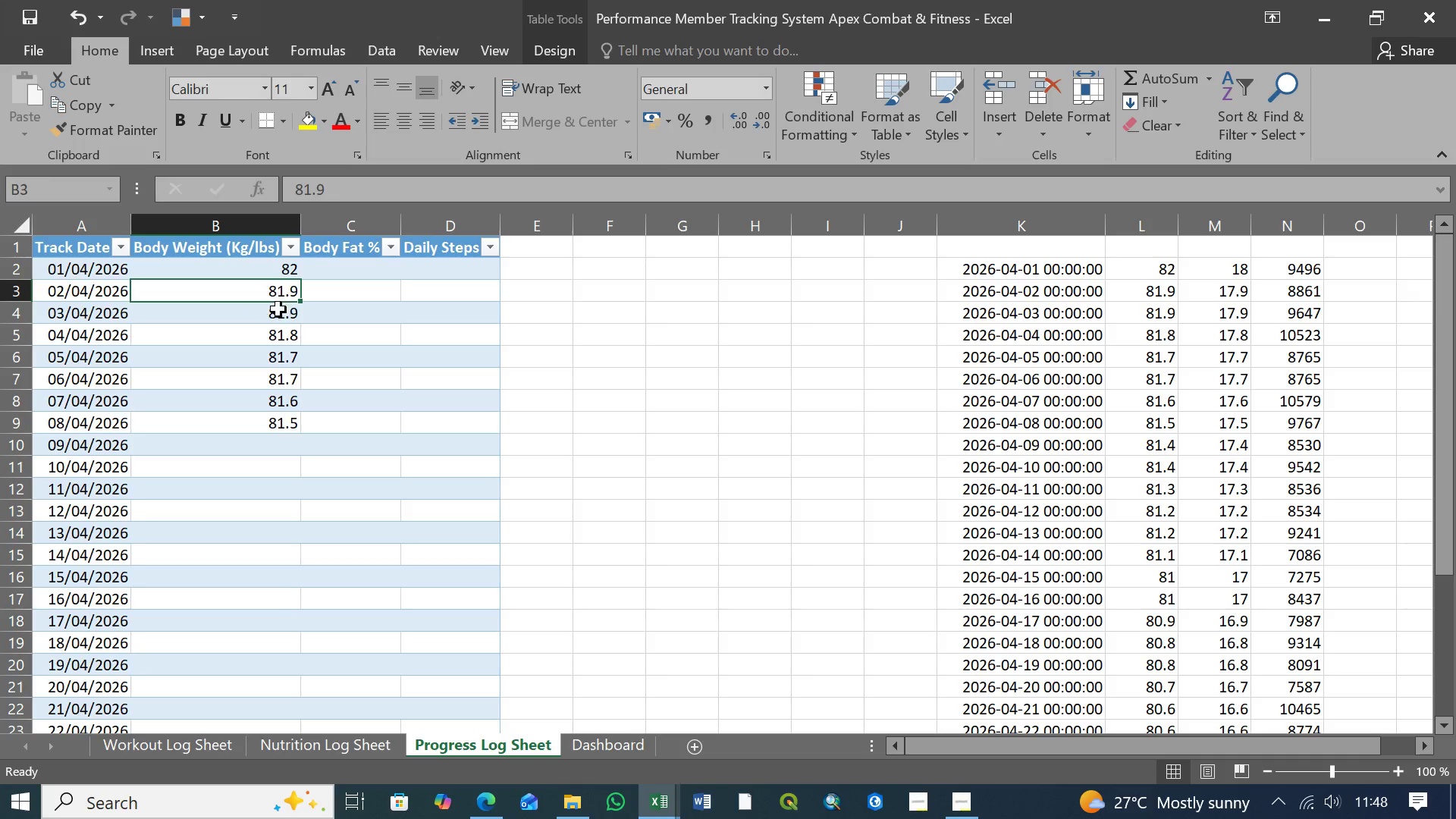 
double_click([278, 309])
 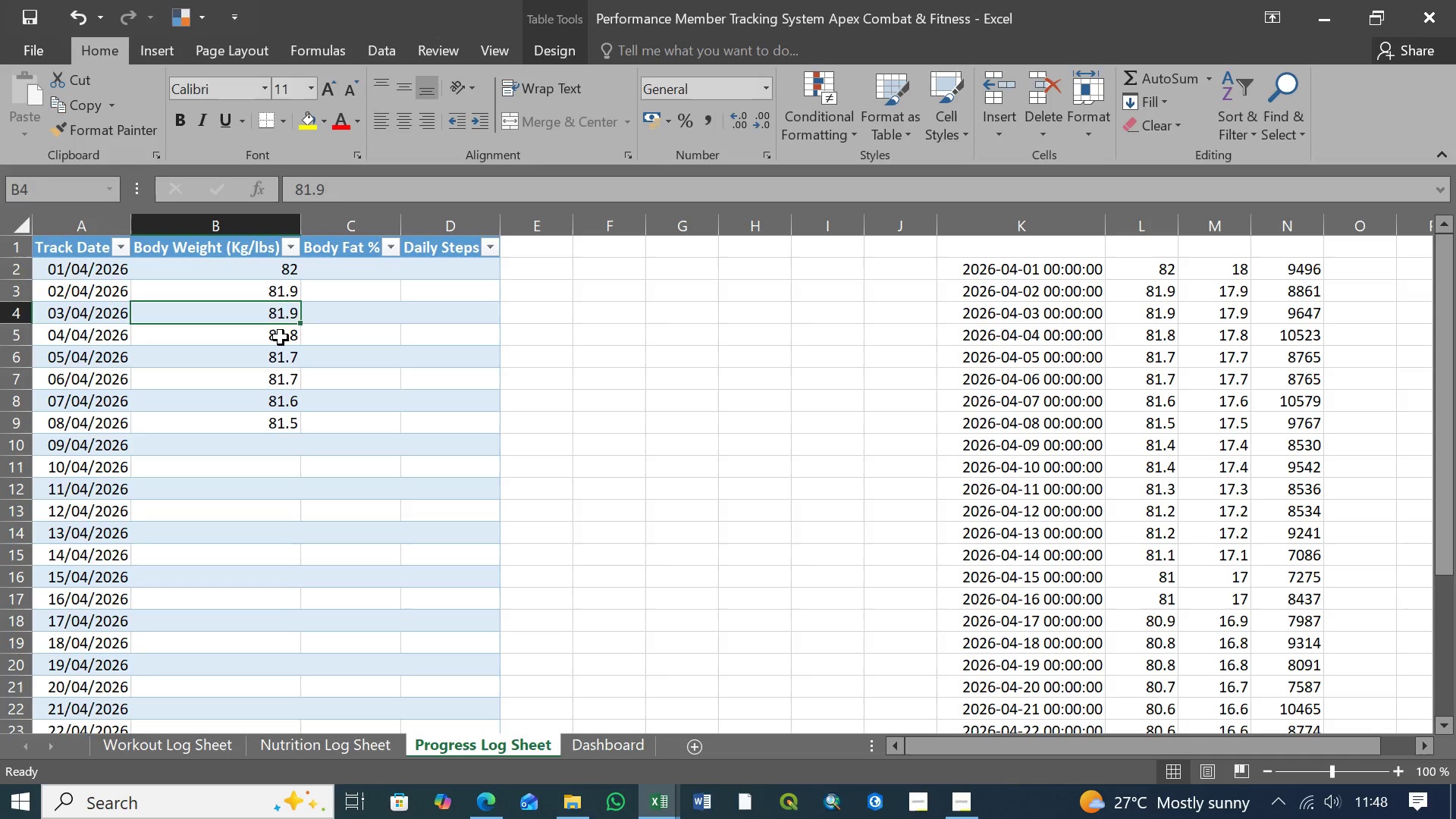 
triple_click([281, 337])
 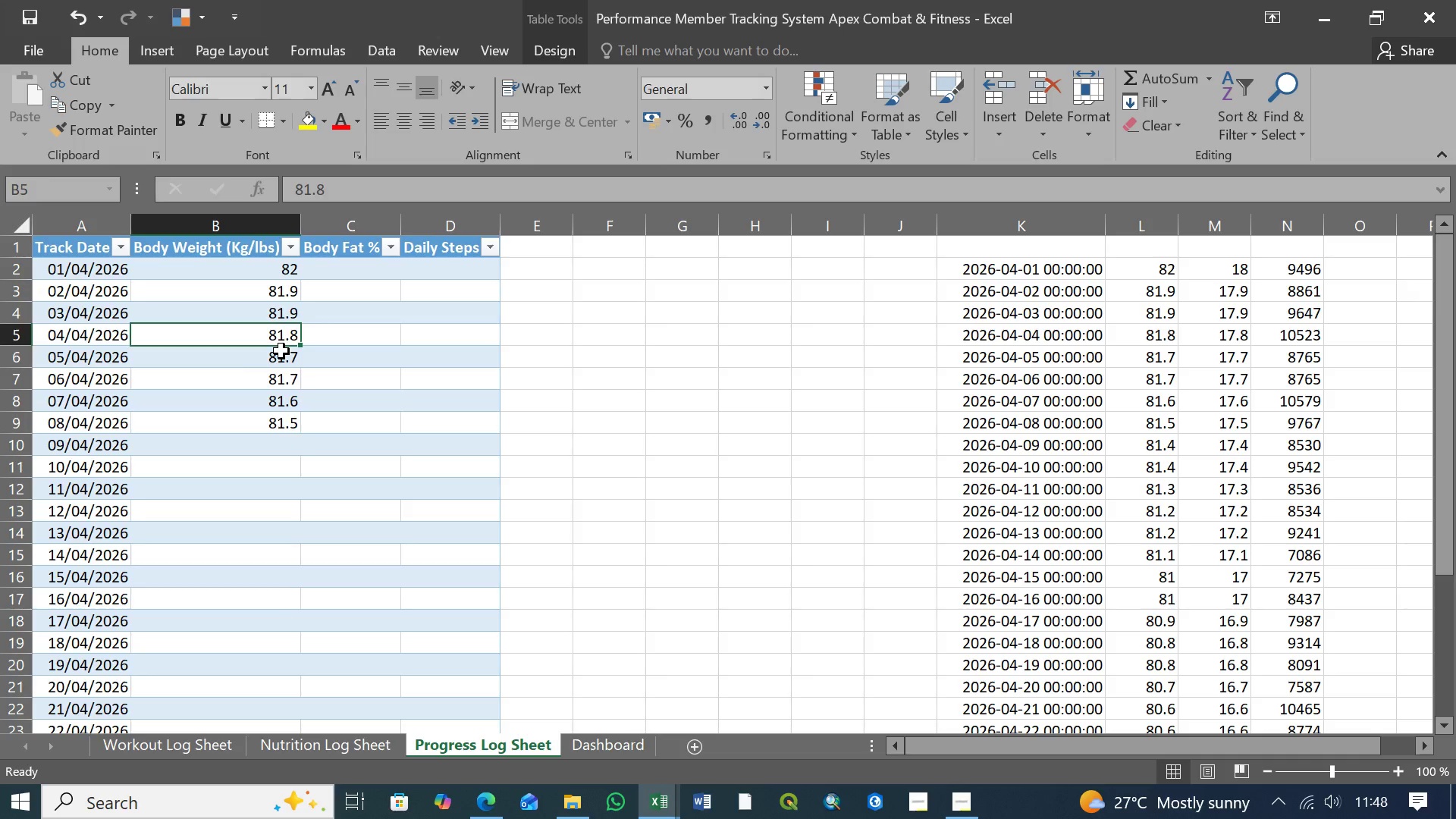 
triple_click([281, 351])
 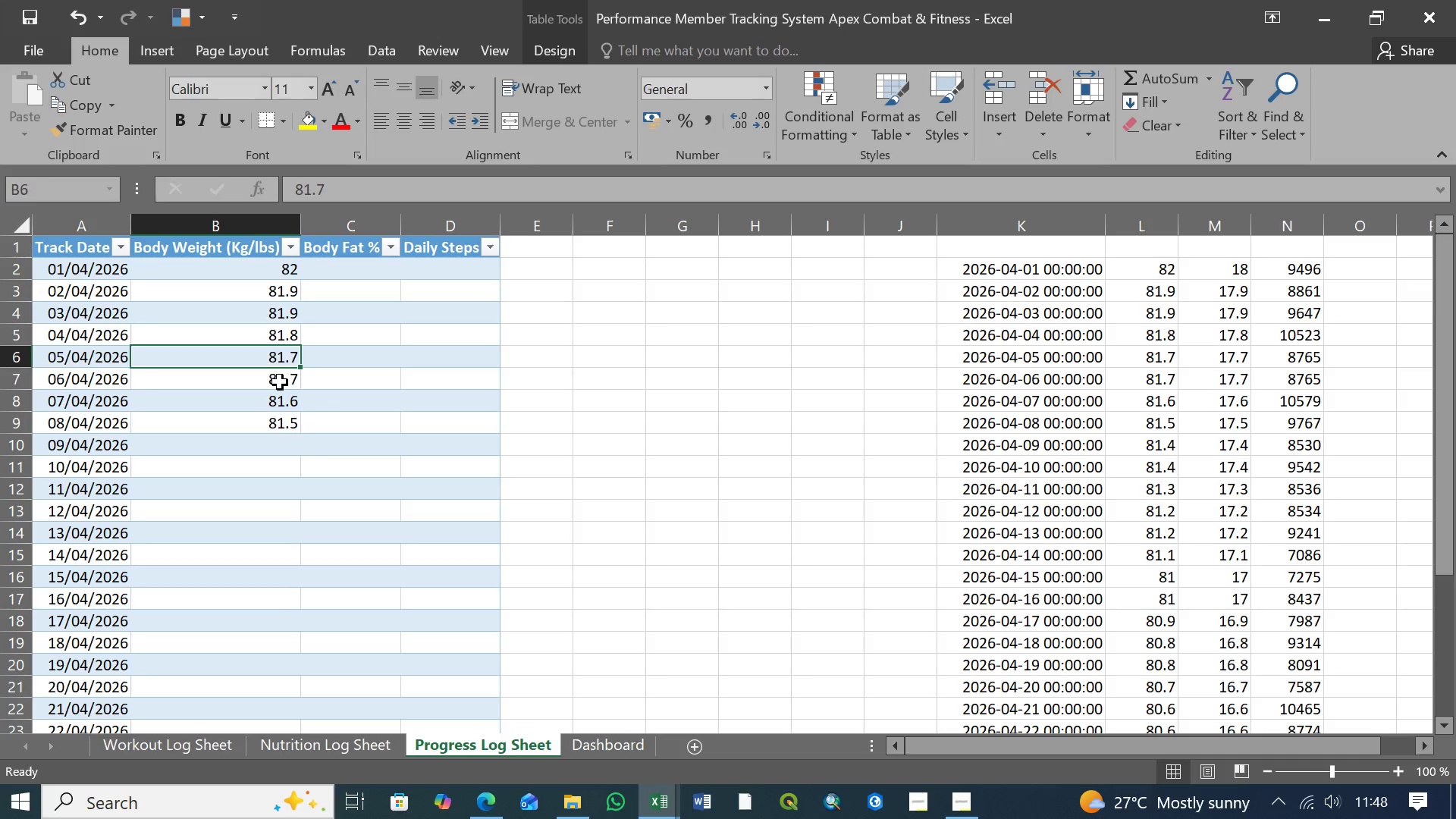 
triple_click([280, 382])
 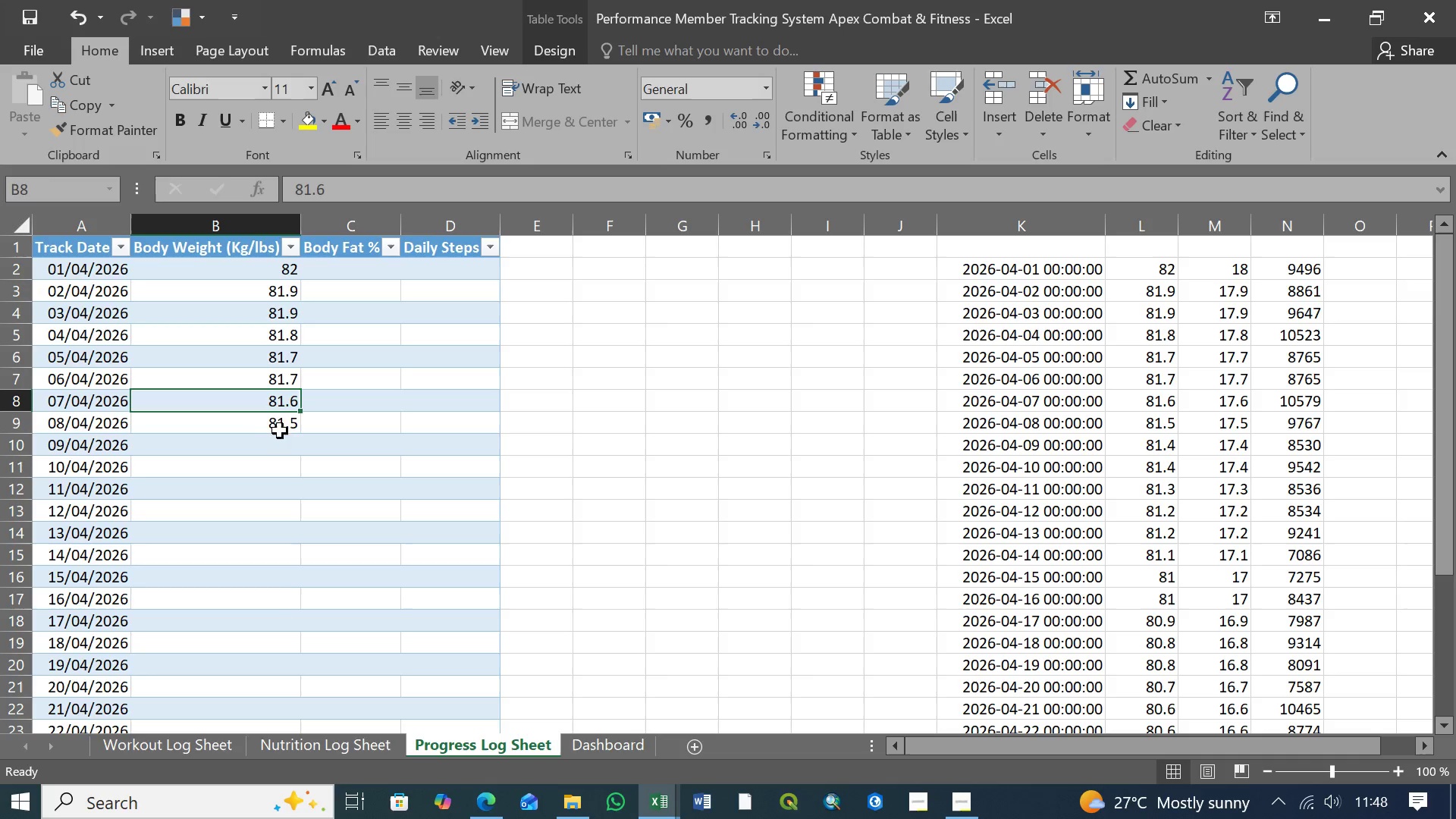 
left_click([283, 425])
 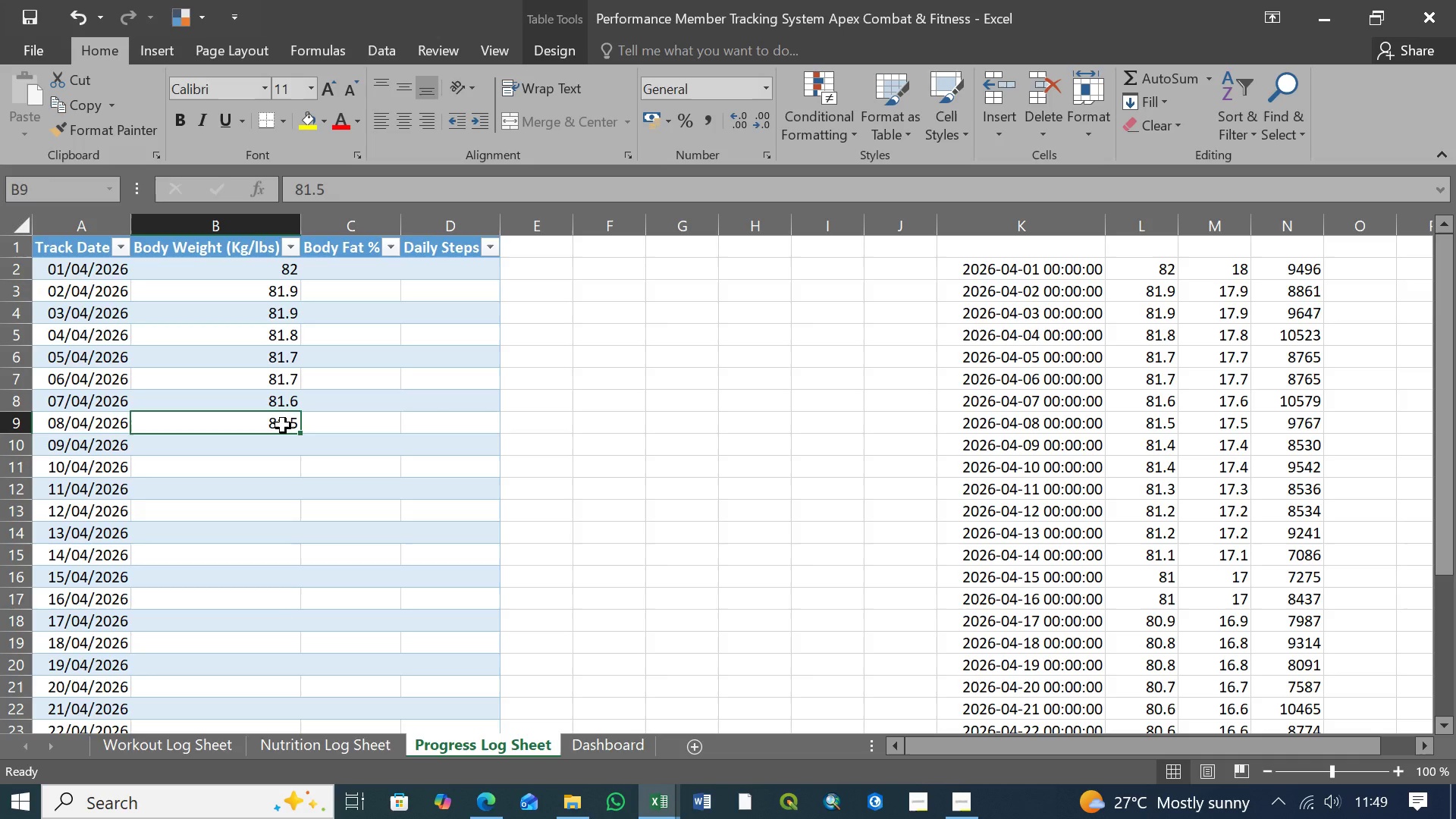 
wait(5.78)
 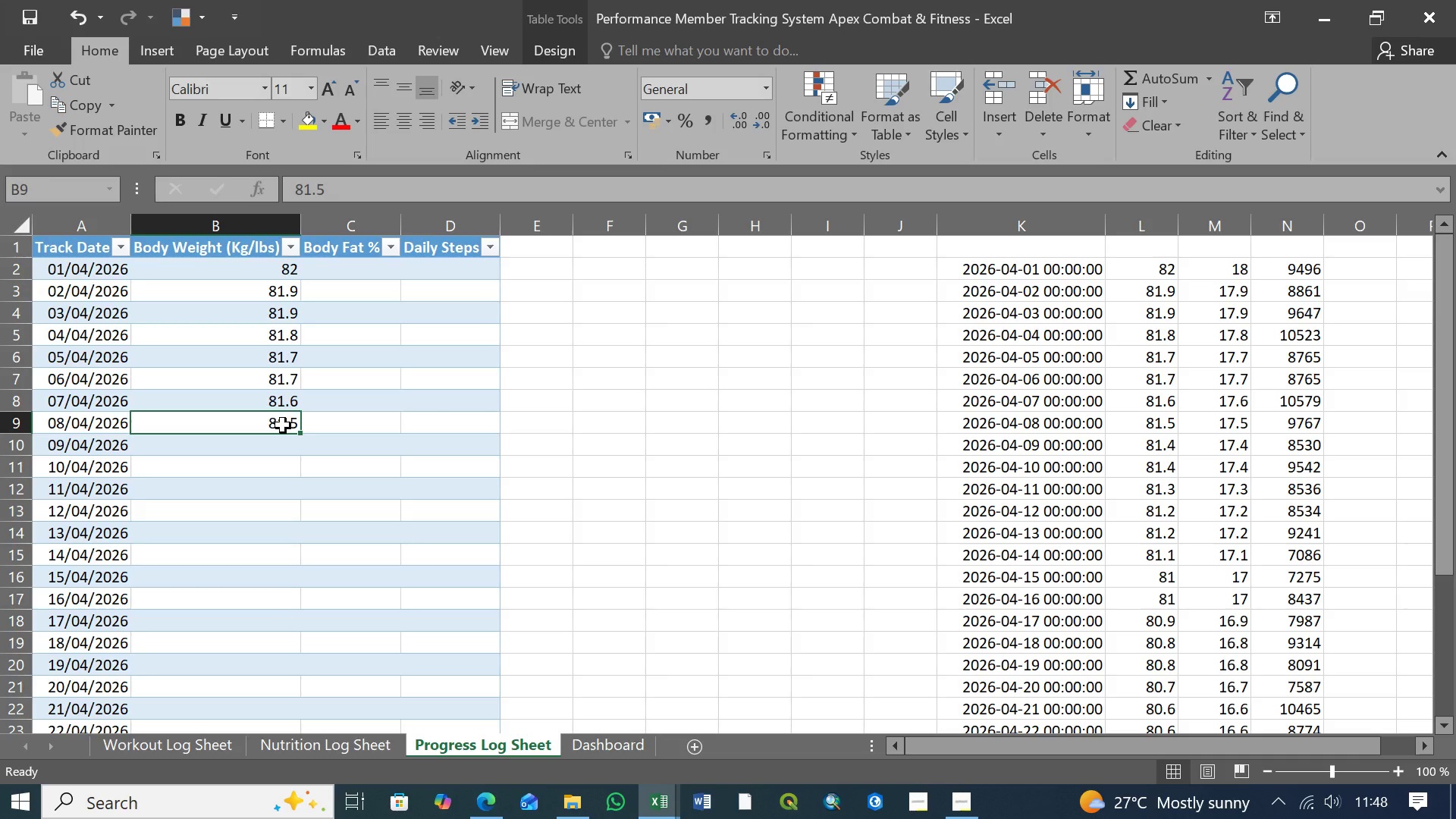 
left_click([255, 449])
 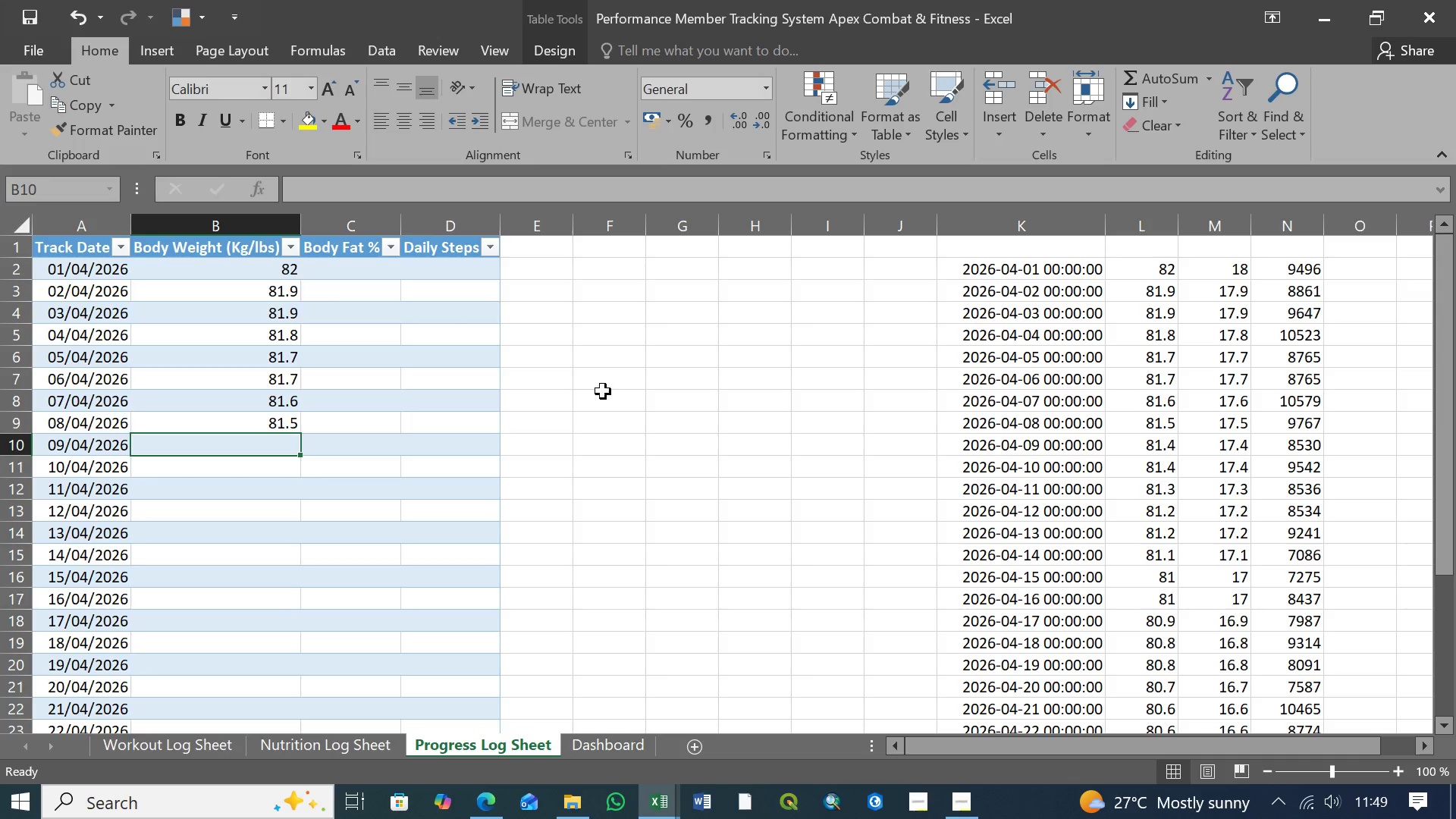 
type(81.4)
 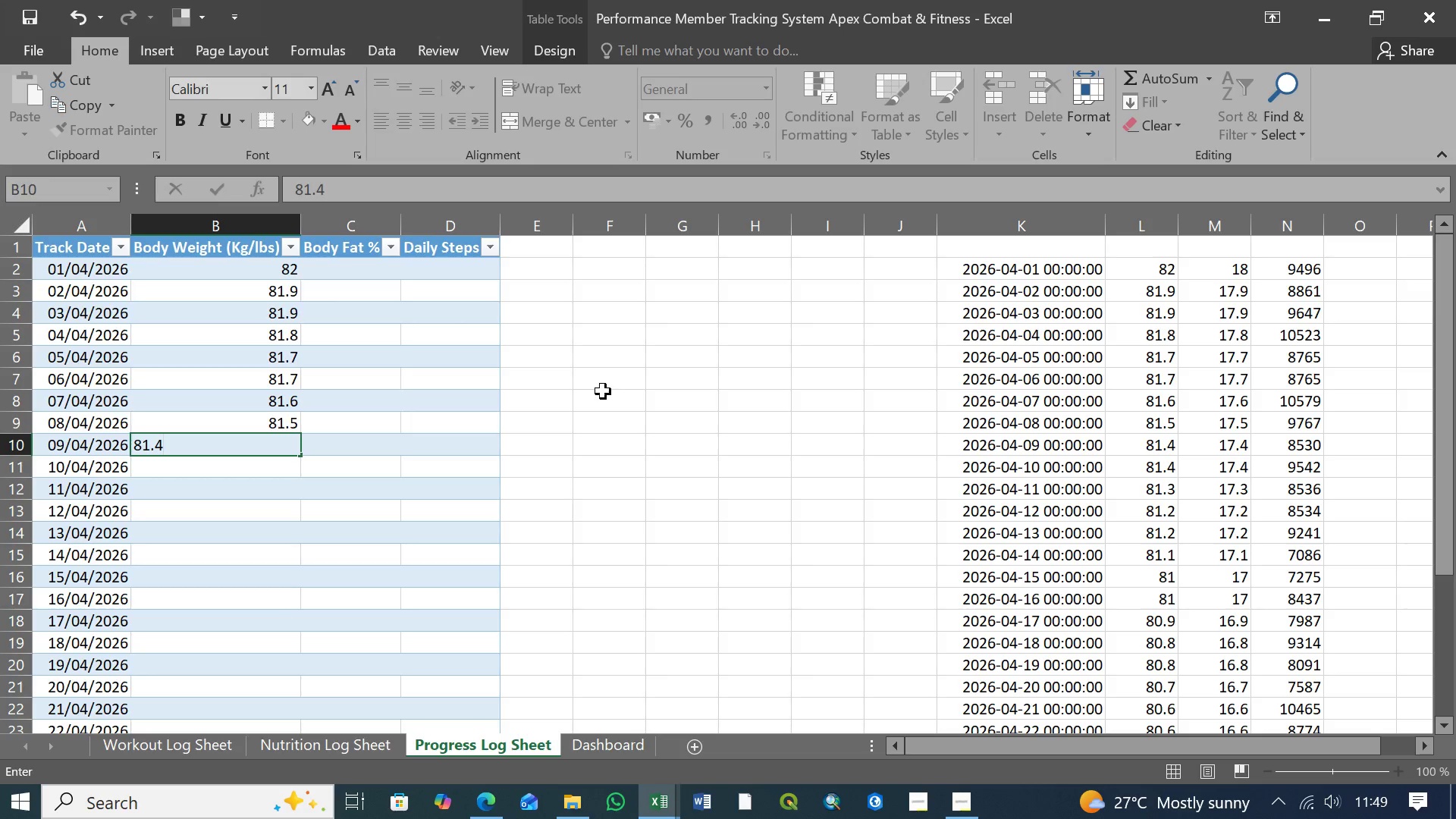 
key(ArrowDown)
 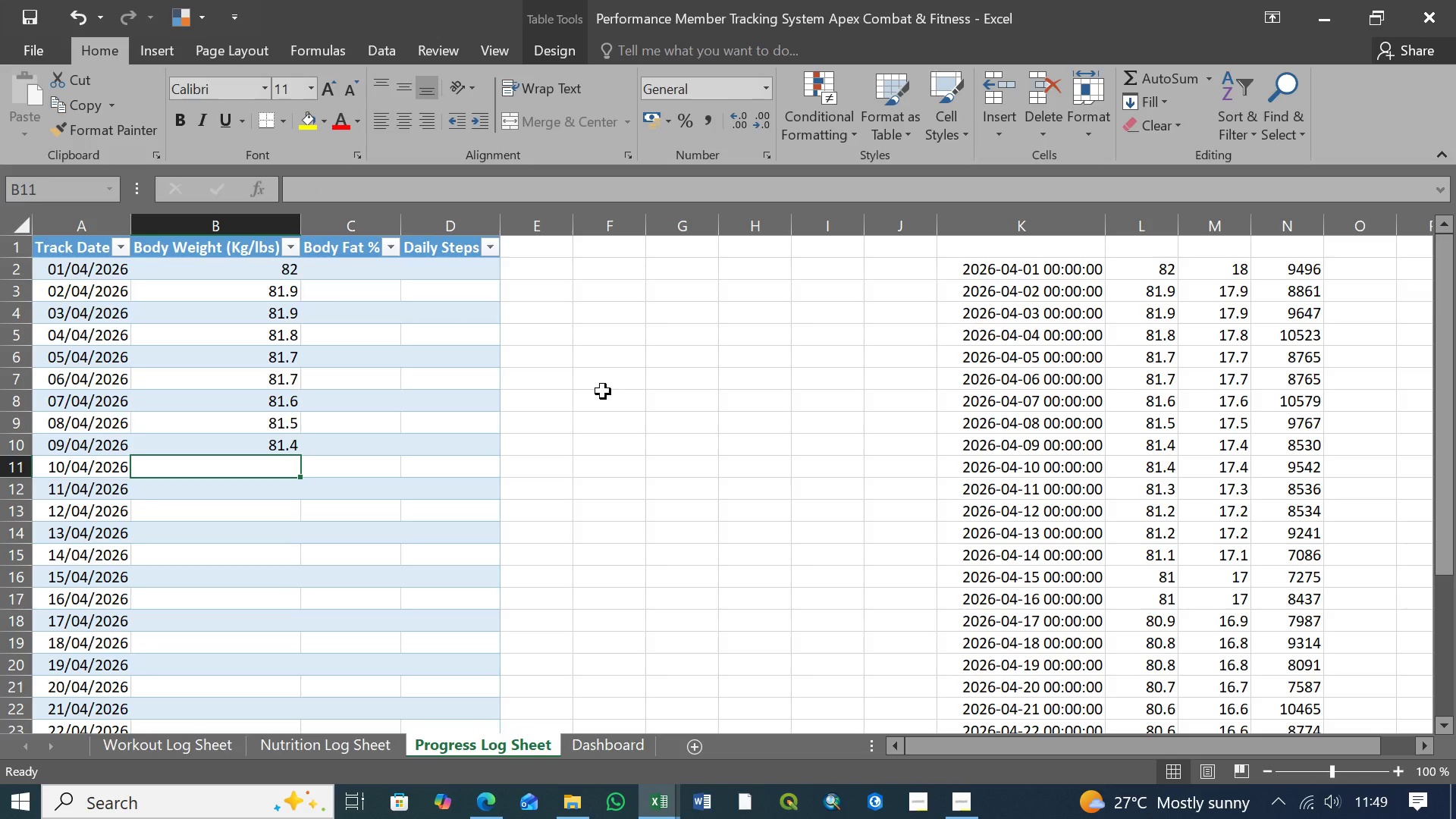 
type(81.4)
 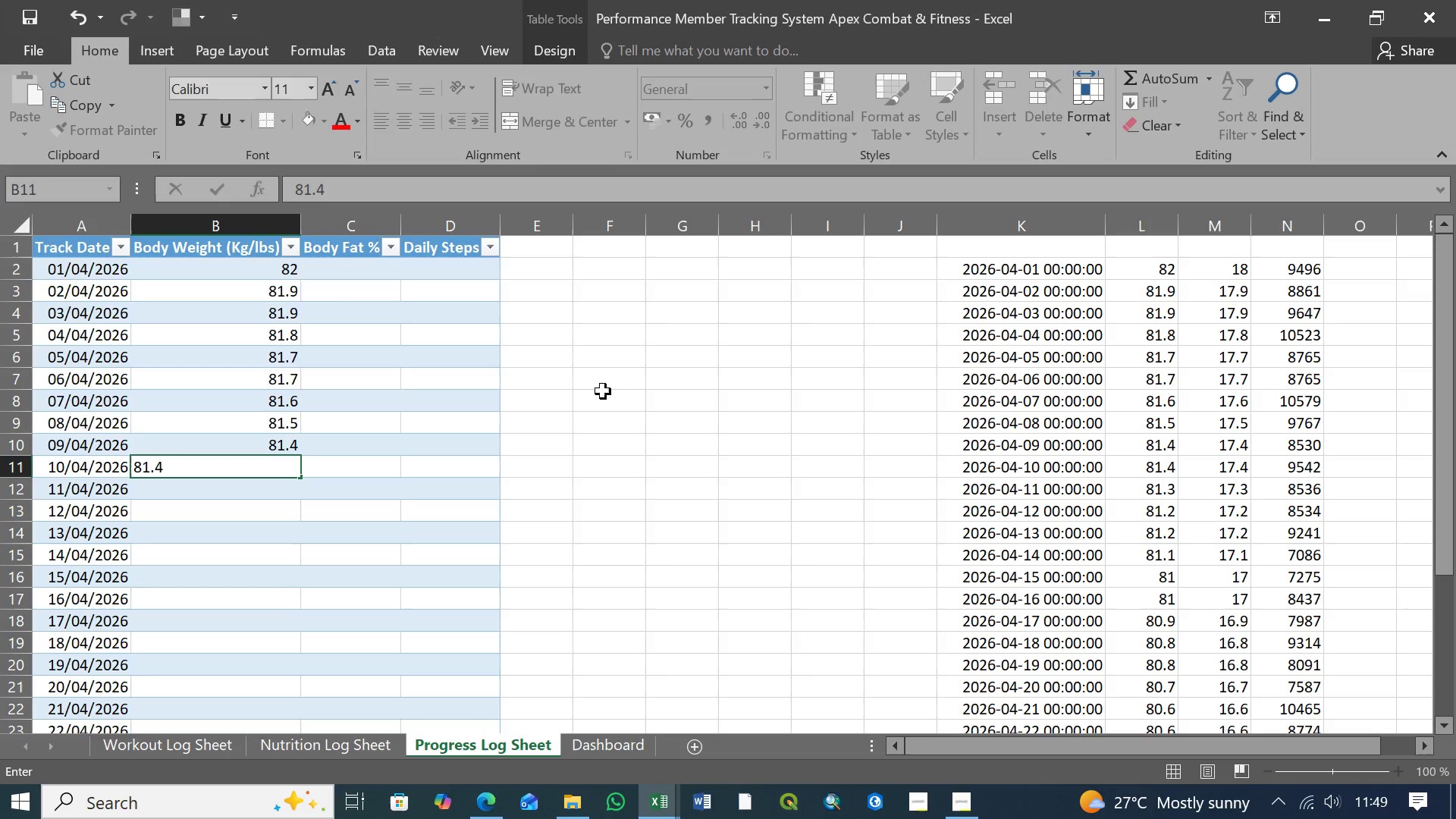 
key(ArrowDown)
 